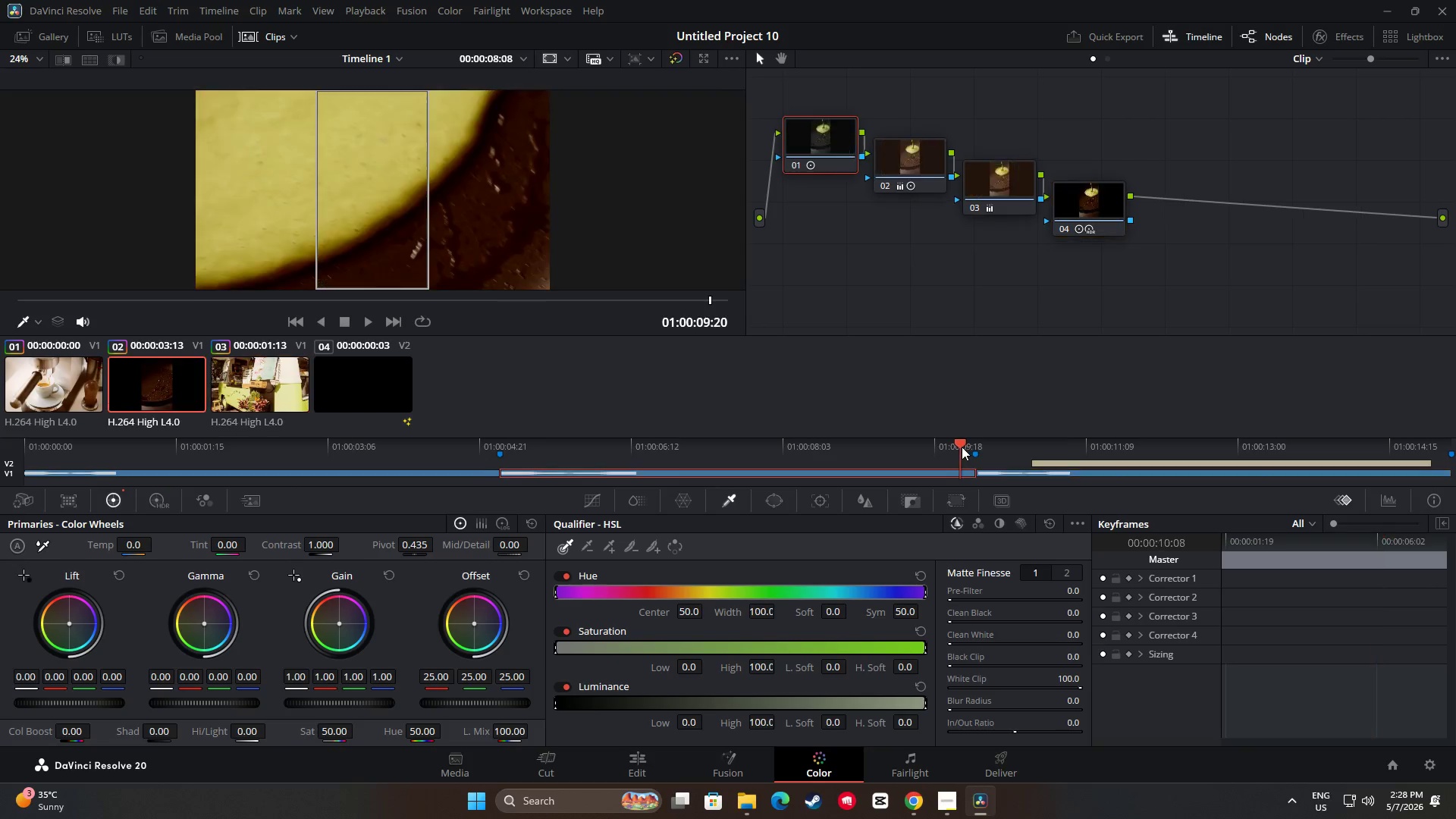 
key(Space)
 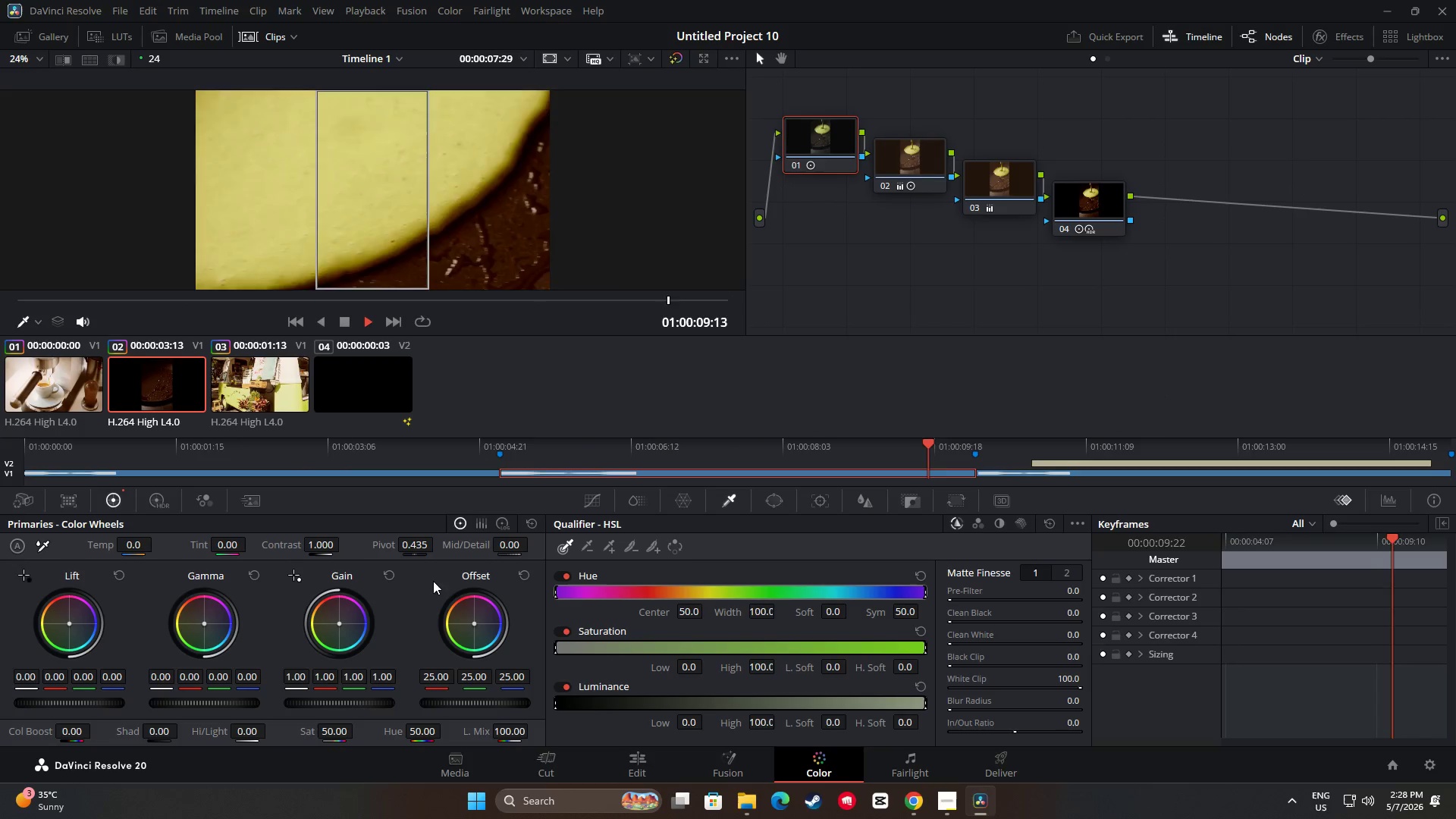 
wait(34.81)
 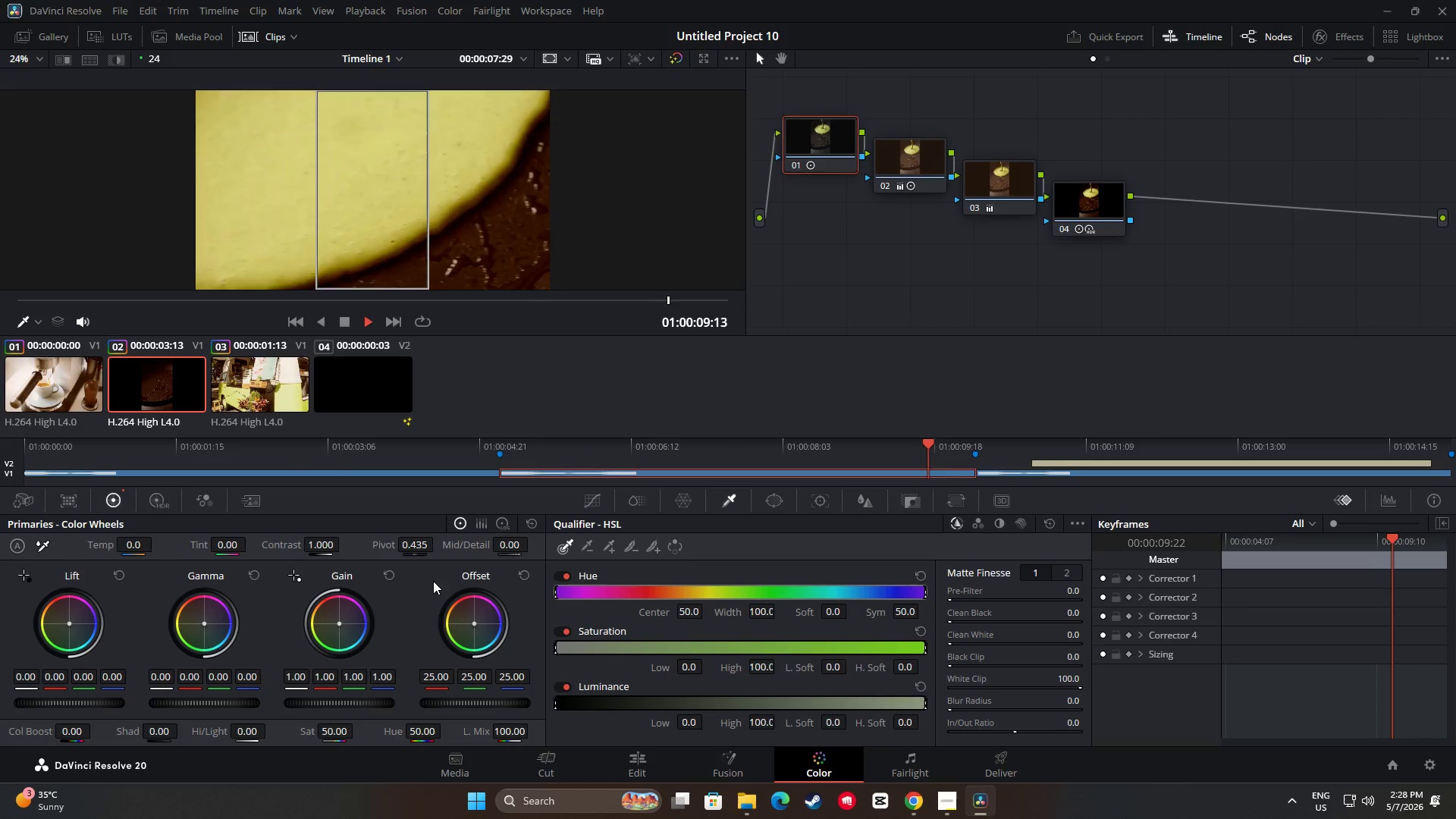 
key(Space)
 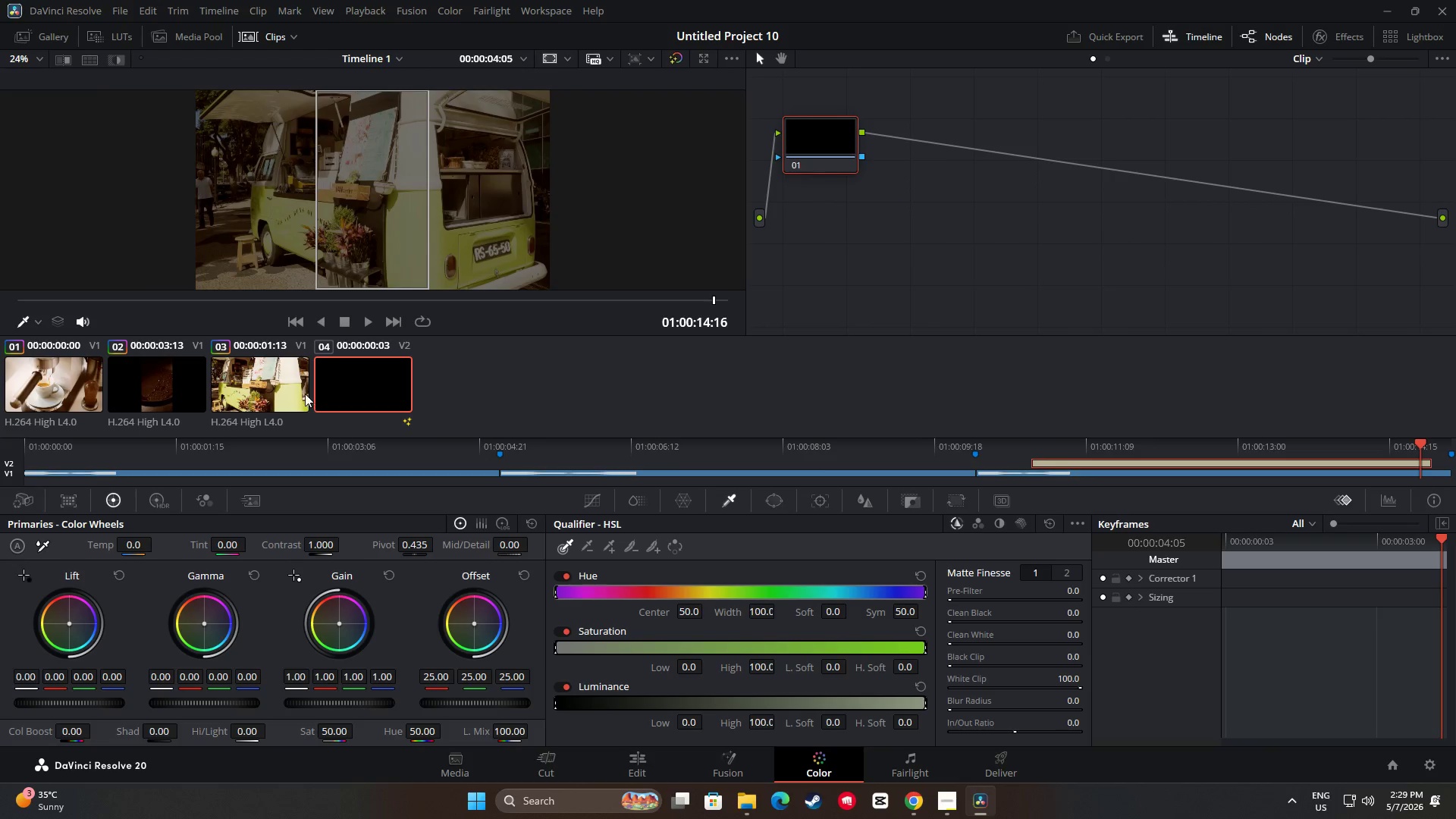 
left_click([153, 383])
 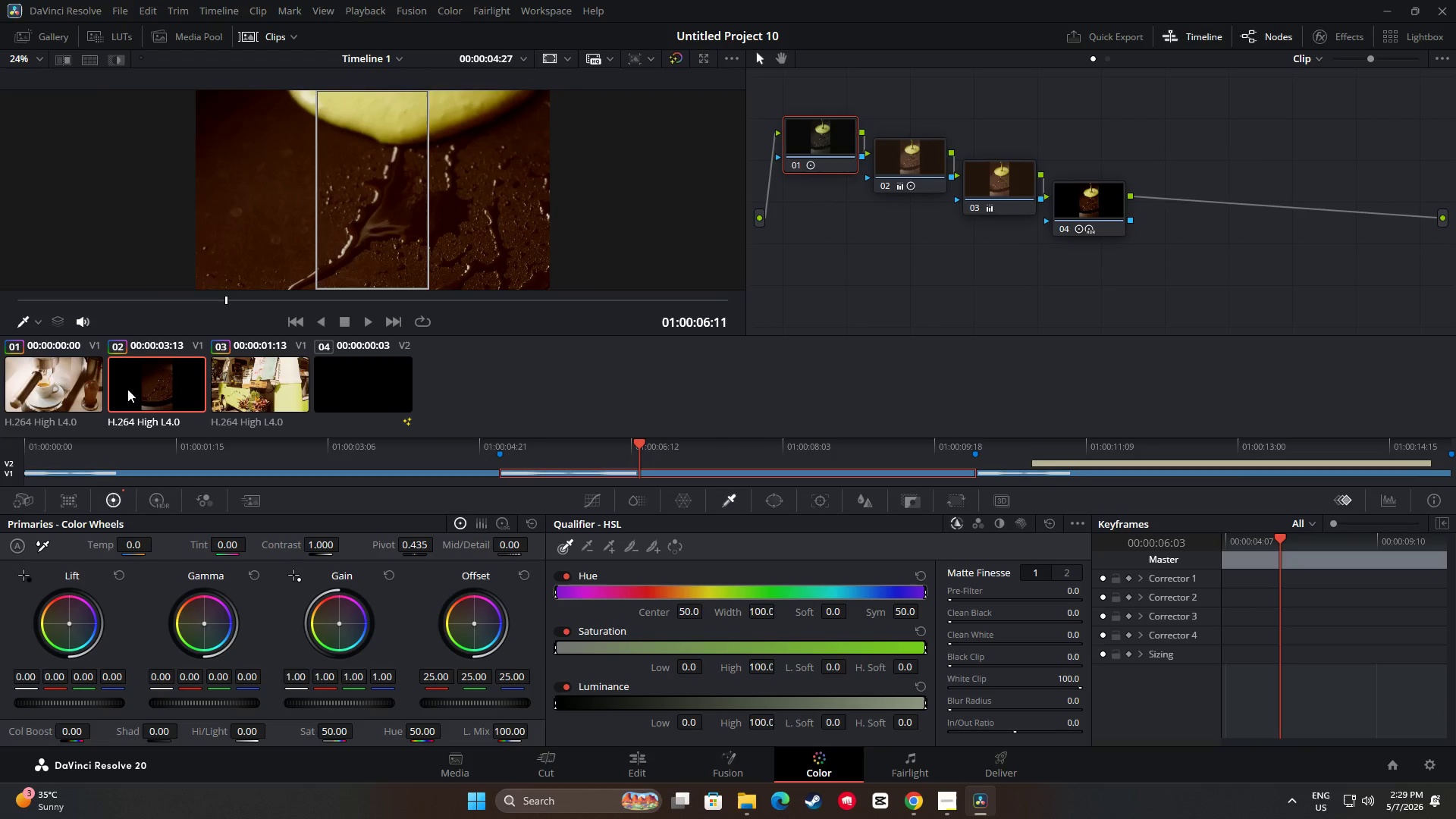 
left_click([67, 386])
 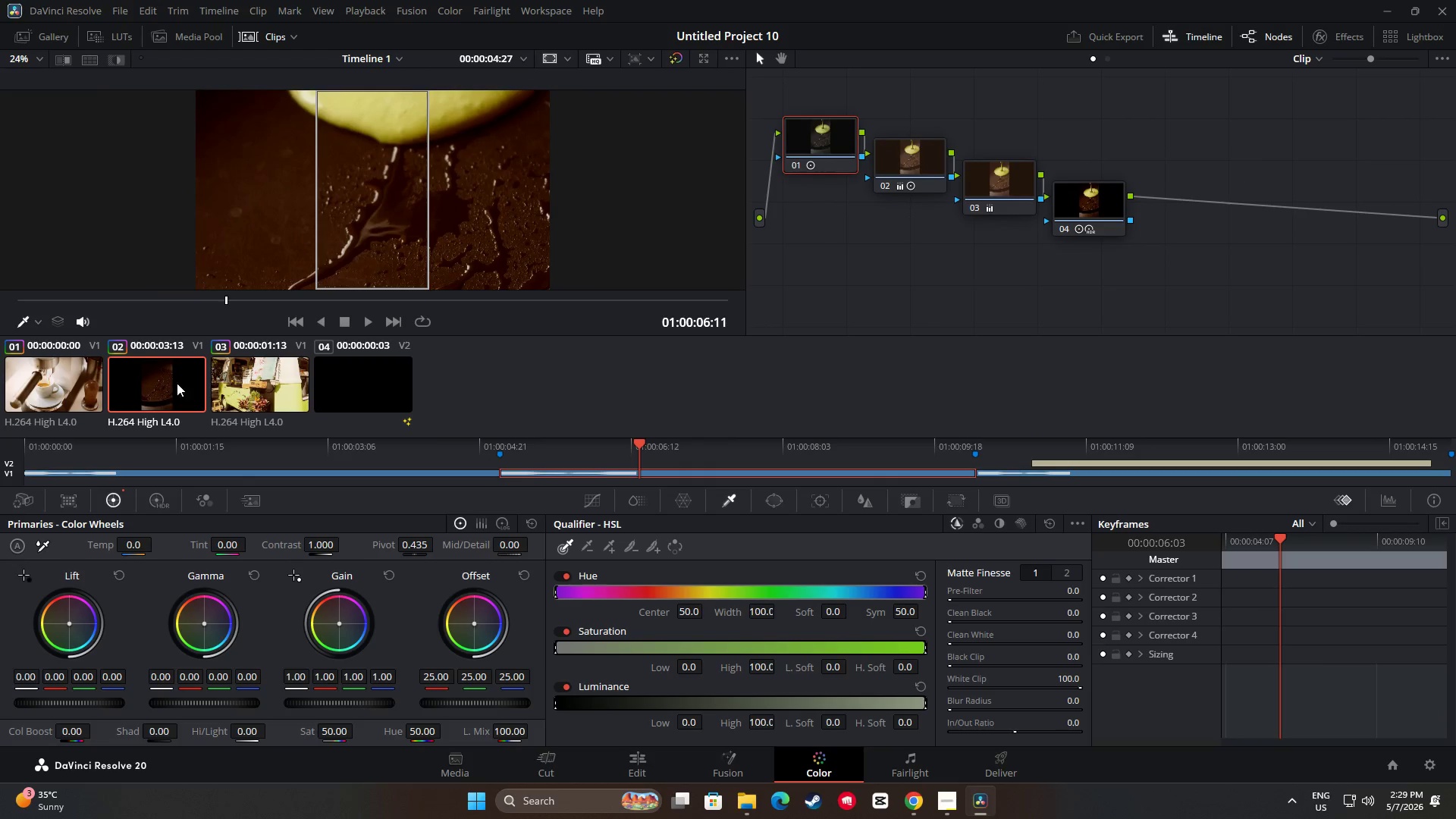 
left_click([253, 380])
 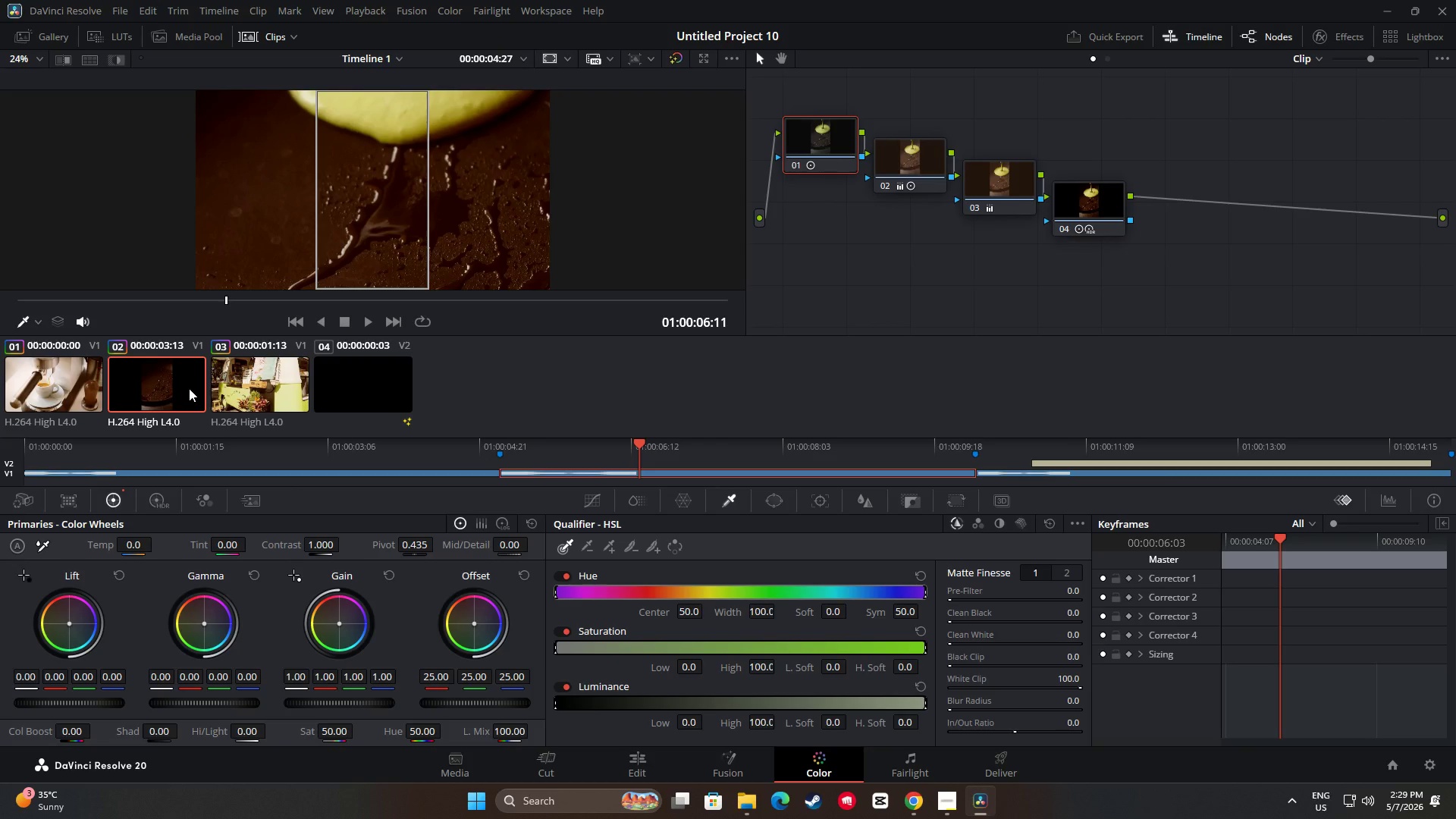 
left_click([259, 387])
 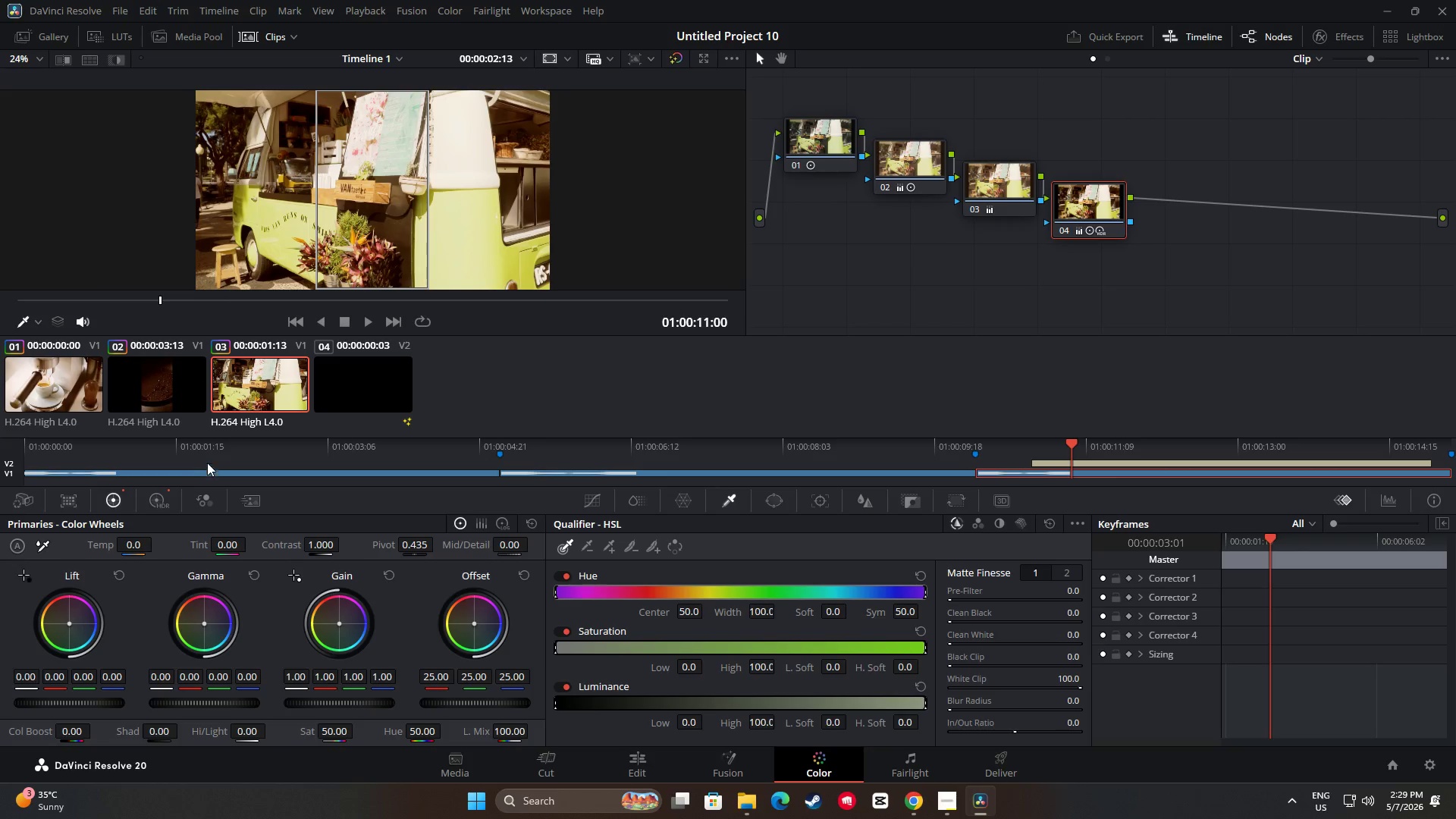 
mouse_move([146, 496])
 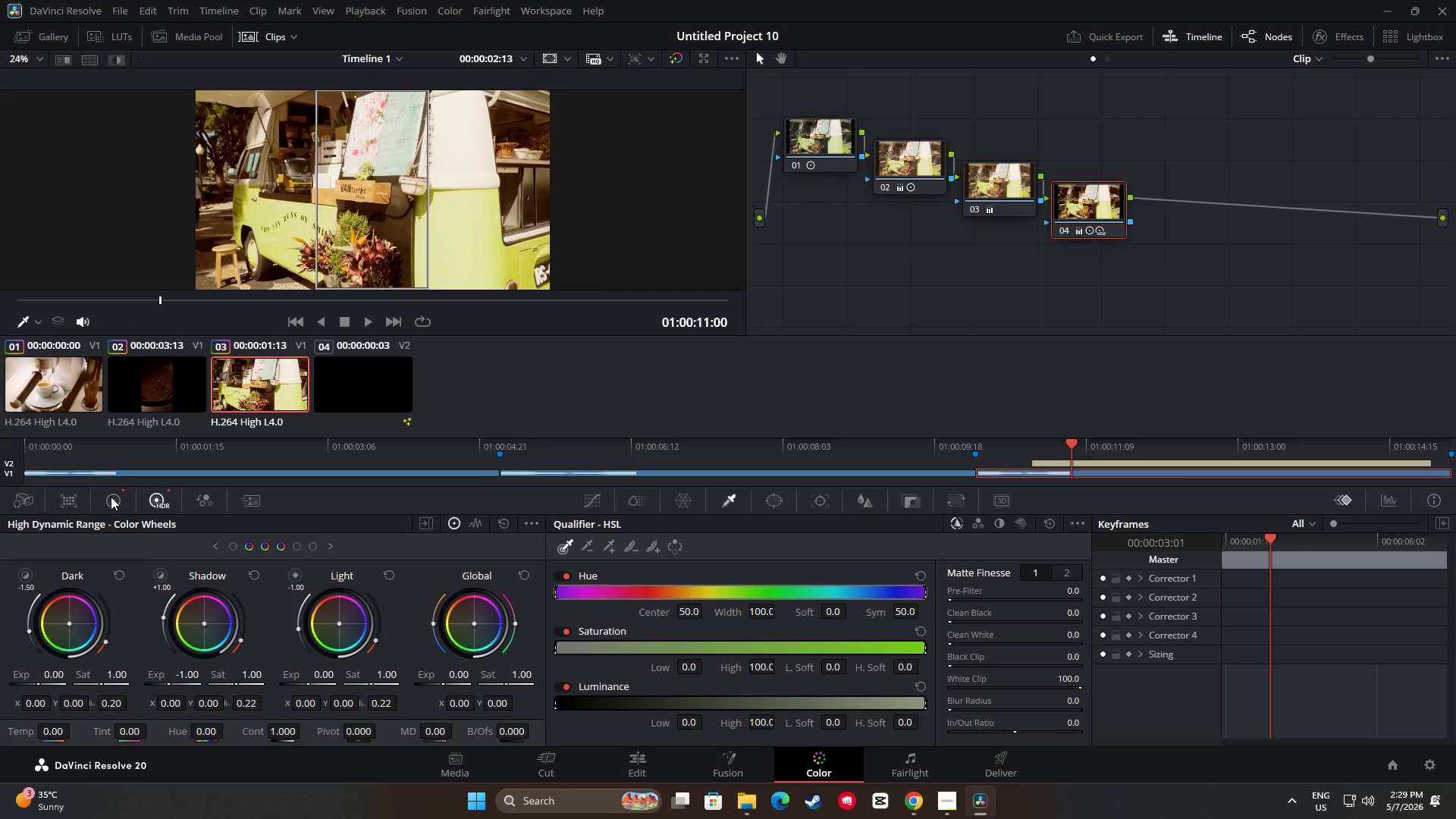 
left_click([111, 497])
 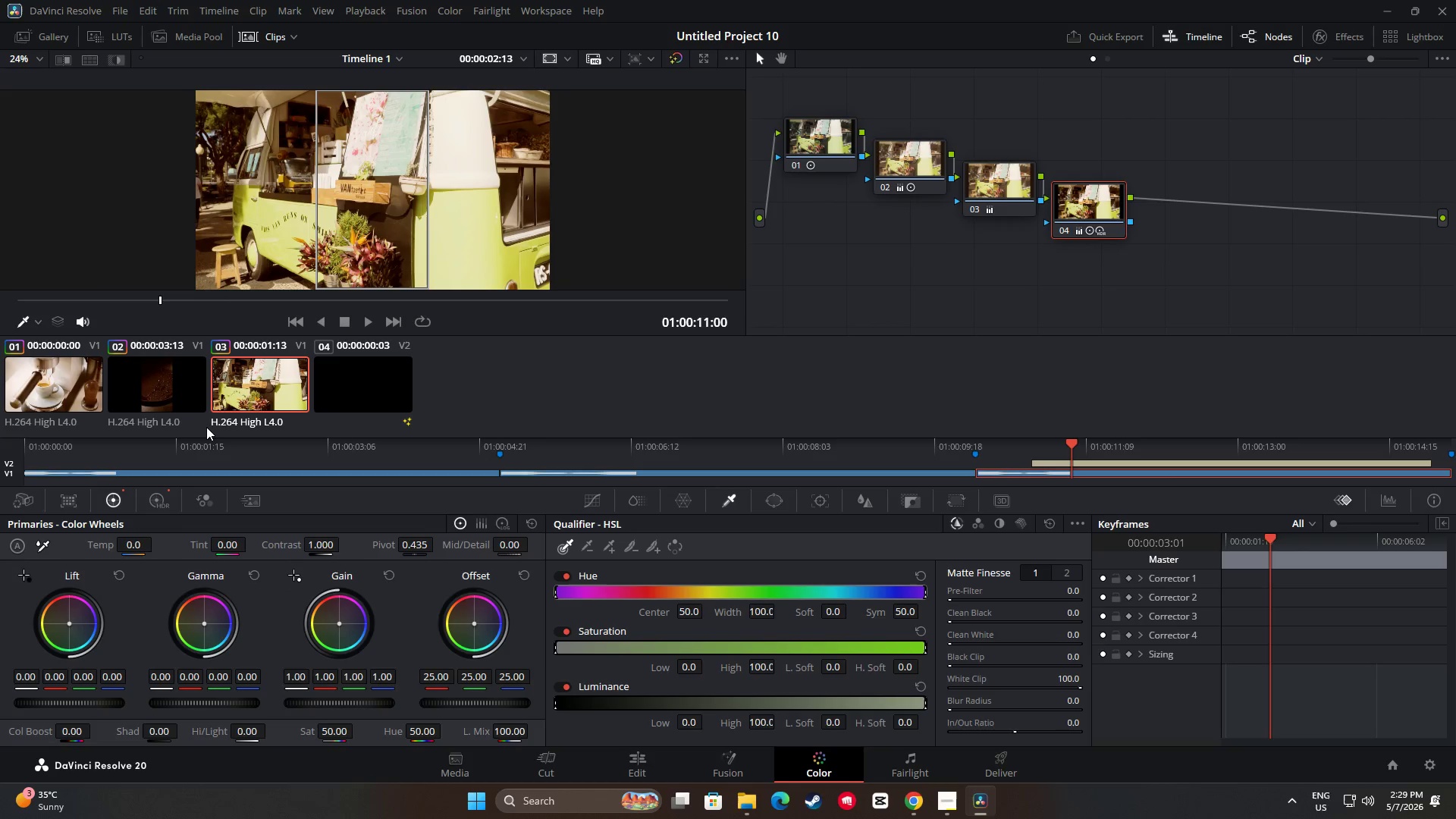 
wait(10.28)
 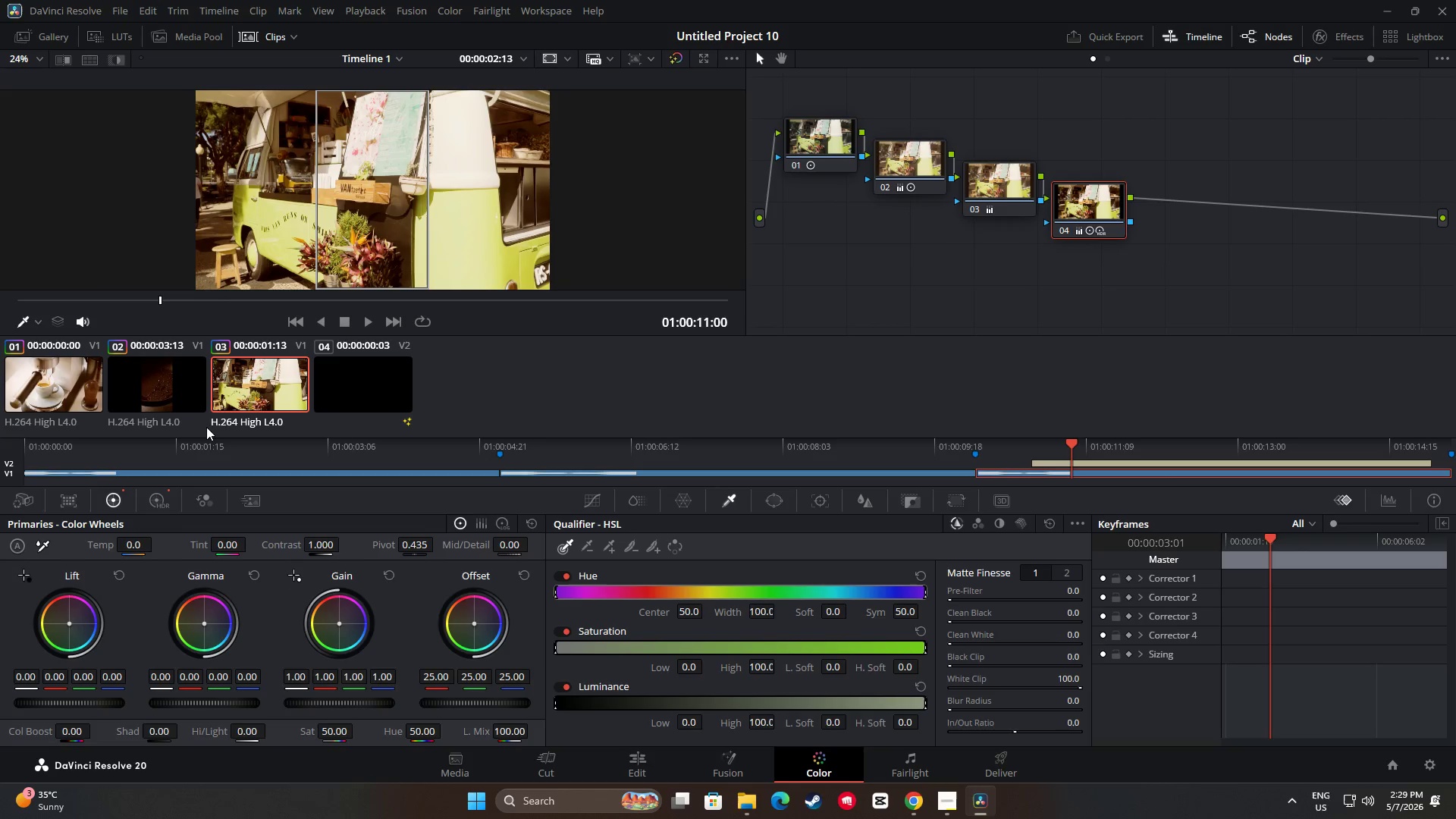 
left_click([56, 380])
 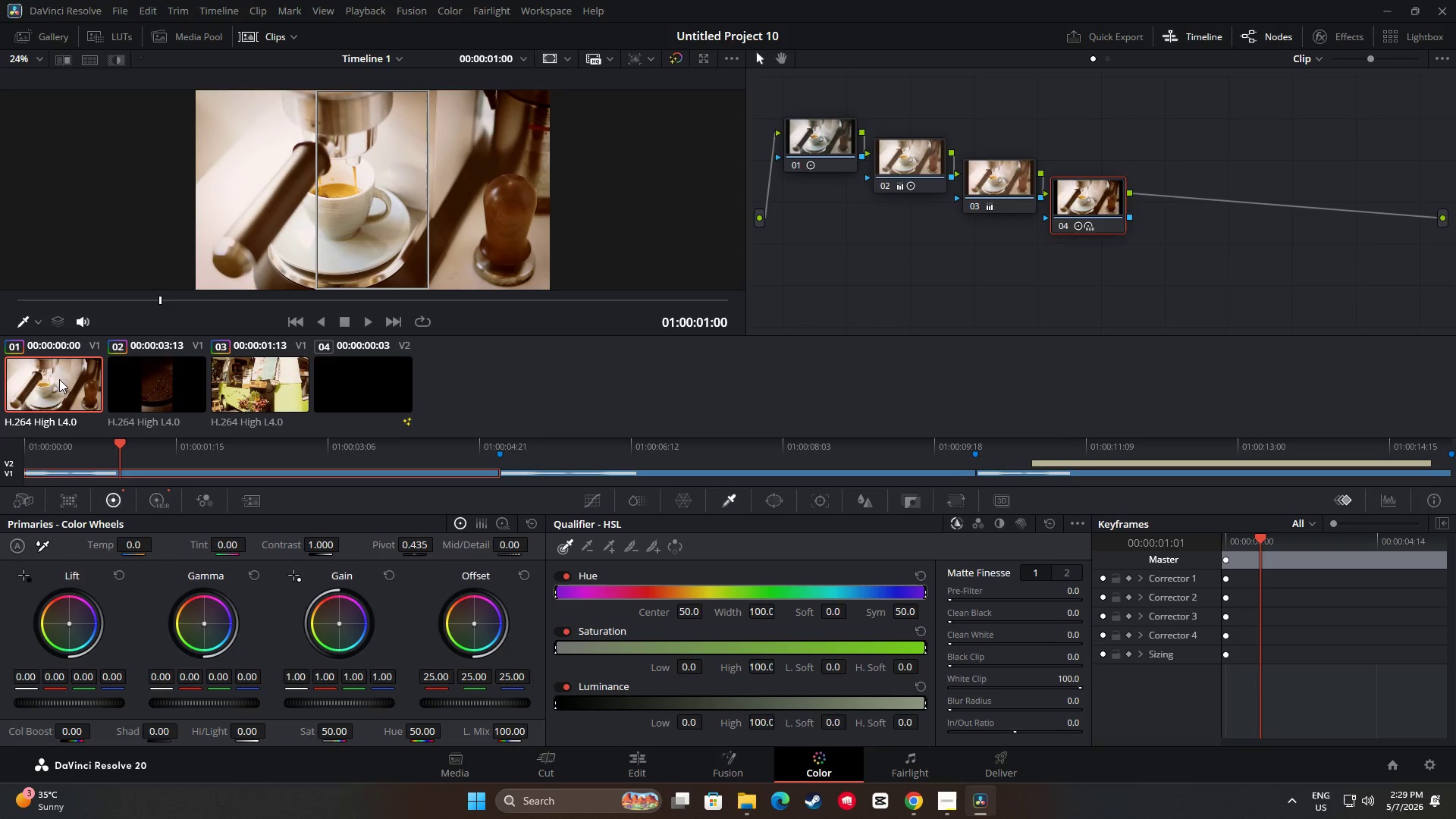 
key(Space)
 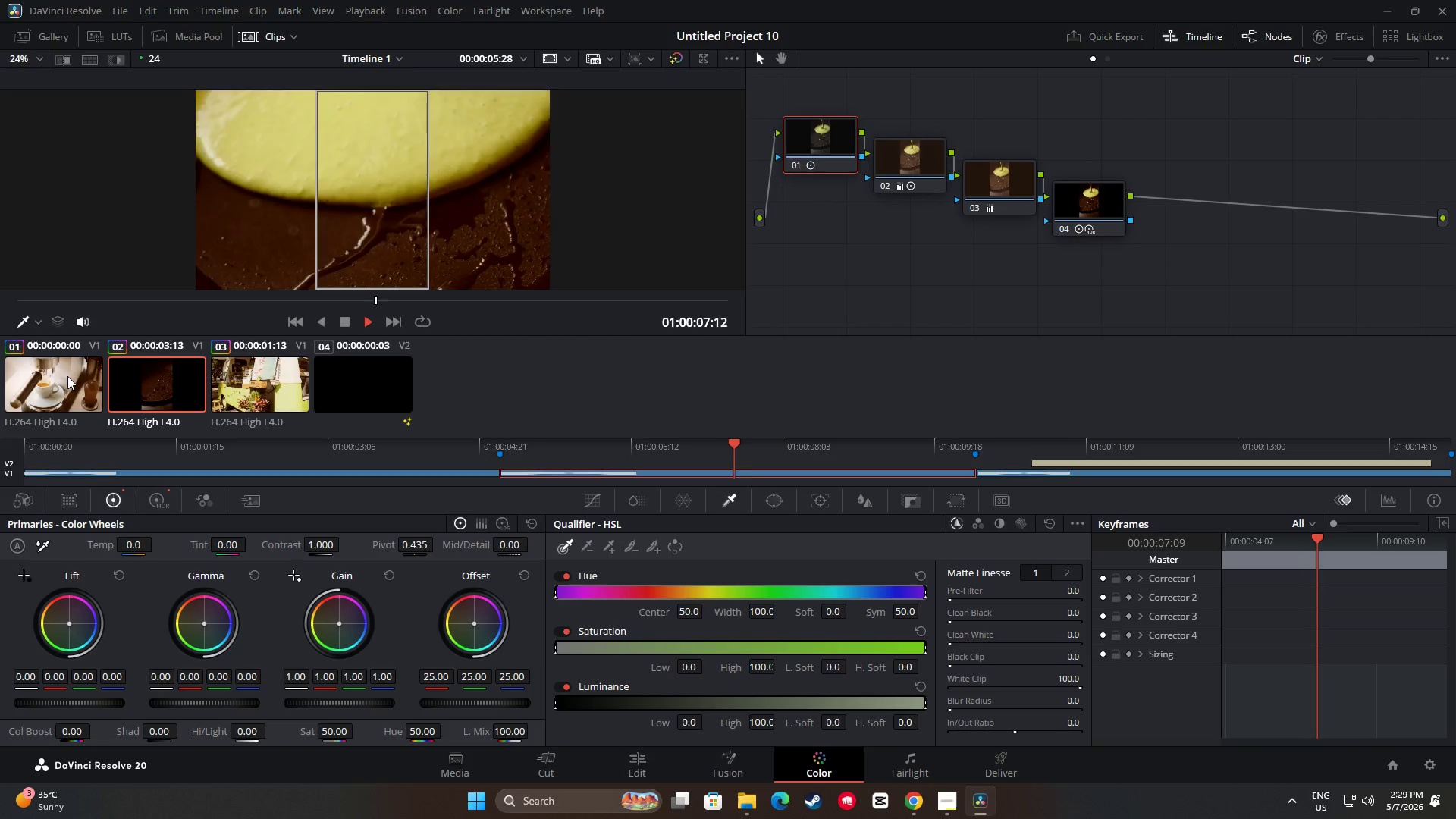 
wait(11.64)
 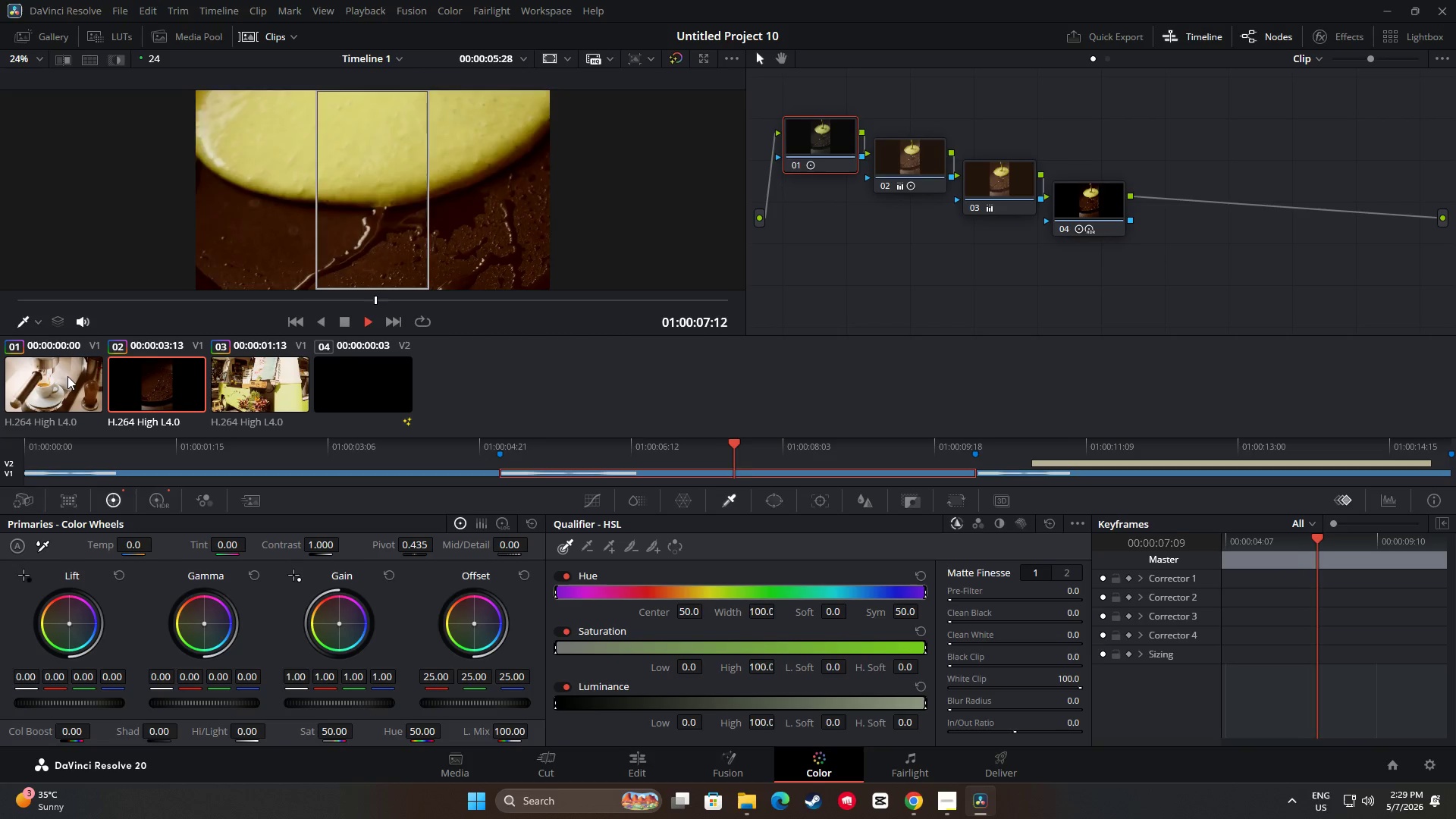 
key(Space)
 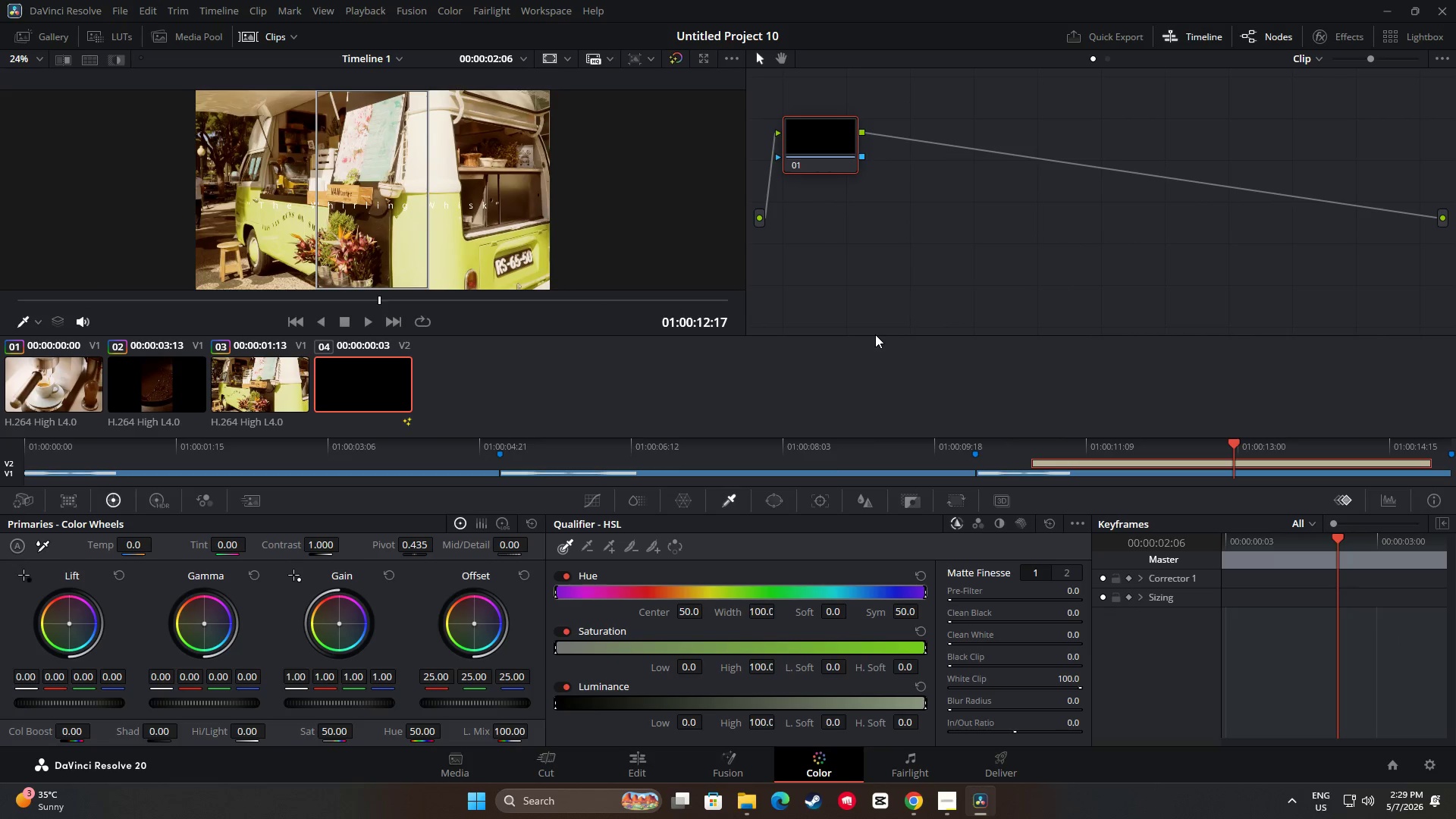 
key(Space)
 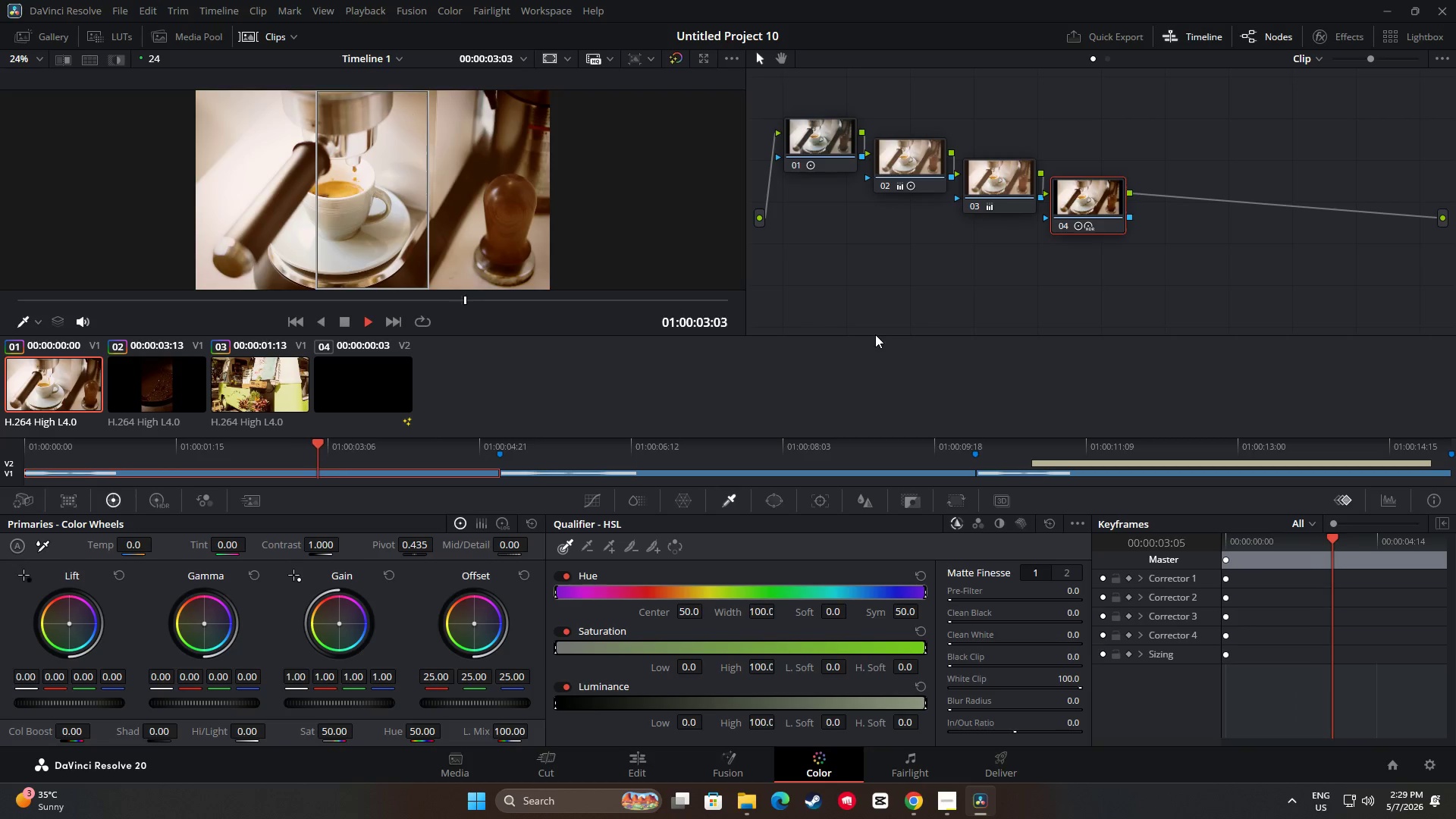 
wait(7.36)
 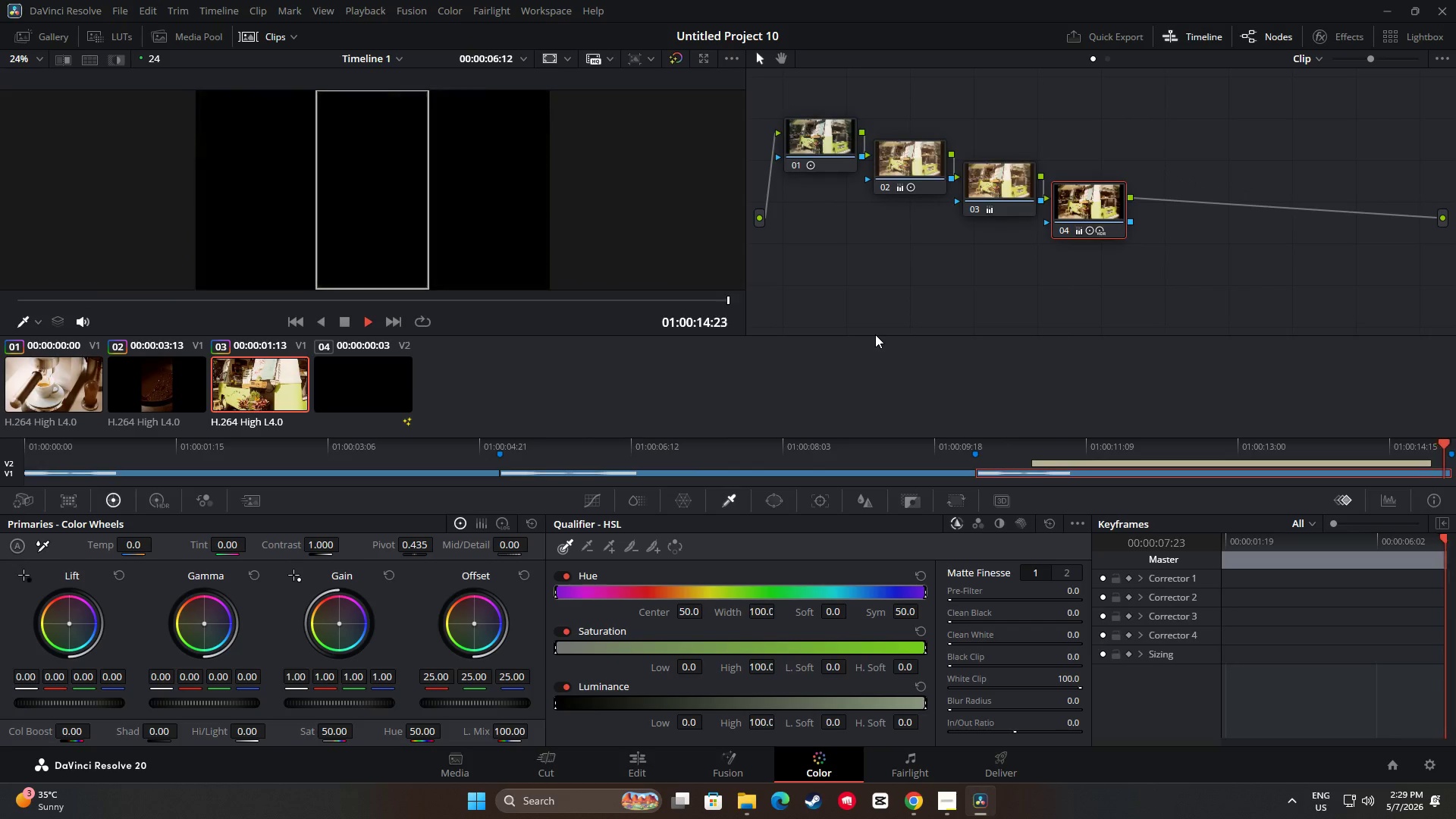 
key(Space)
 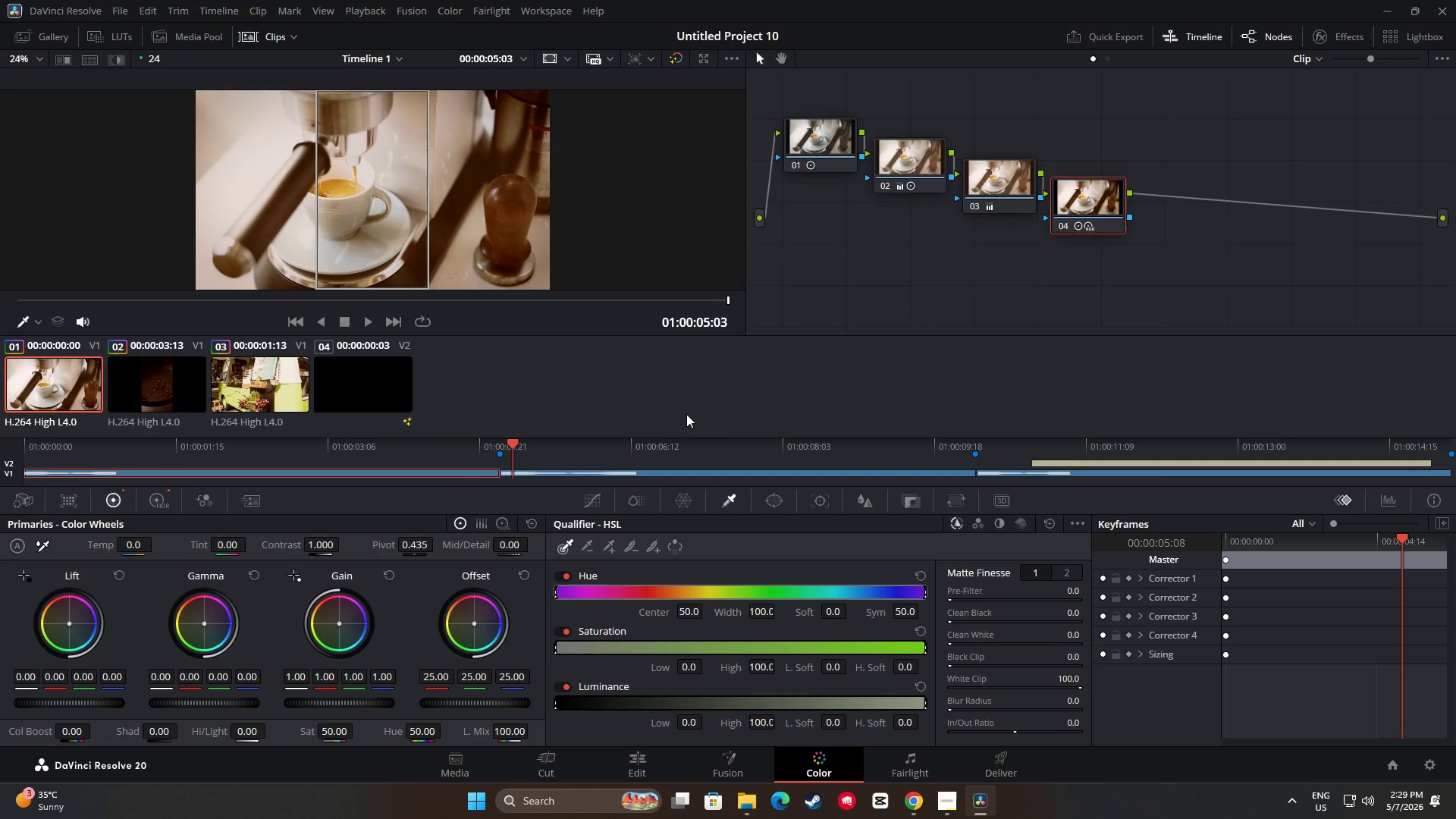 
key(Space)
 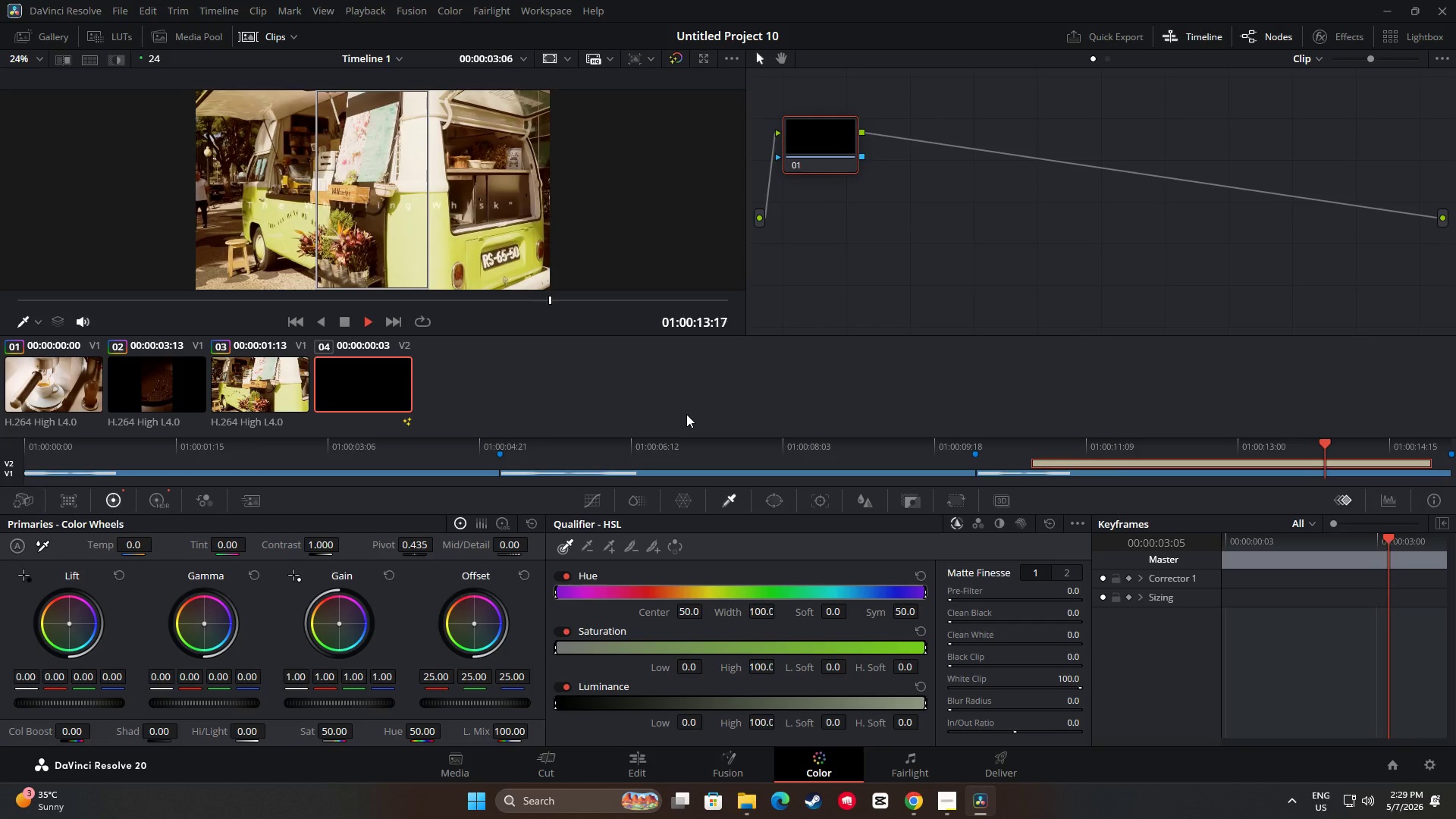 
wait(13.66)
 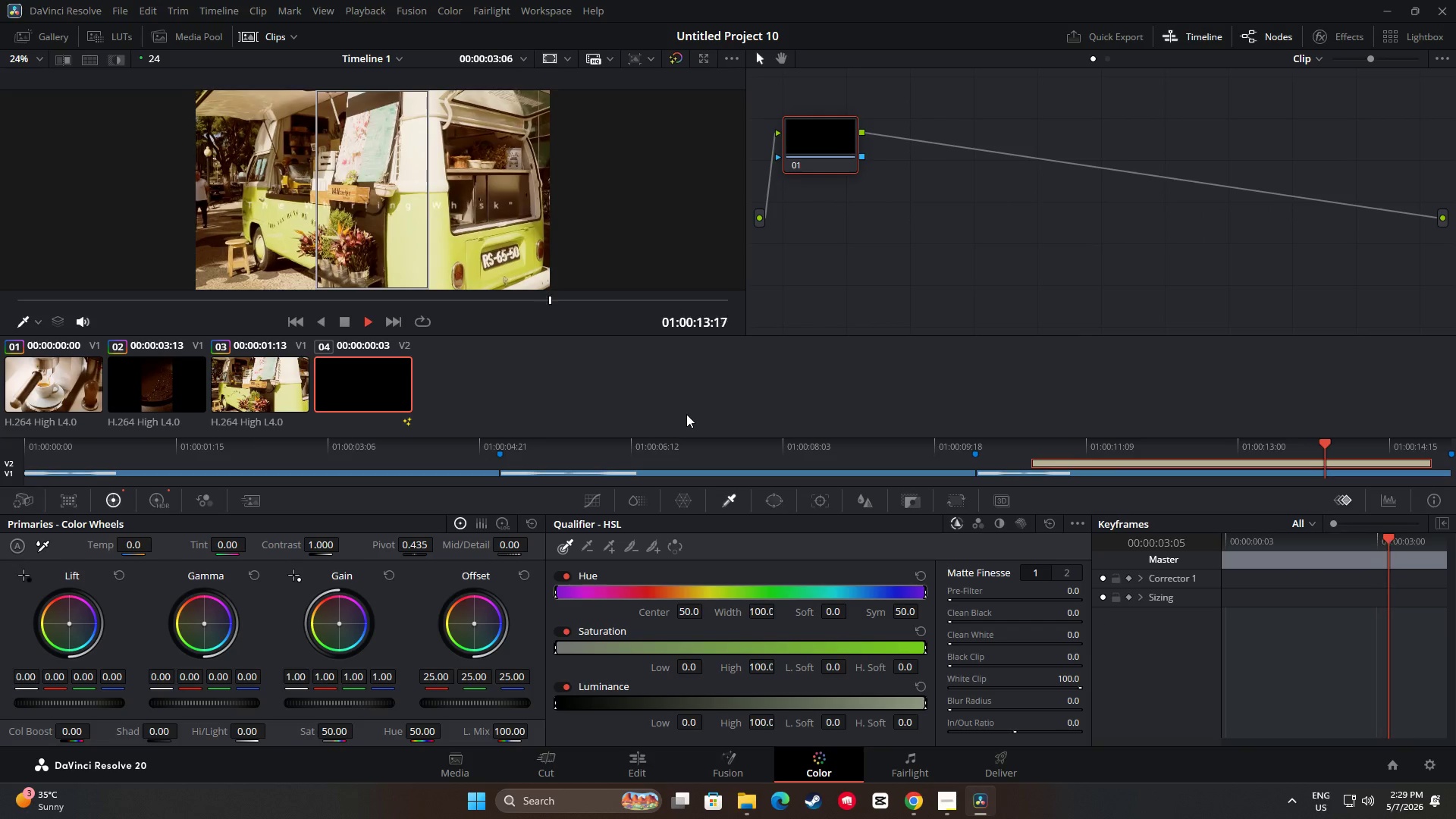 
key(Space)
 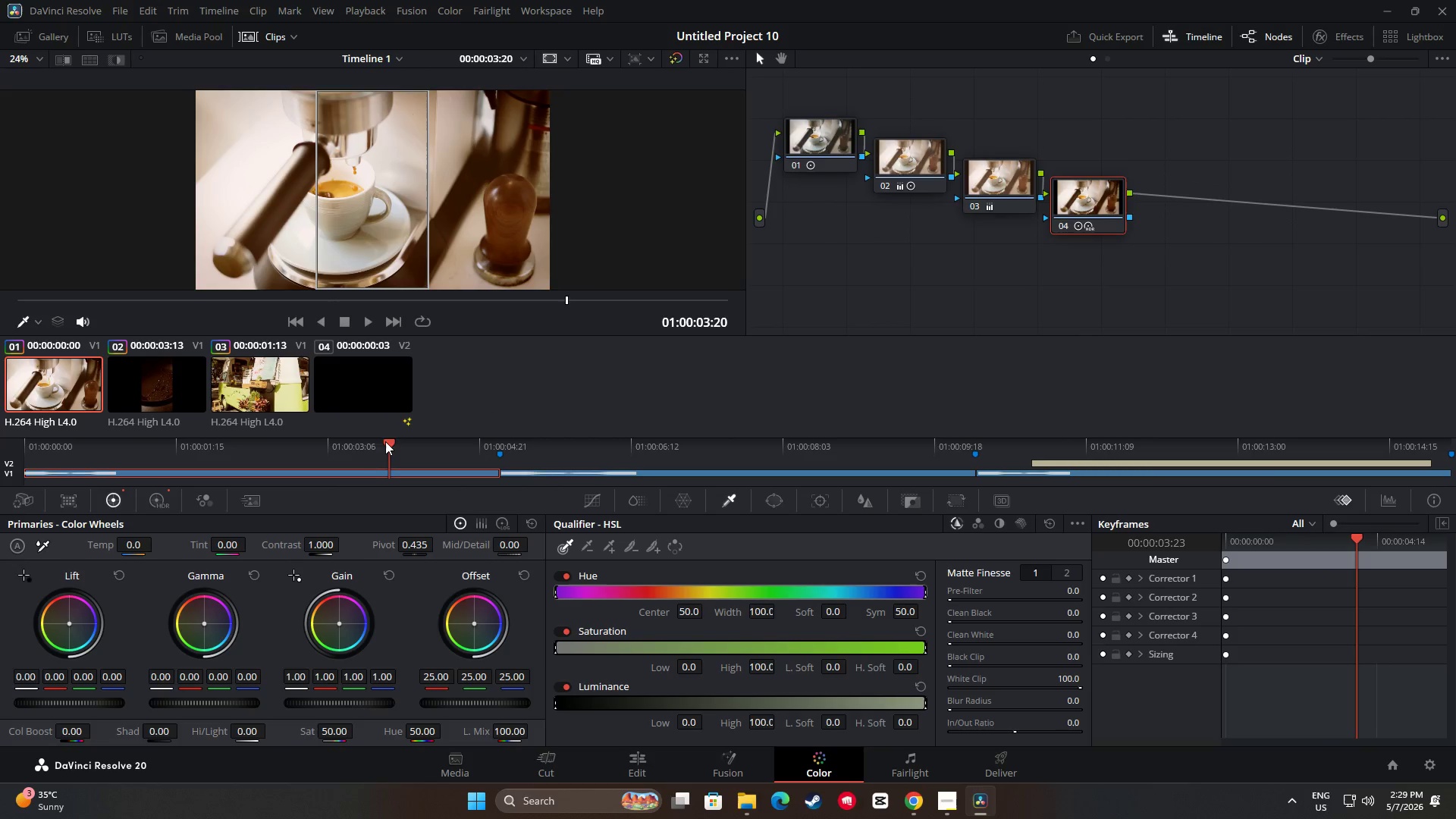 
left_click_drag(start_coordinate=[394, 441], to_coordinate=[1096, 477])
 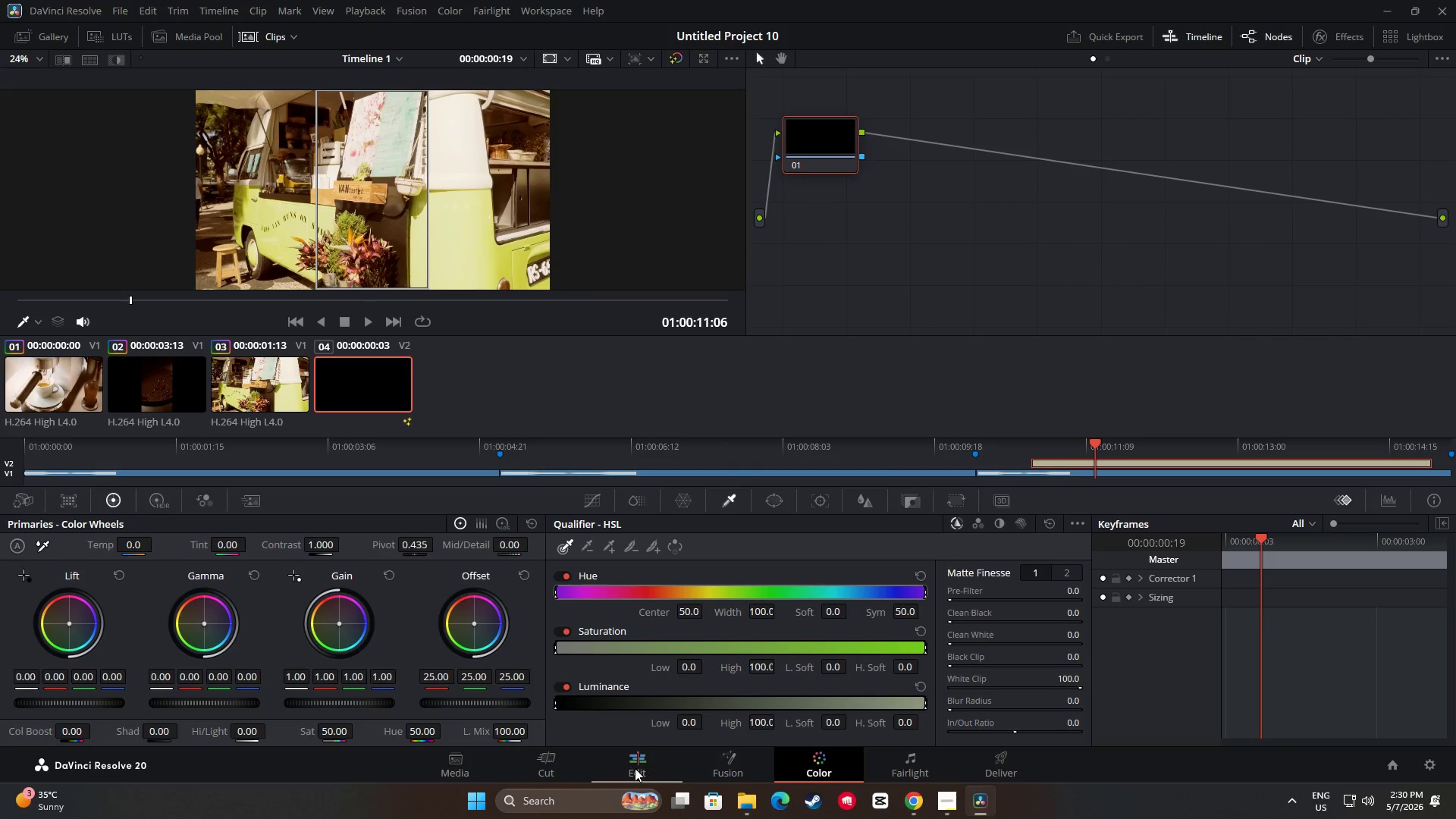 
left_click([651, 764])
 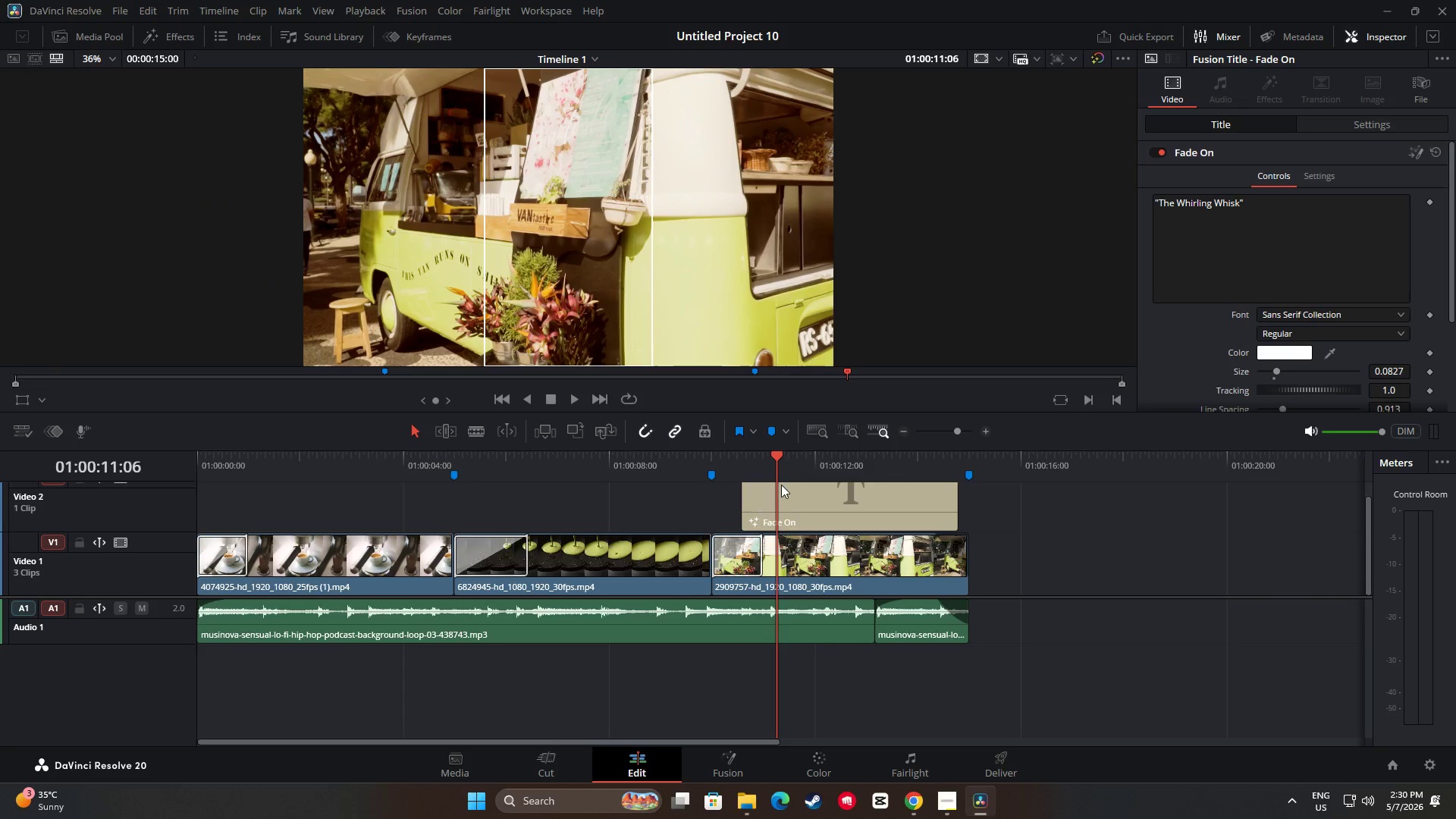 
left_click_drag(start_coordinate=[776, 472], to_coordinate=[711, 464])
 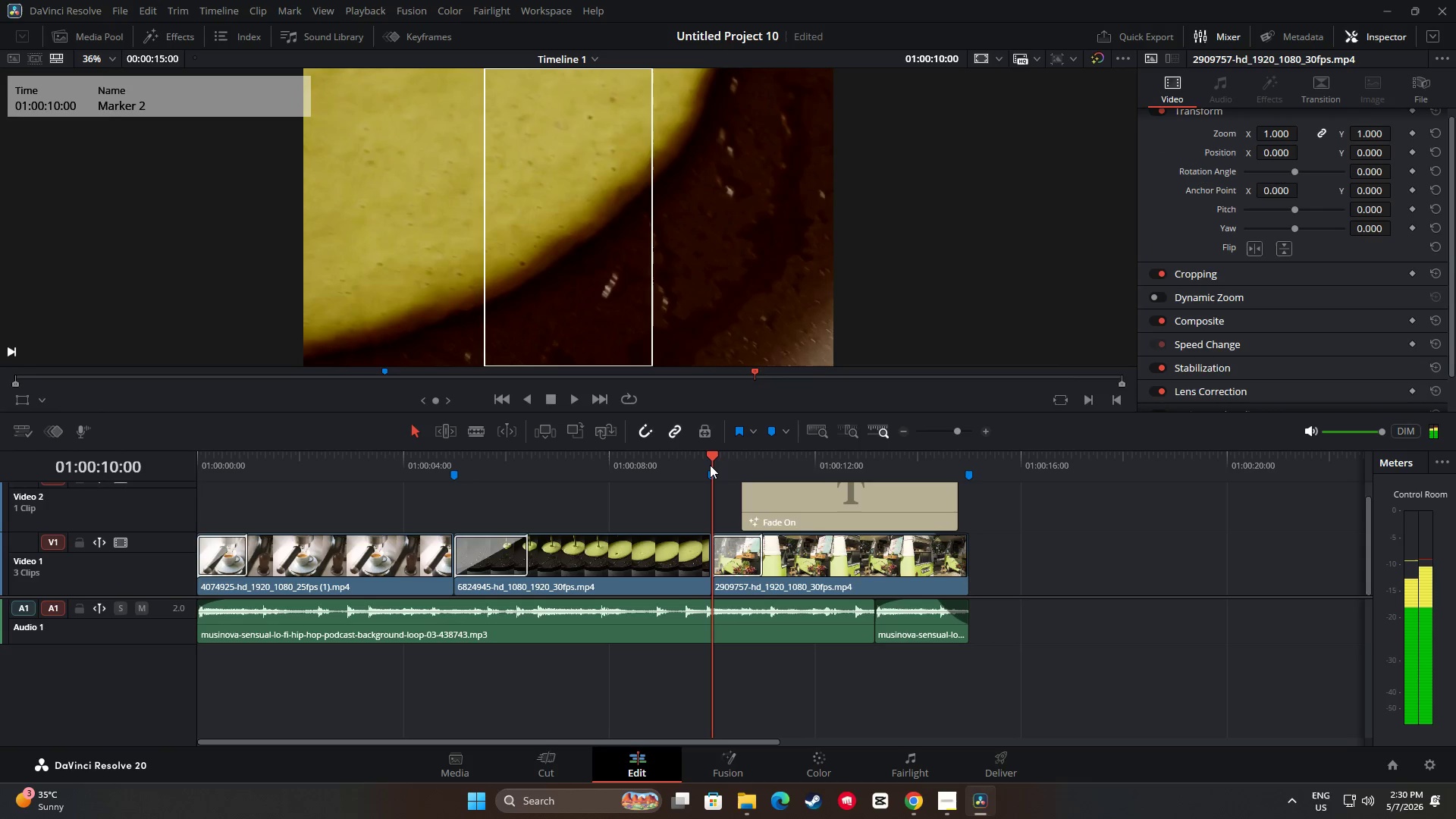 
key(Space)
 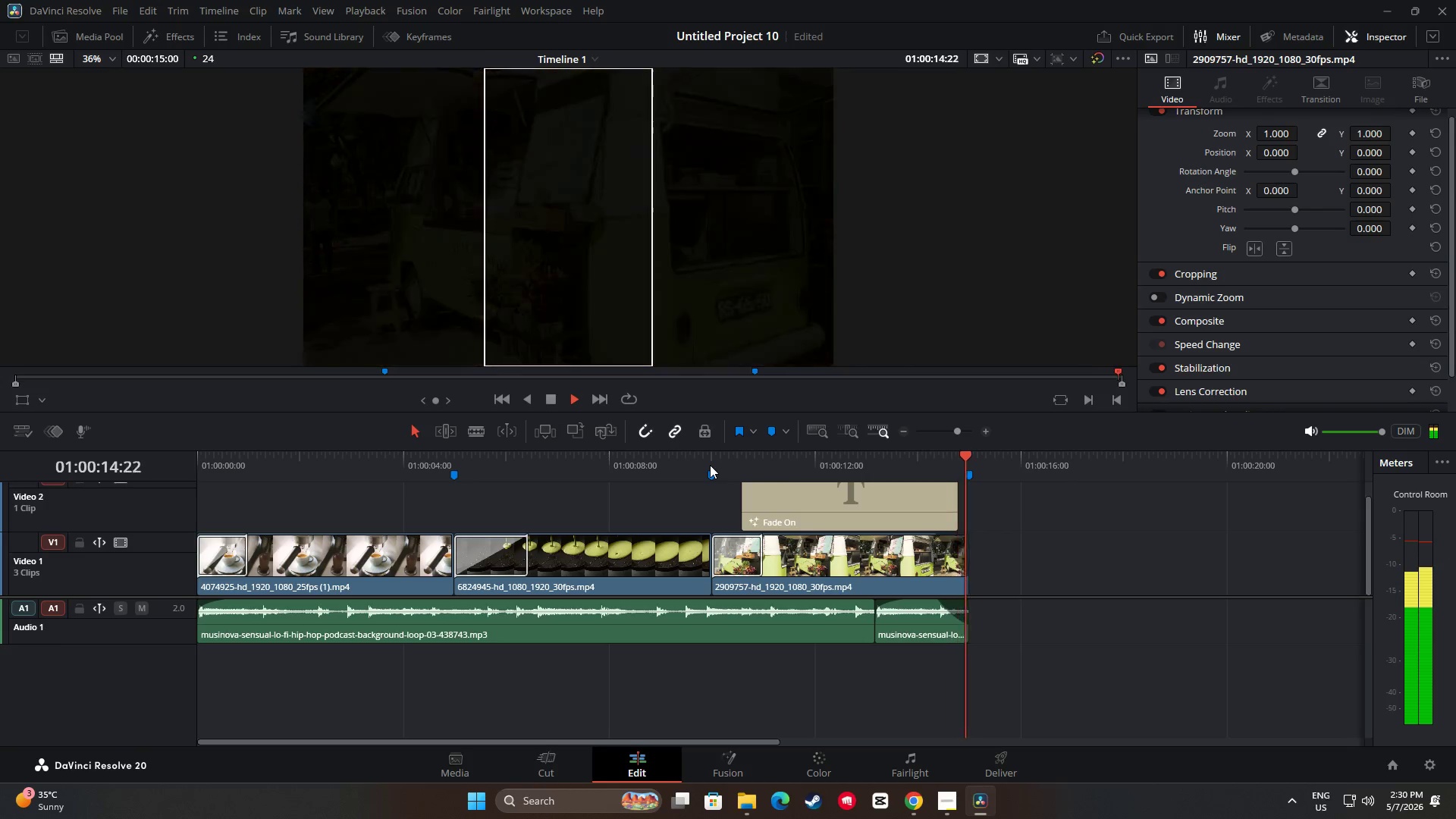 
wait(6.84)
 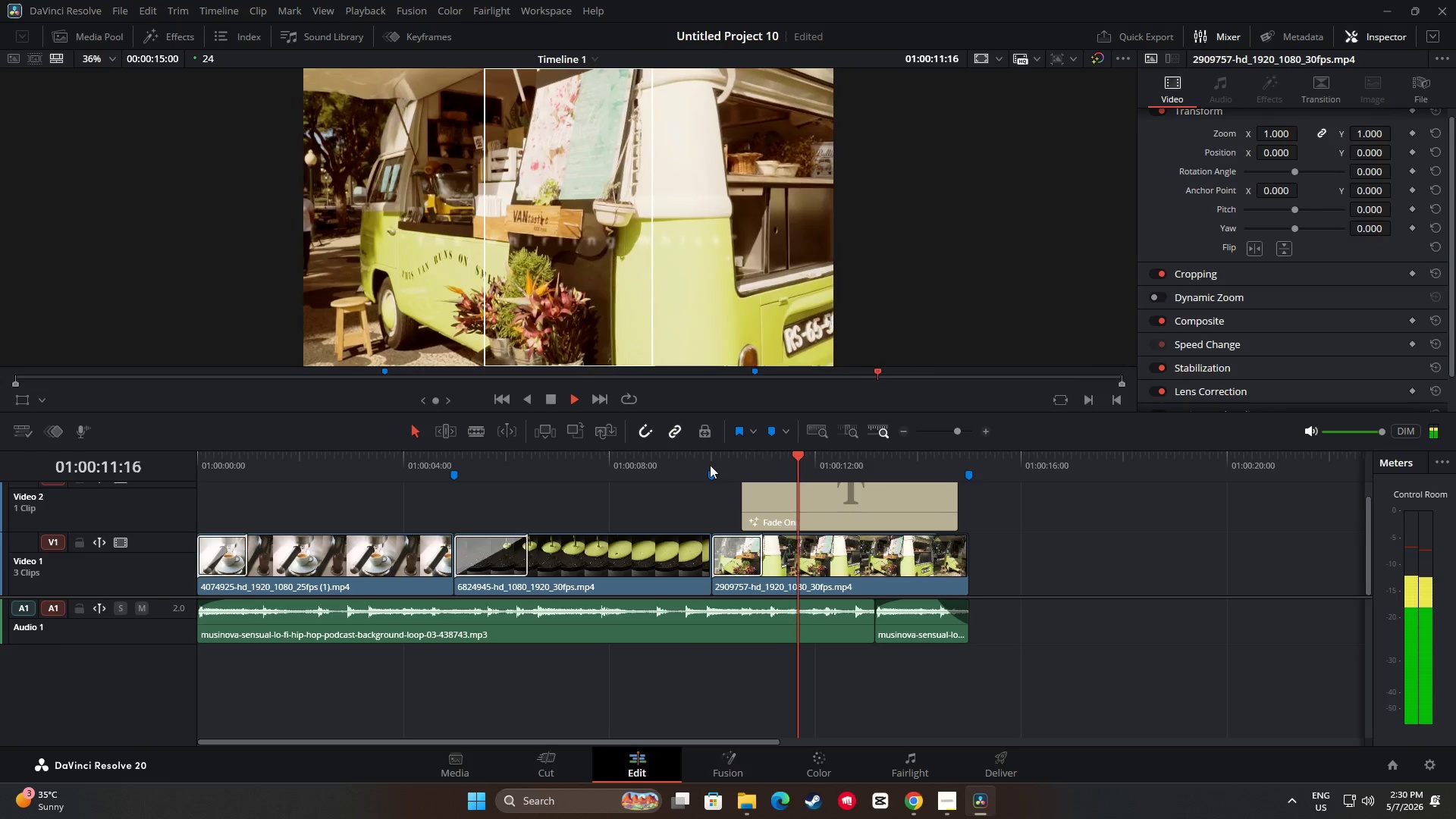 
left_click_drag(start_coordinate=[972, 455], to_coordinate=[692, 460])
 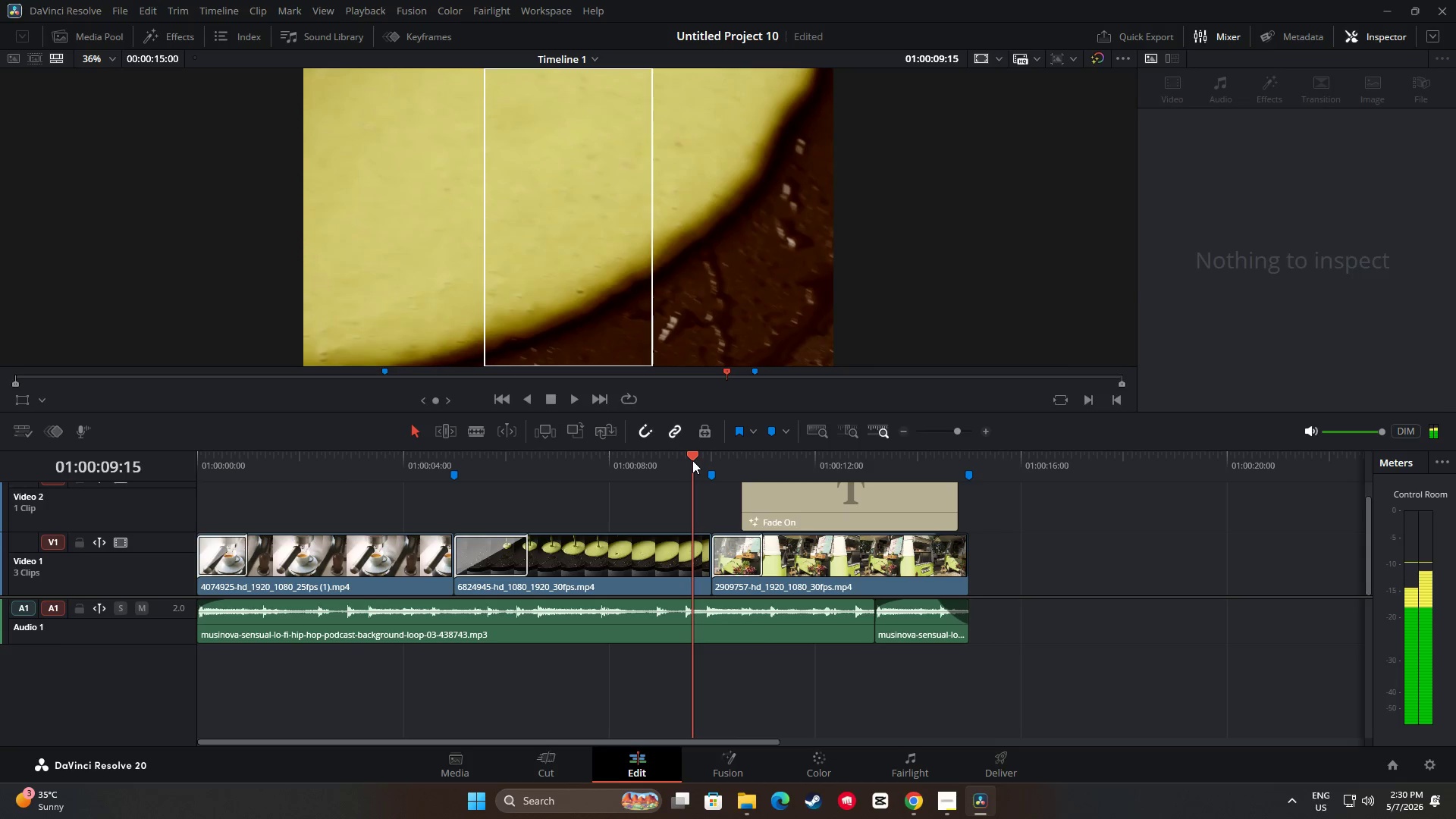 
key(Space)
 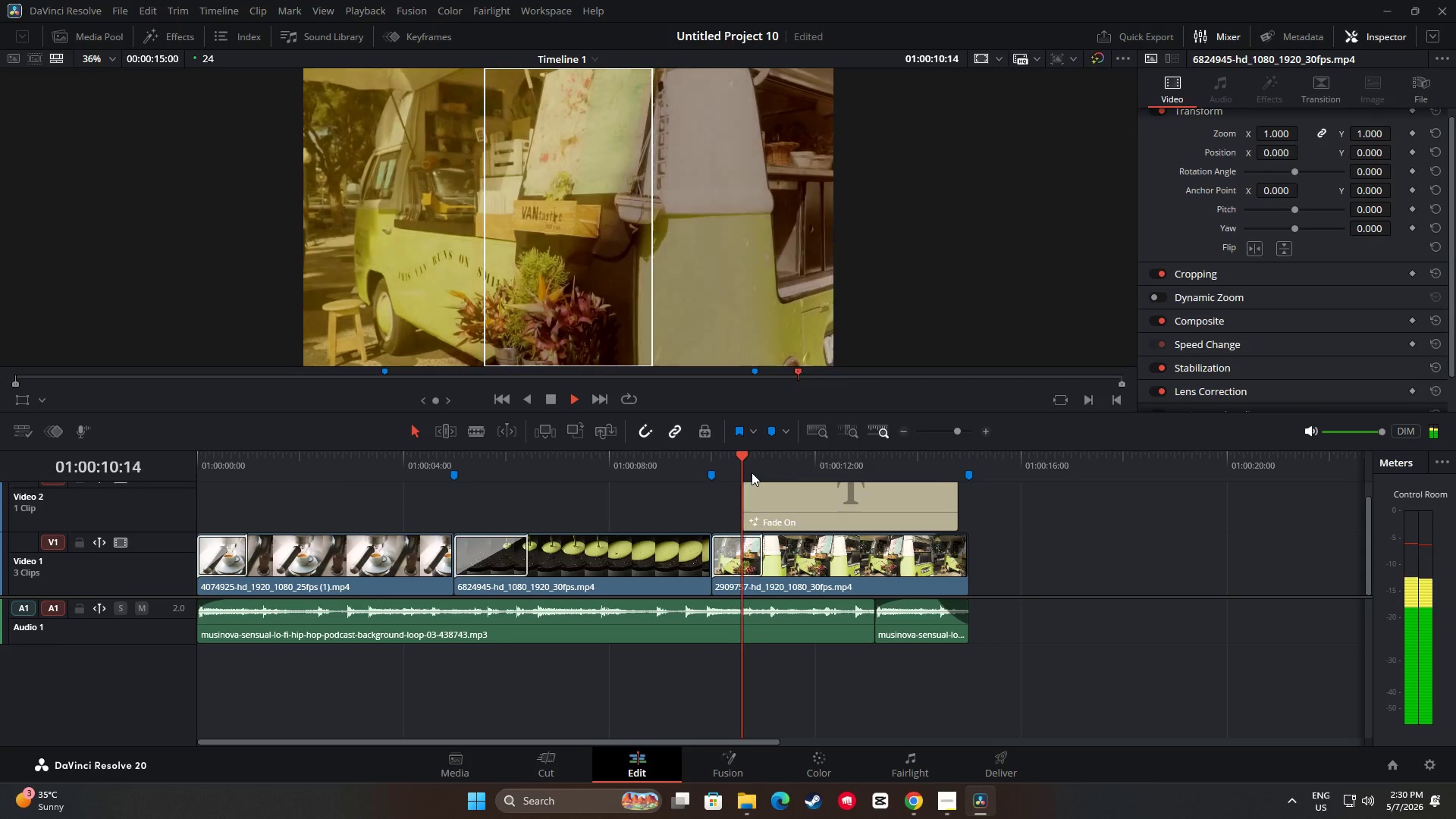 
key(Space)
 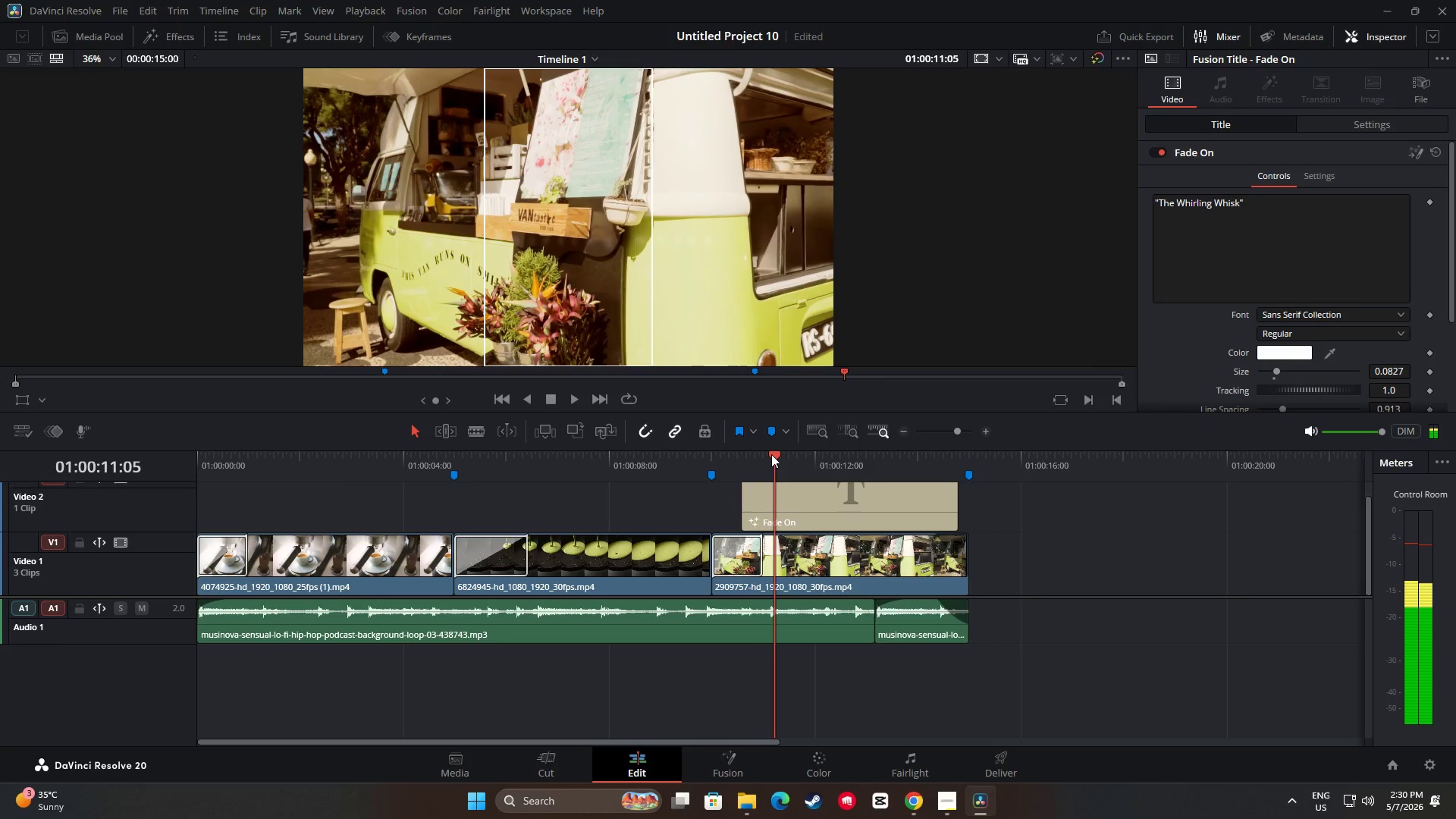 
key(Space)
 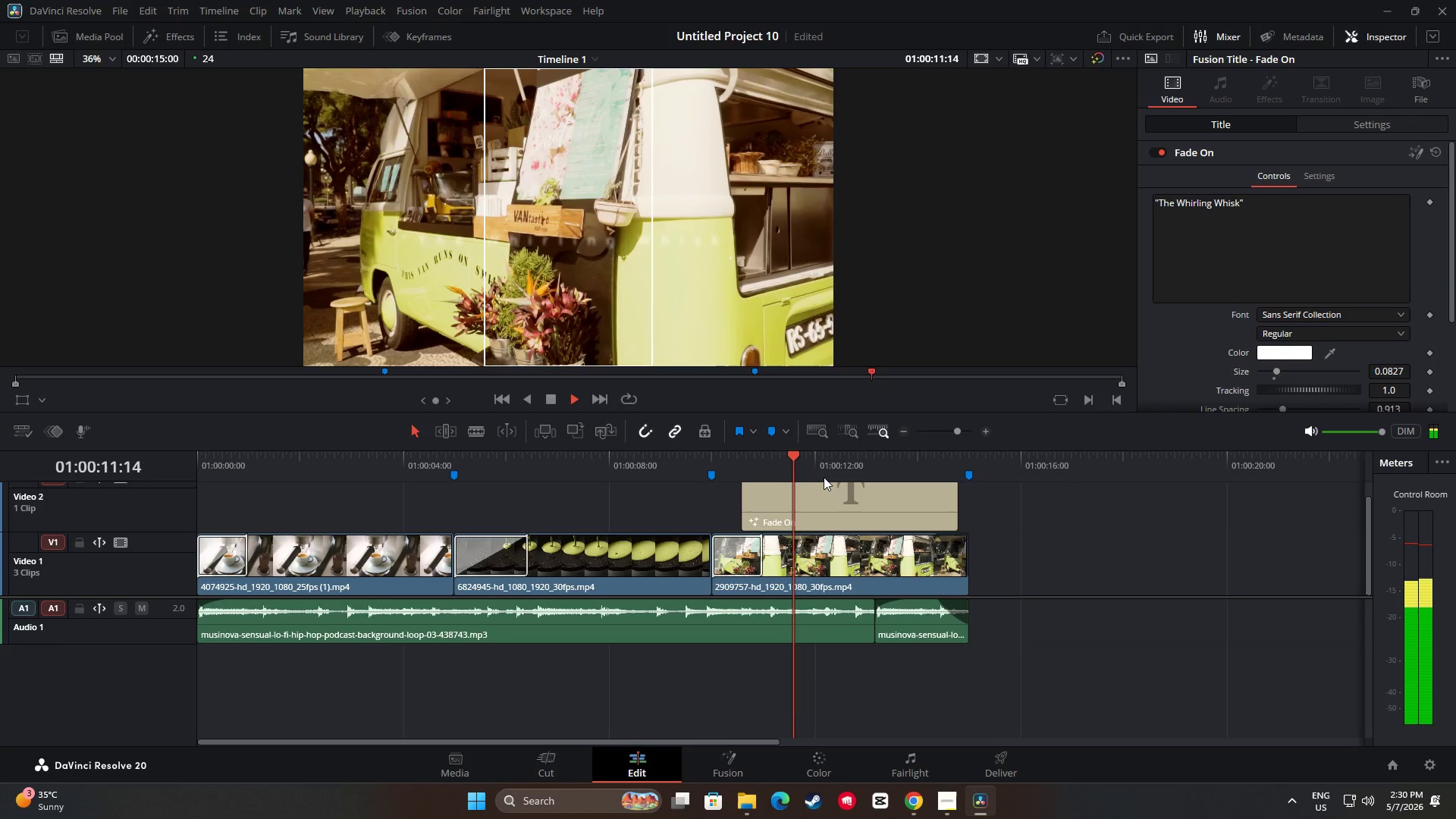 
key(Space)
 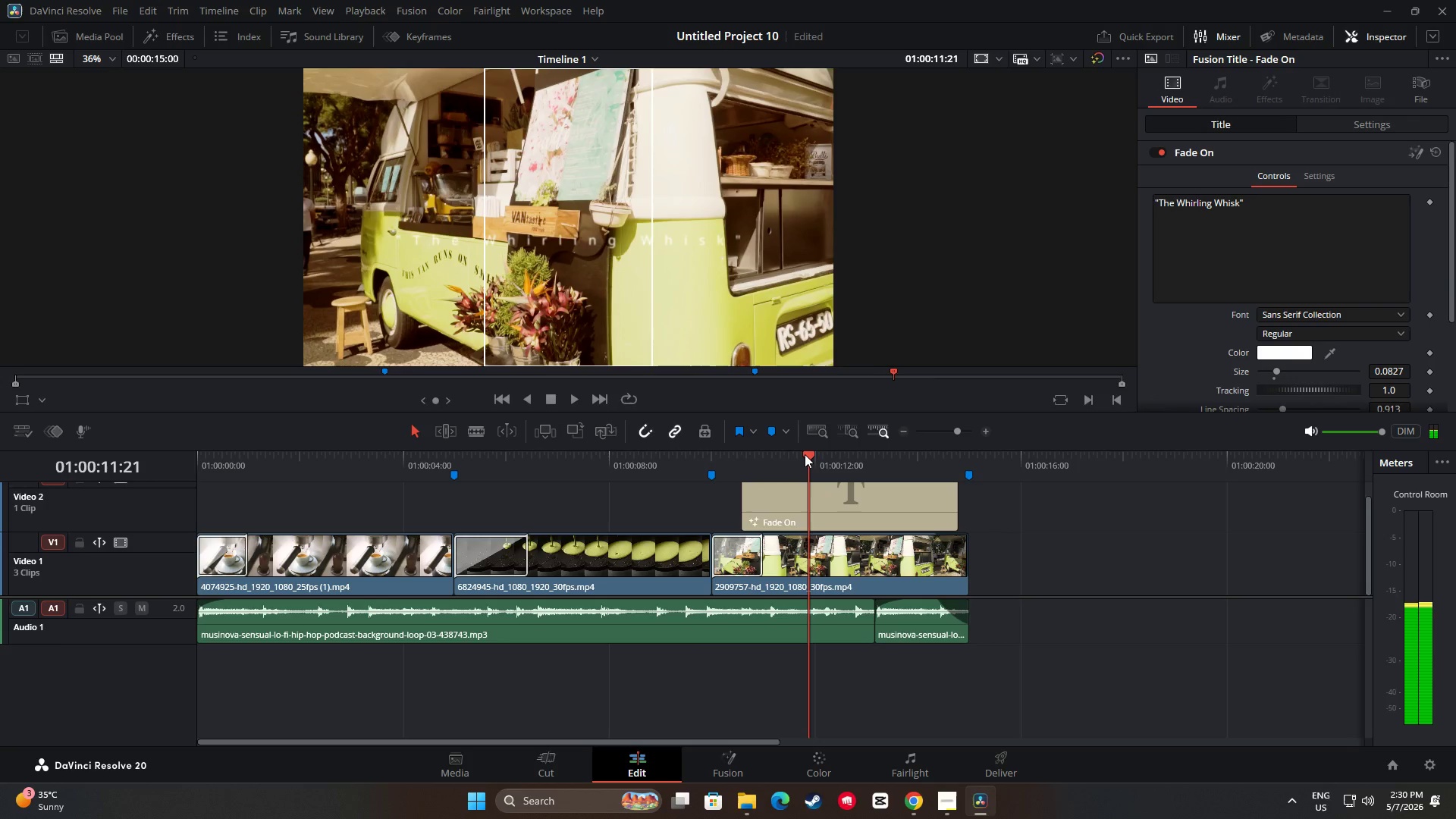 
left_click_drag(start_coordinate=[805, 453], to_coordinate=[663, 450])
 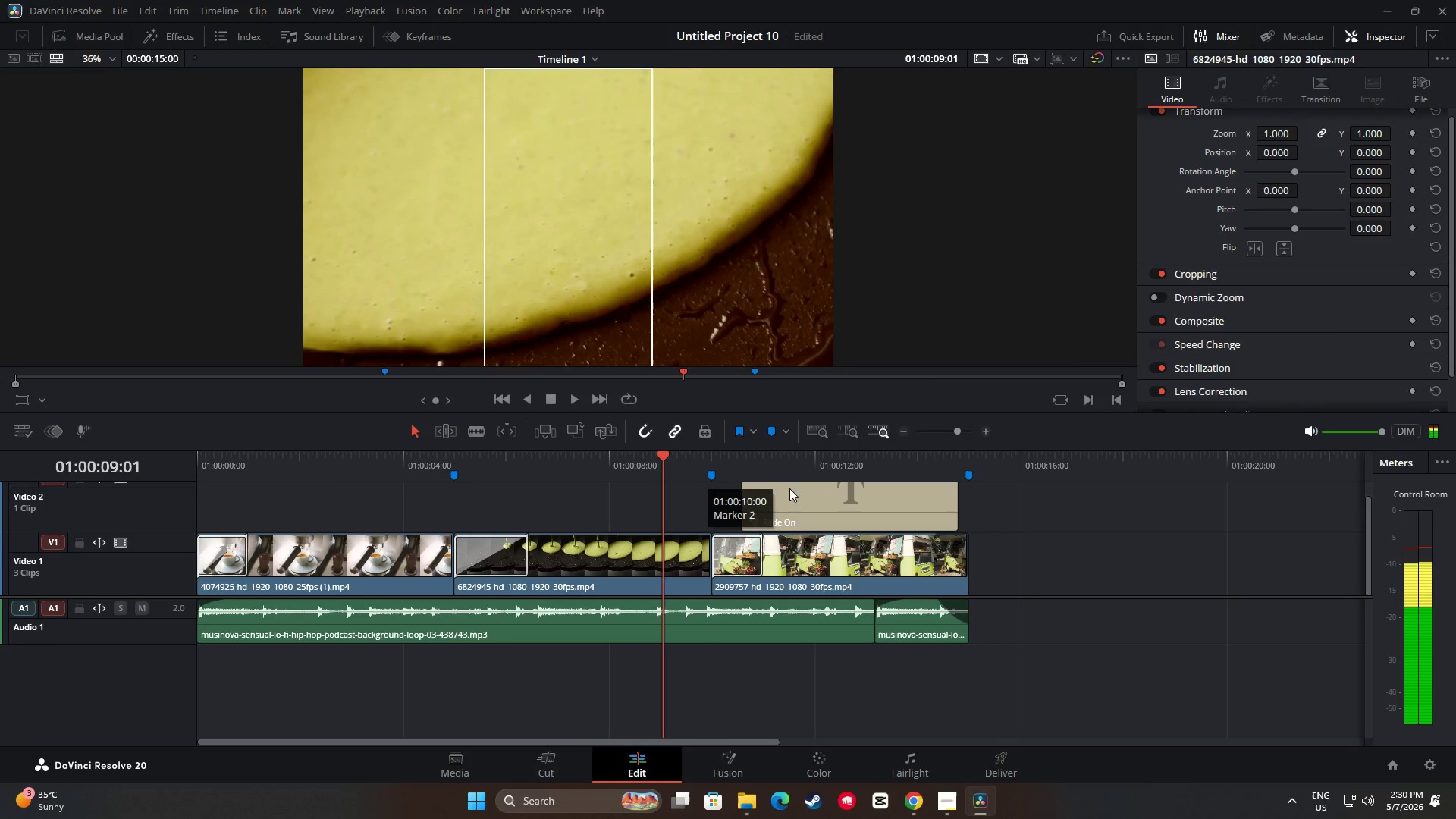 
left_click_drag(start_coordinate=[802, 500], to_coordinate=[792, 500])
 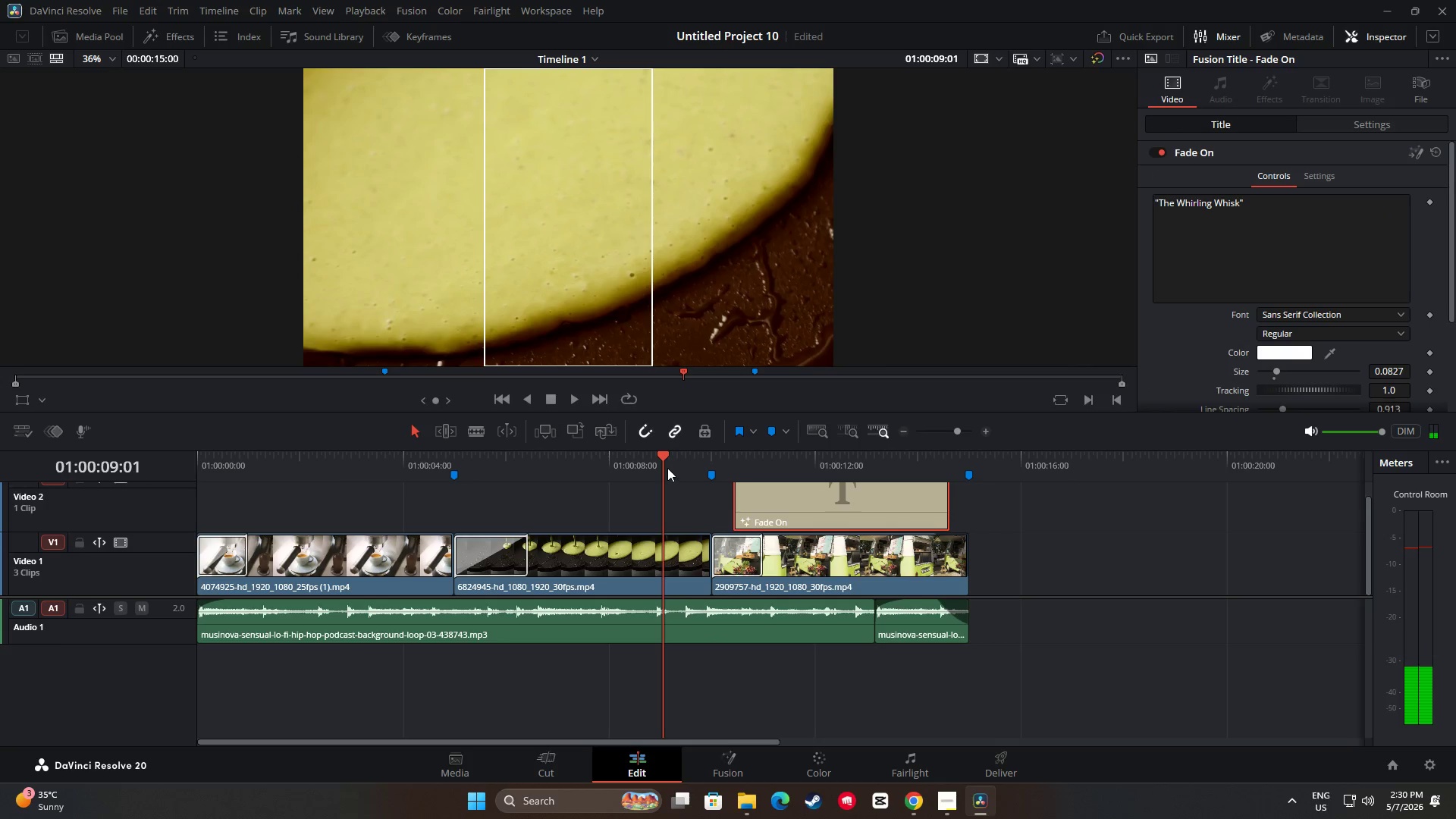 
key(Space)
 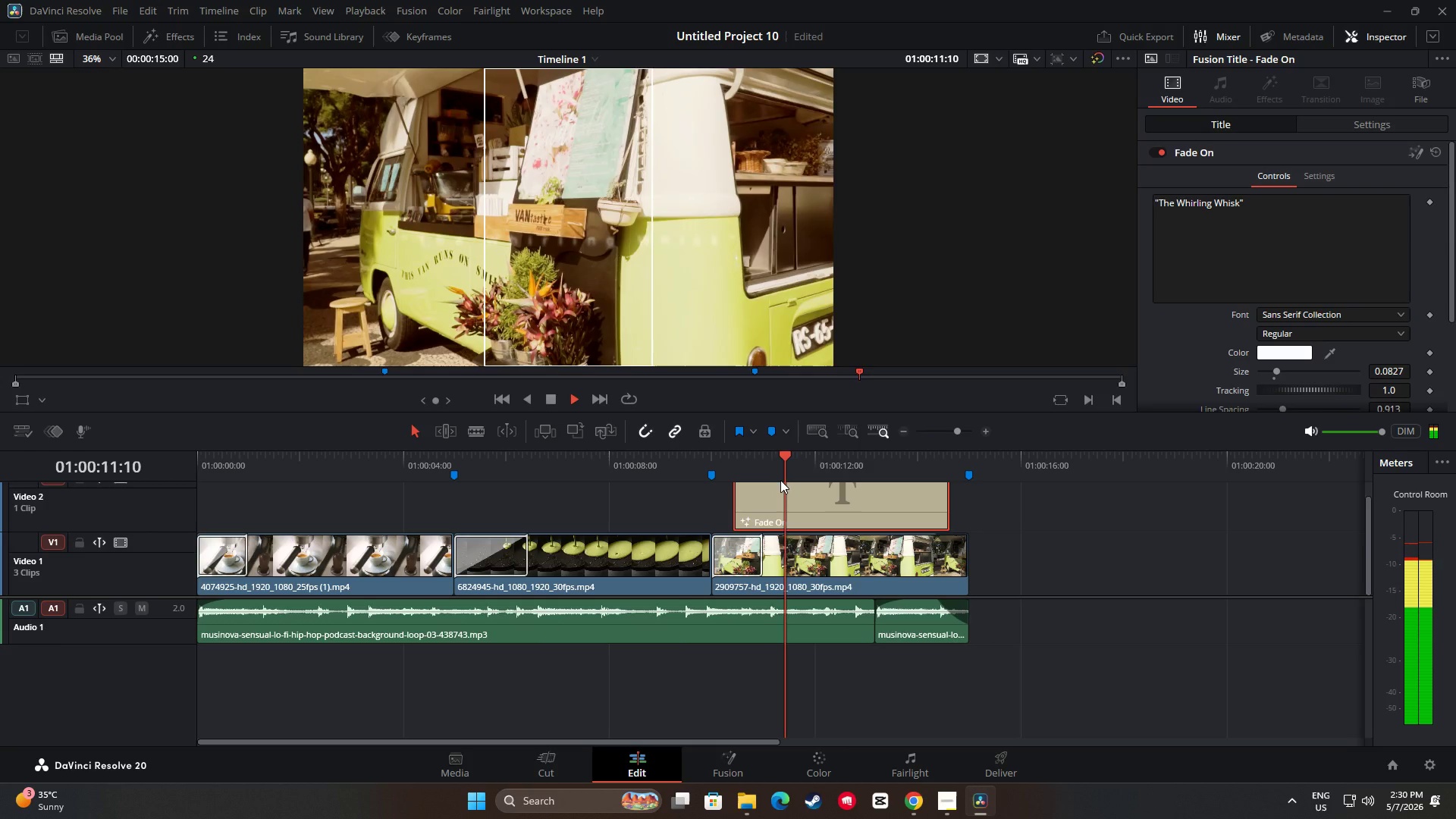 
key(Space)
 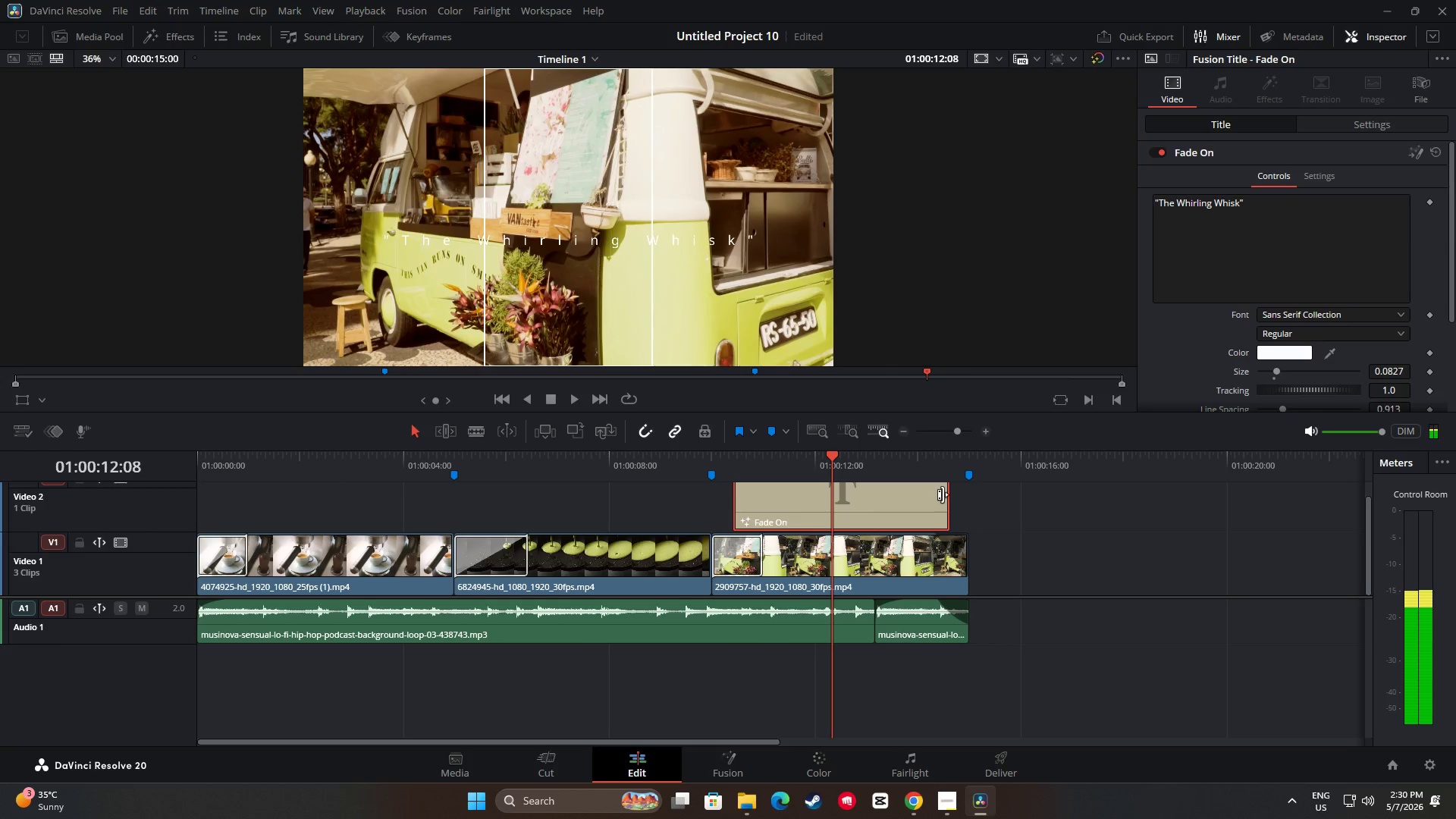 
left_click_drag(start_coordinate=[943, 494], to_coordinate=[958, 494])
 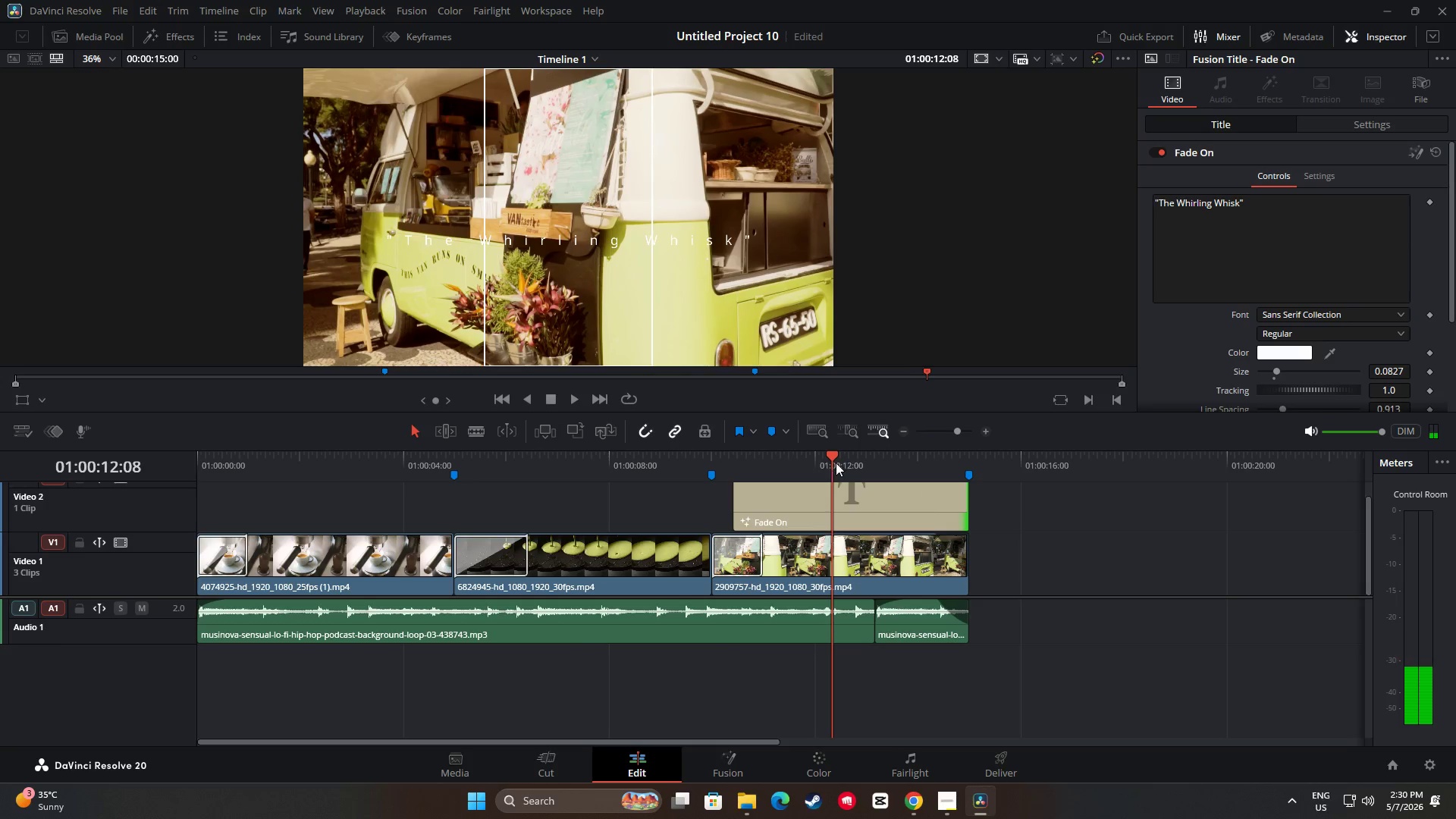 
left_click_drag(start_coordinate=[836, 458], to_coordinate=[692, 458])
 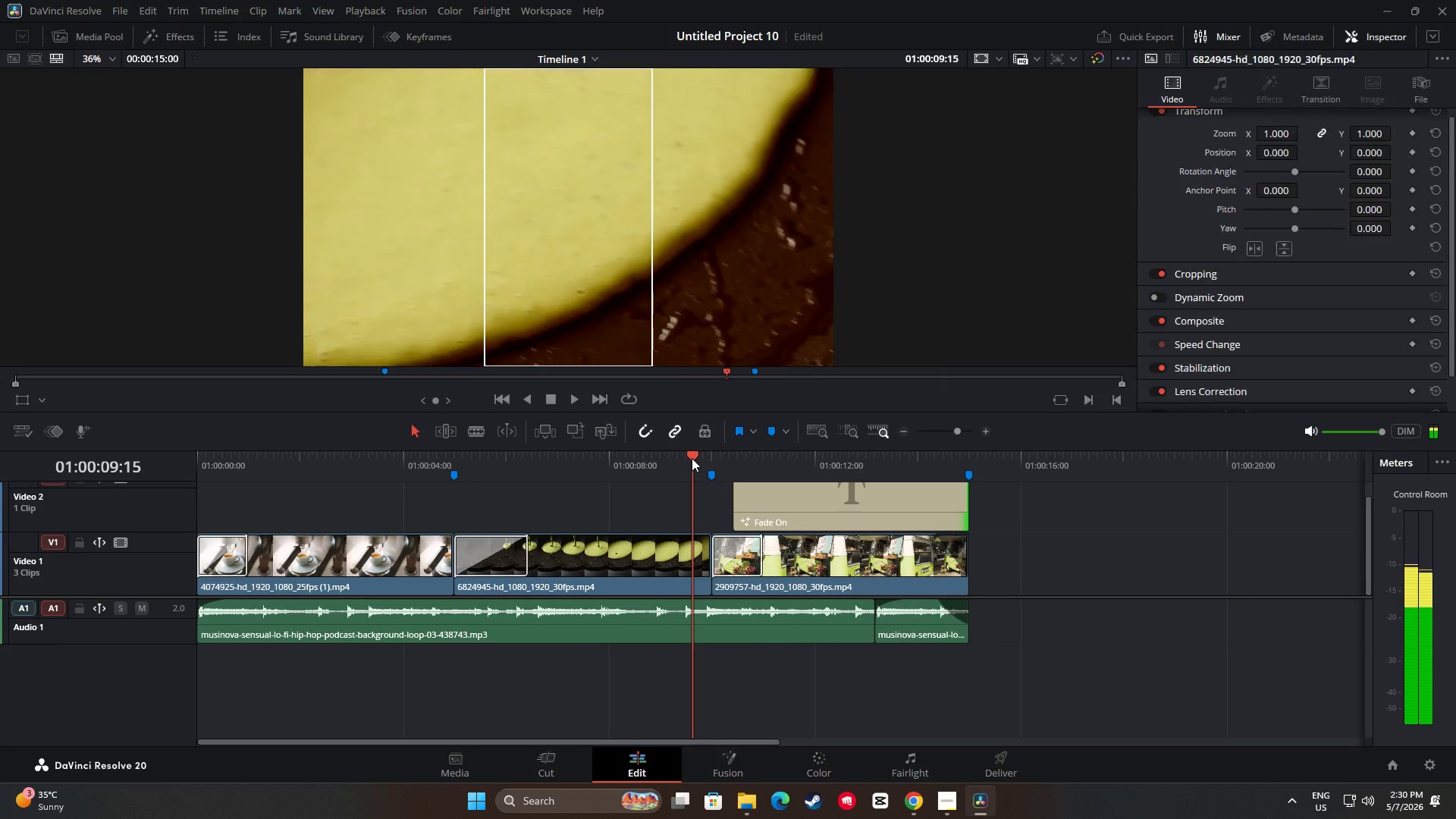 
key(Space)
 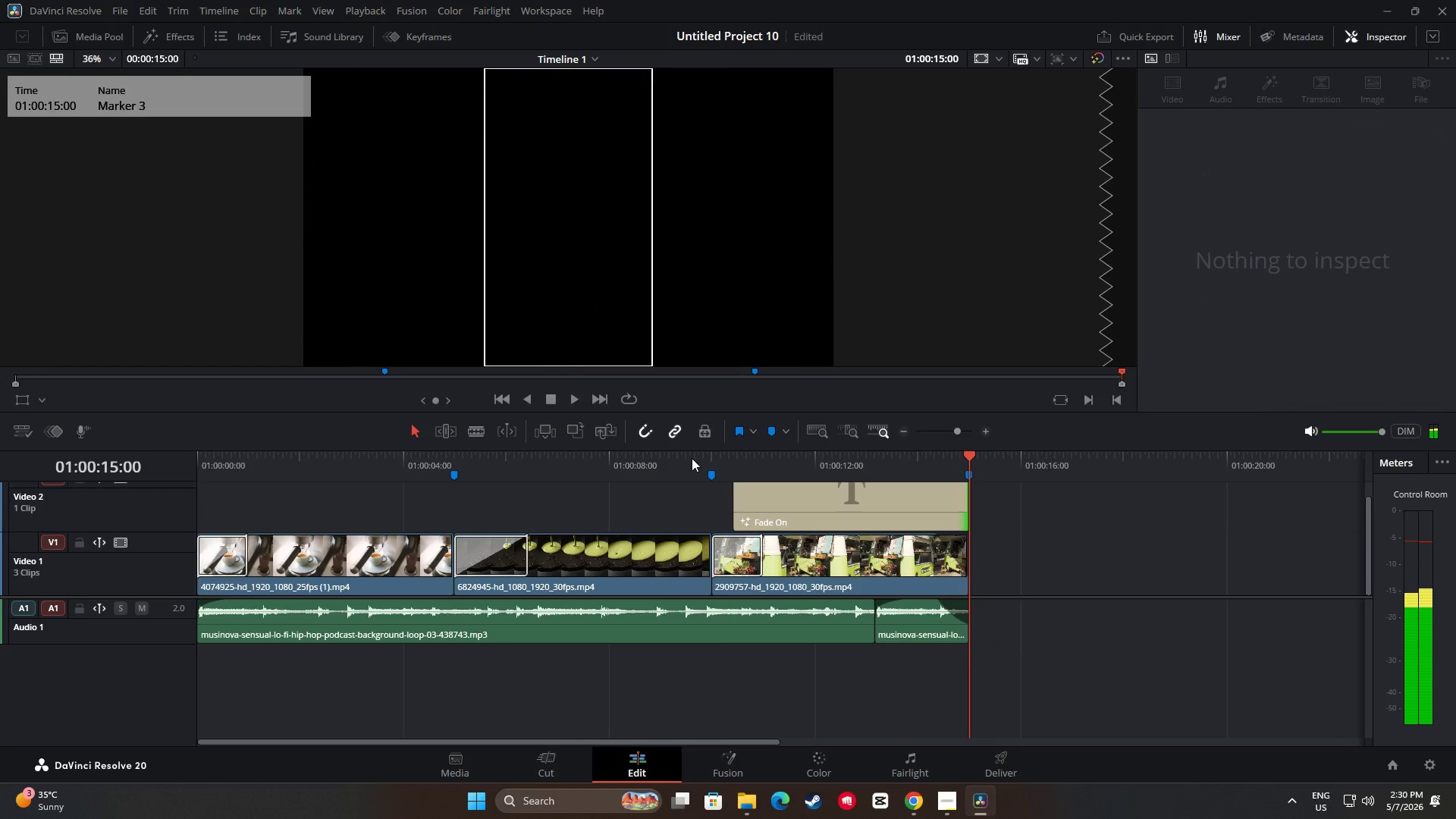 
wait(7.64)
 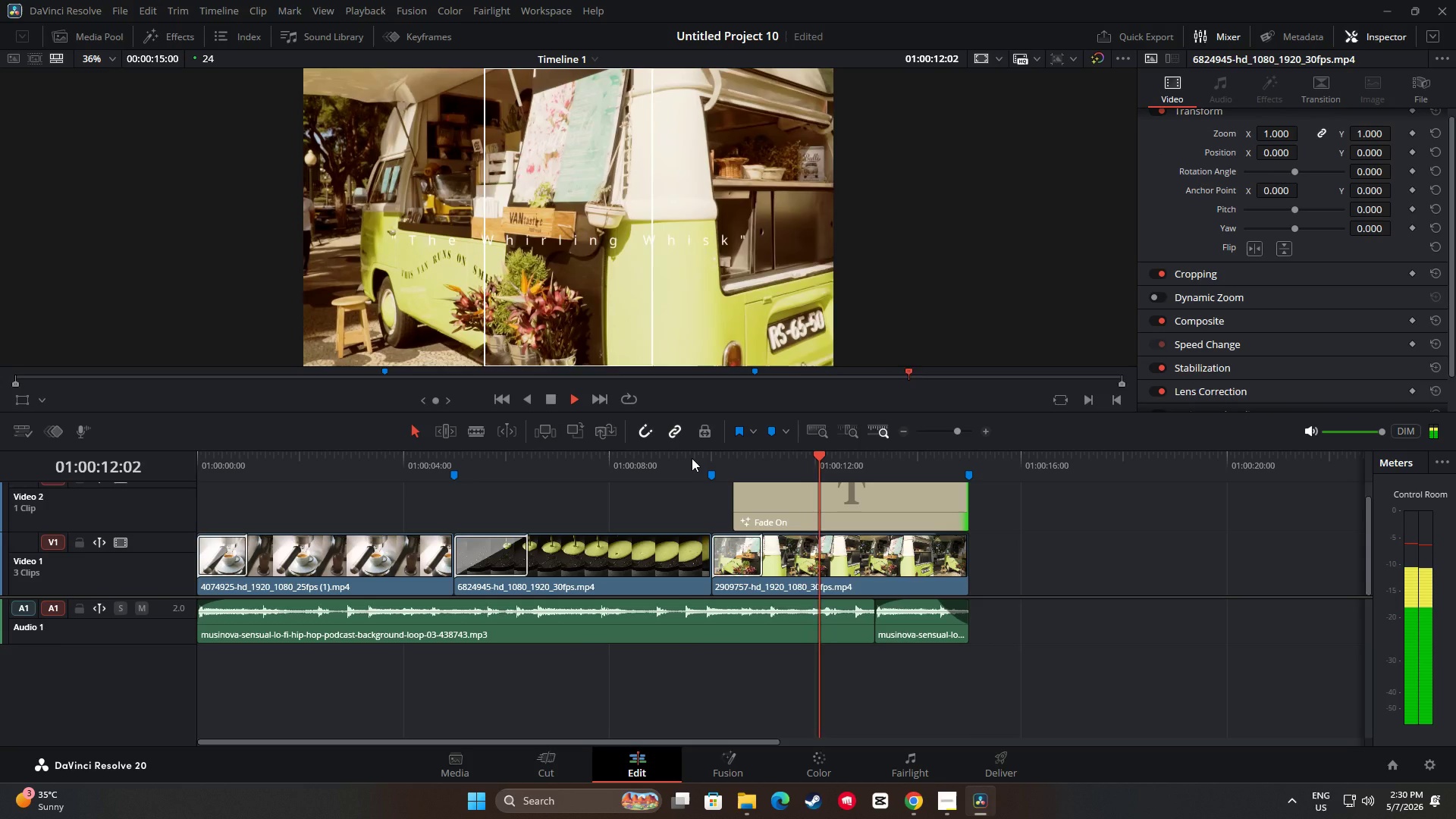 
left_click_drag(start_coordinate=[968, 460], to_coordinate=[686, 479])
 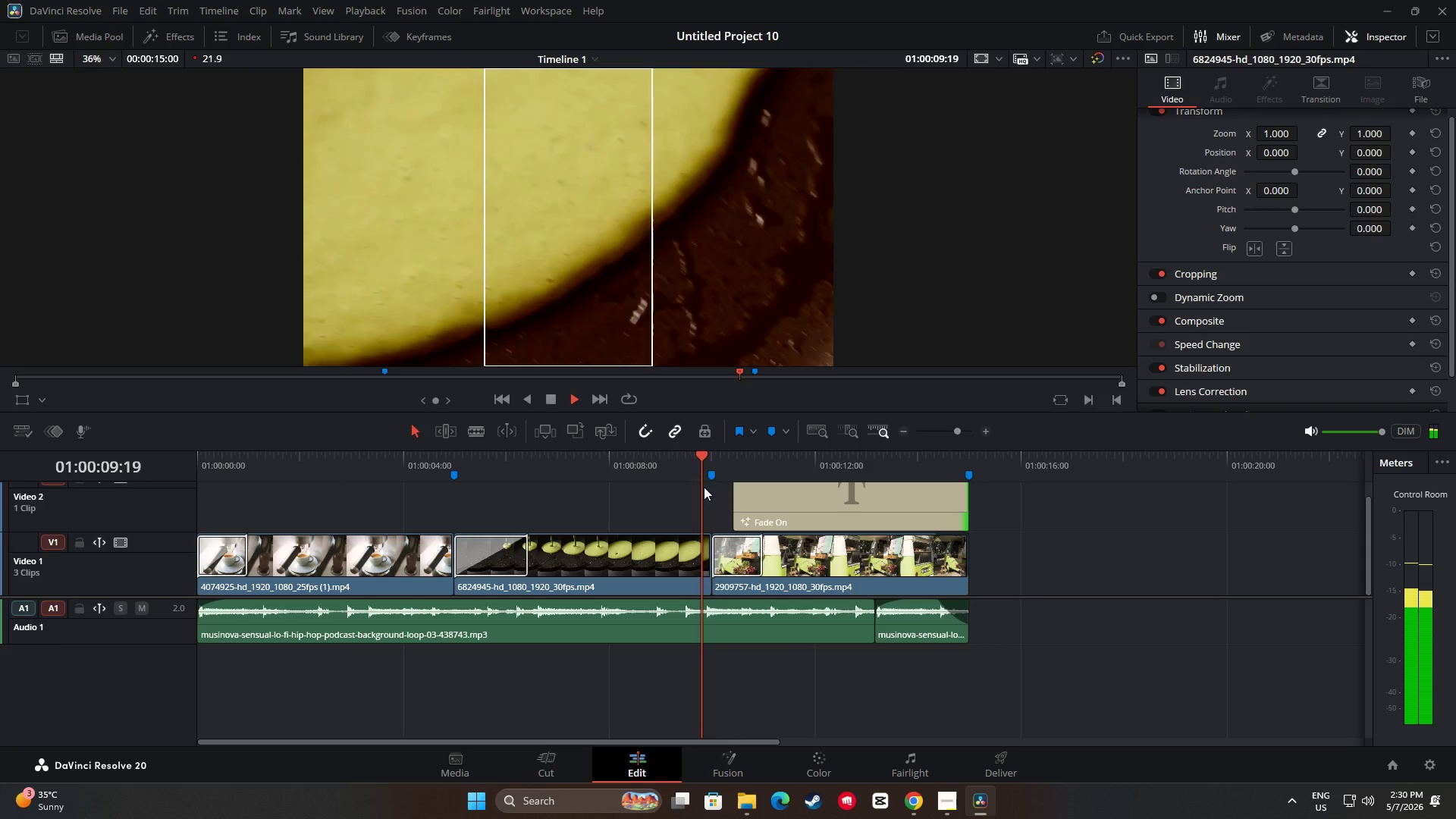 
key(Space)
 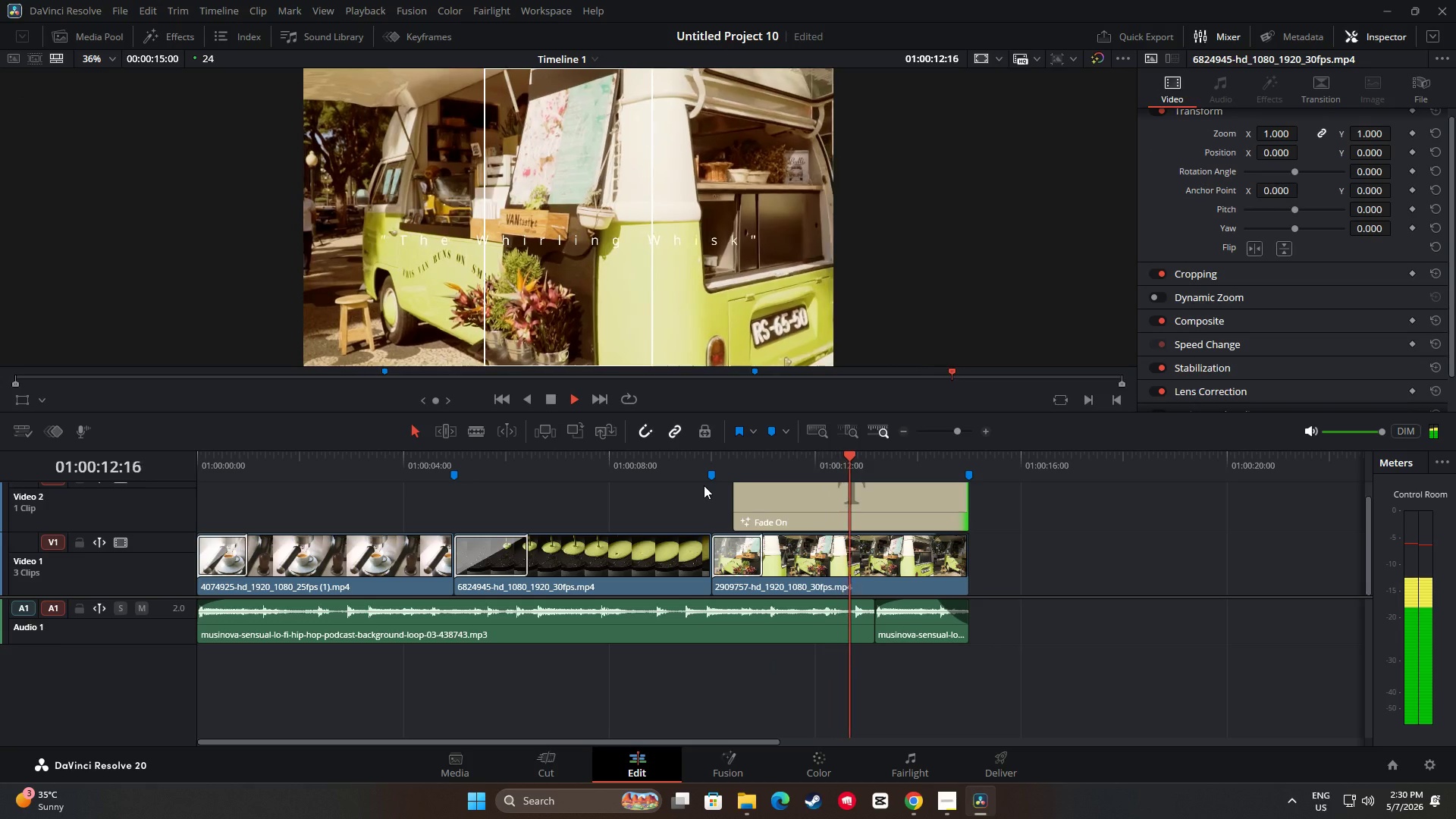 
left_click_drag(start_coordinate=[918, 450], to_coordinate=[883, 454])
 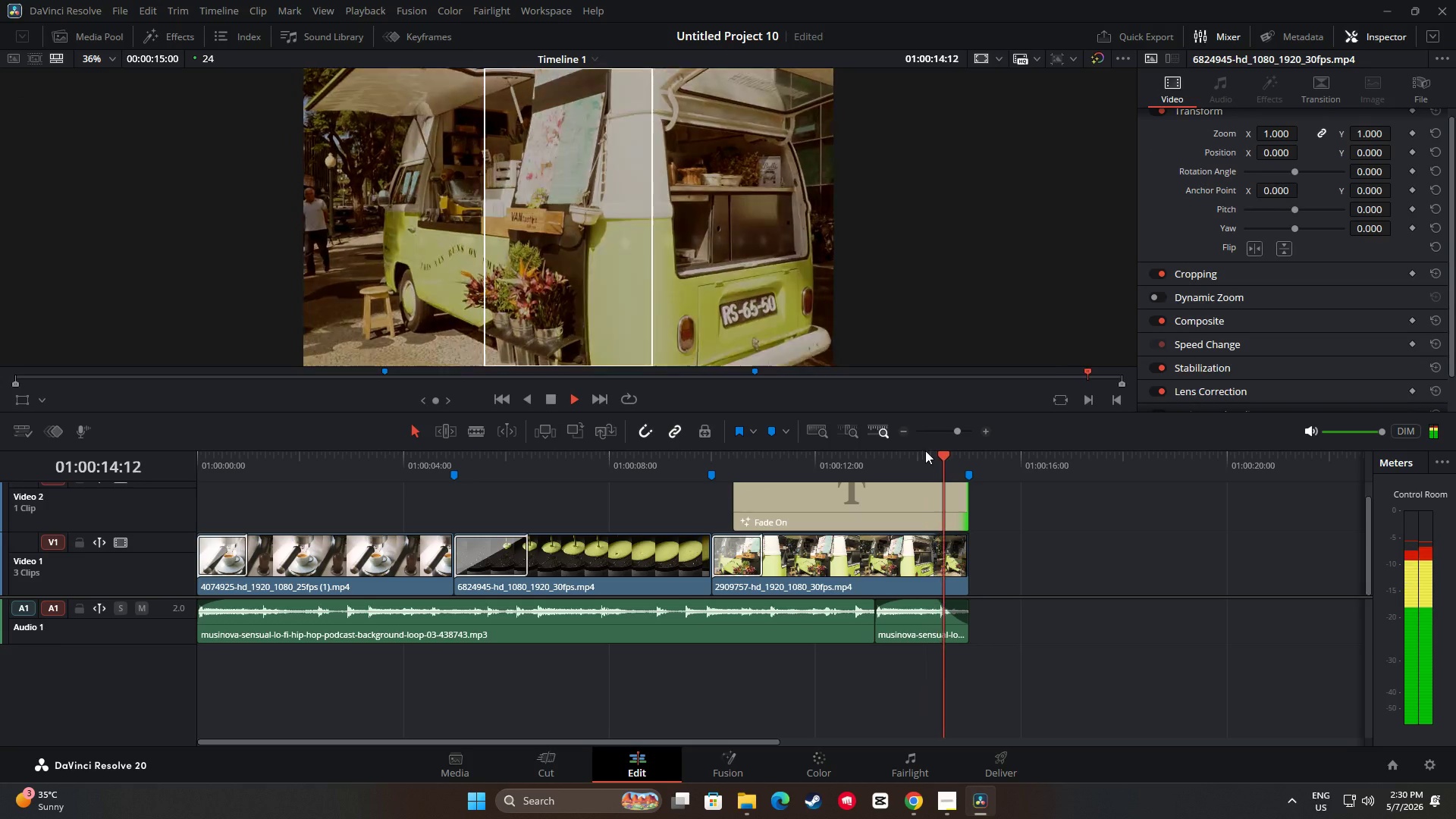 
left_click_drag(start_coordinate=[946, 451], to_coordinate=[753, 461])
 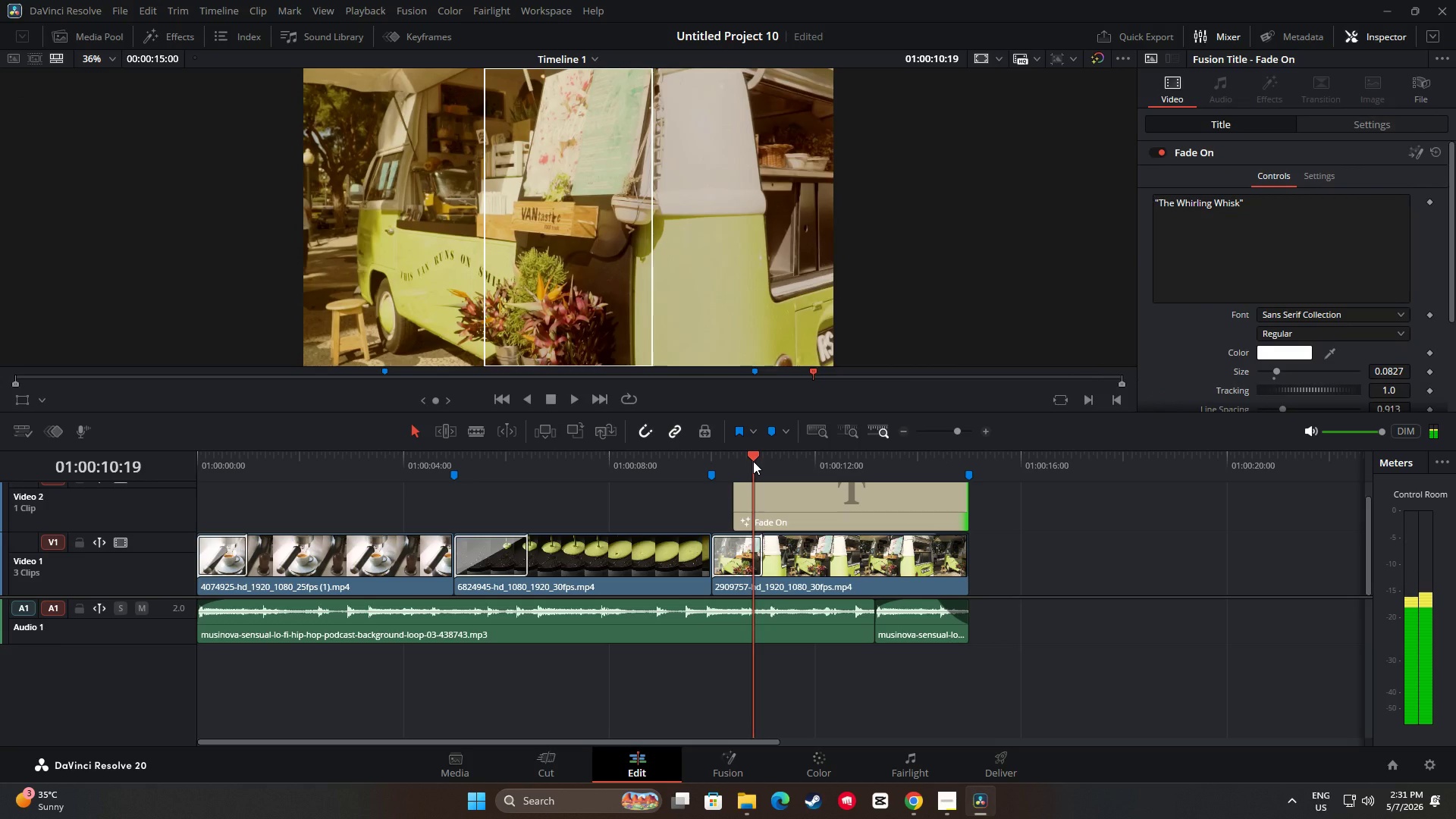 
key(Space)
 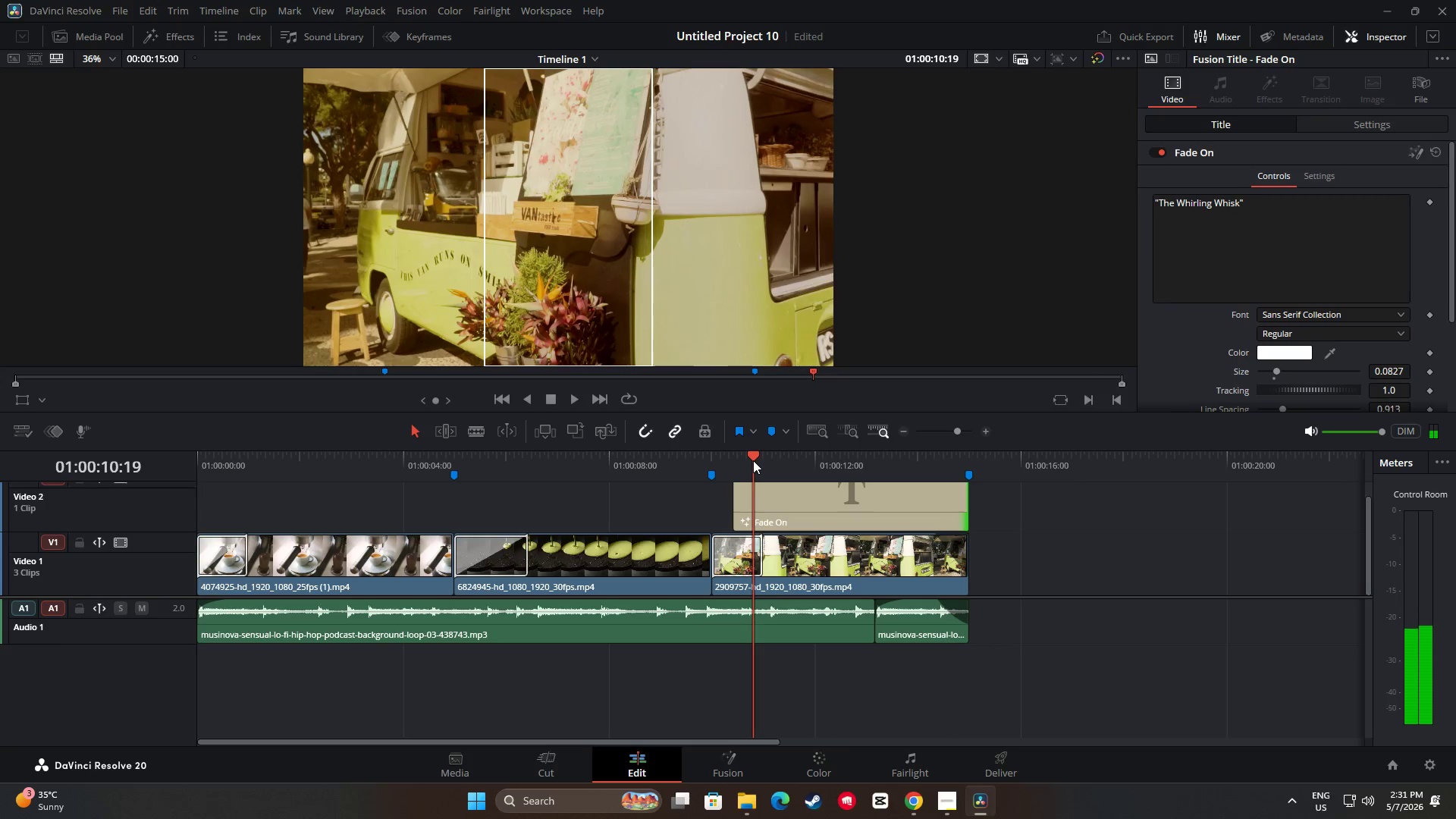 
key(Space)
 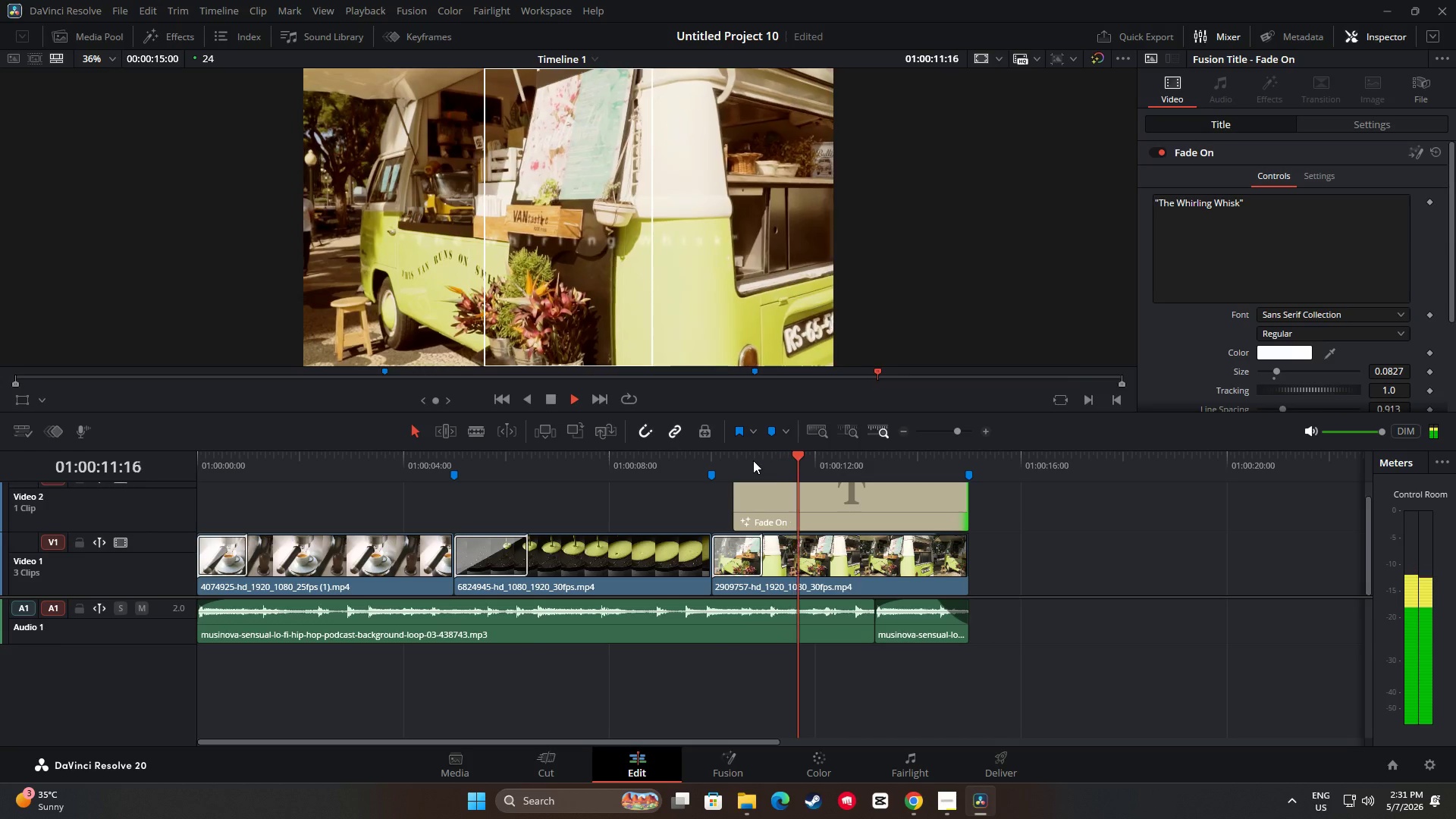 
key(Space)
 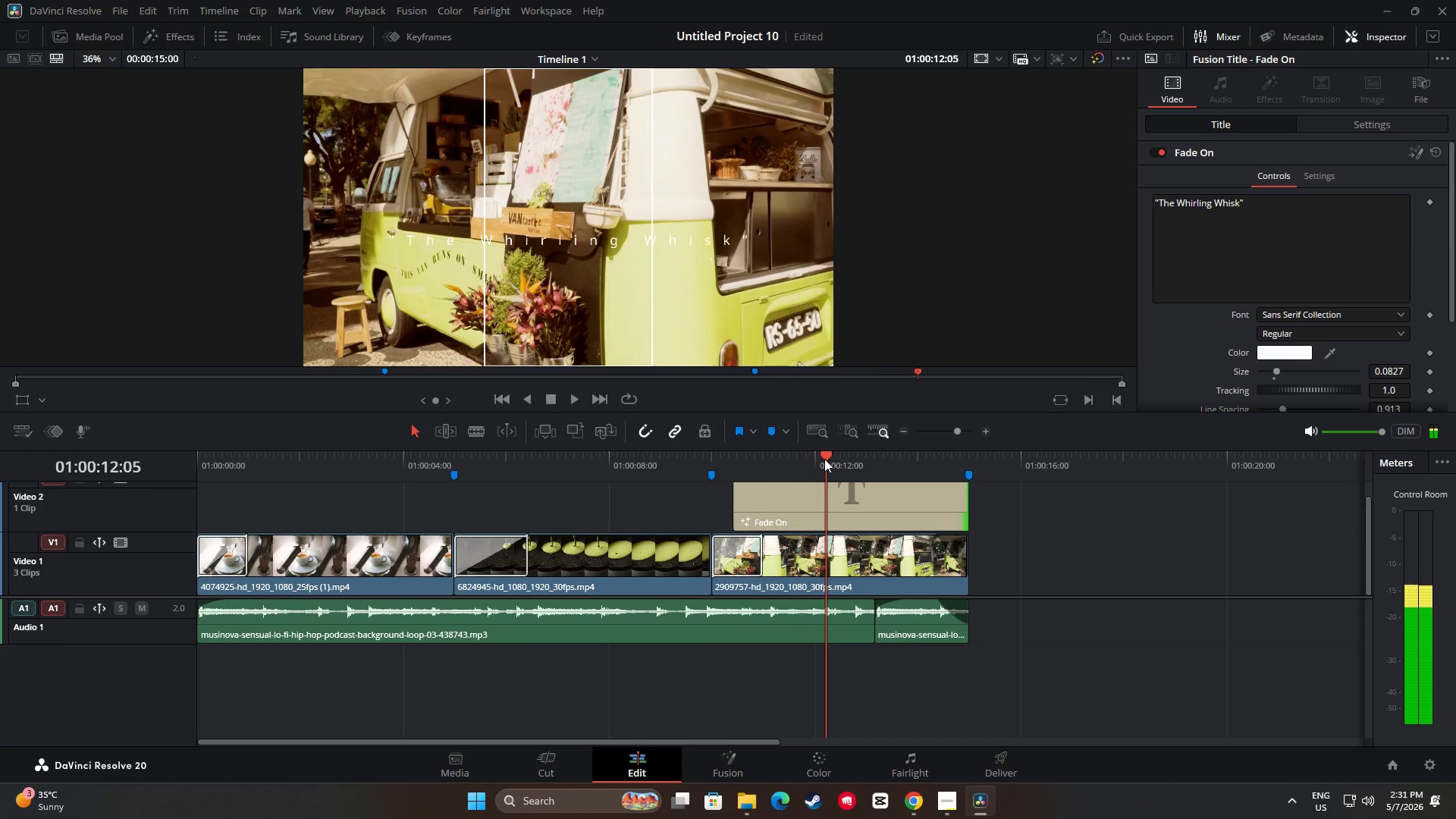 
left_click_drag(start_coordinate=[824, 457], to_coordinate=[659, 465])
 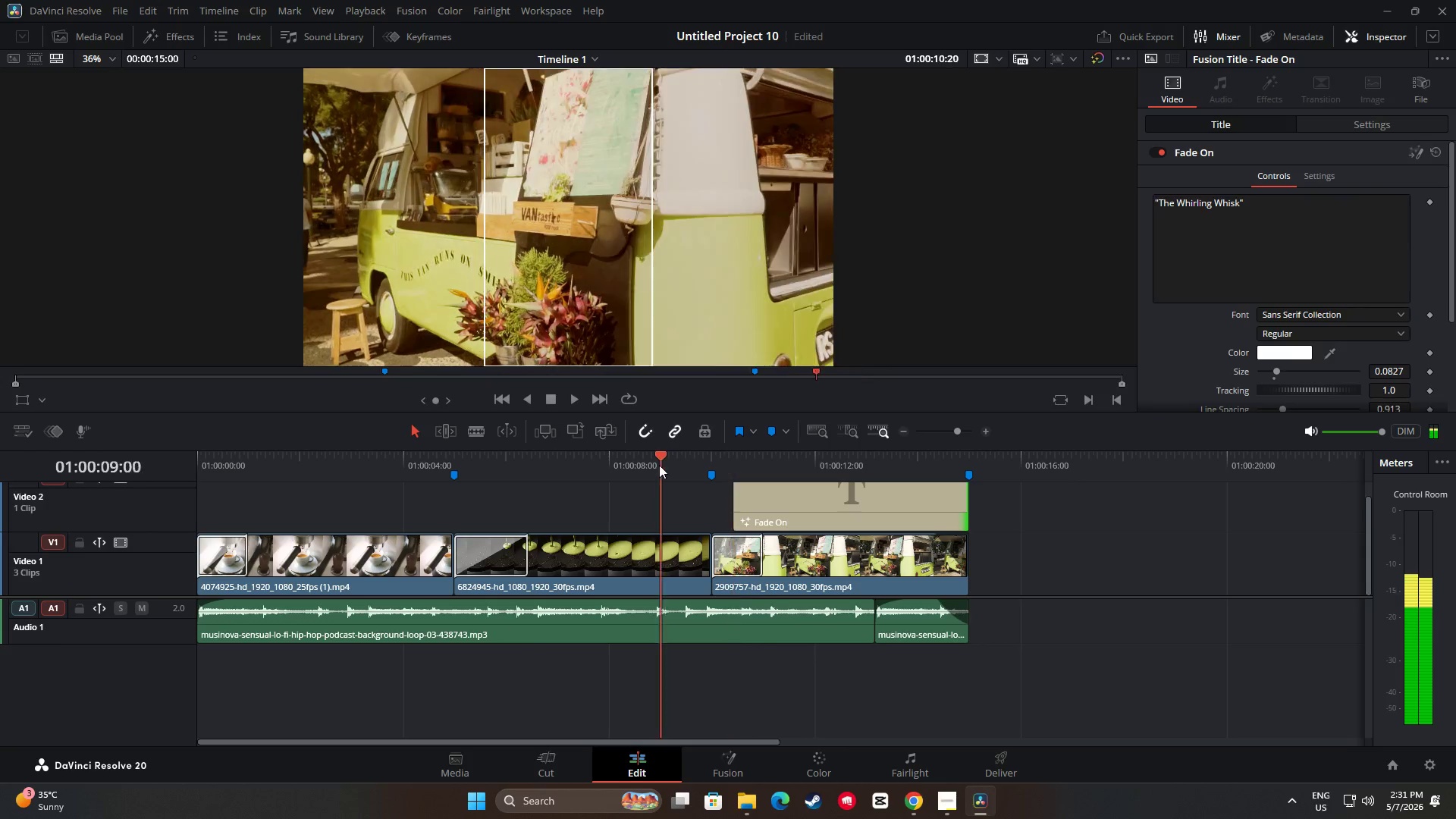 
key(Space)
 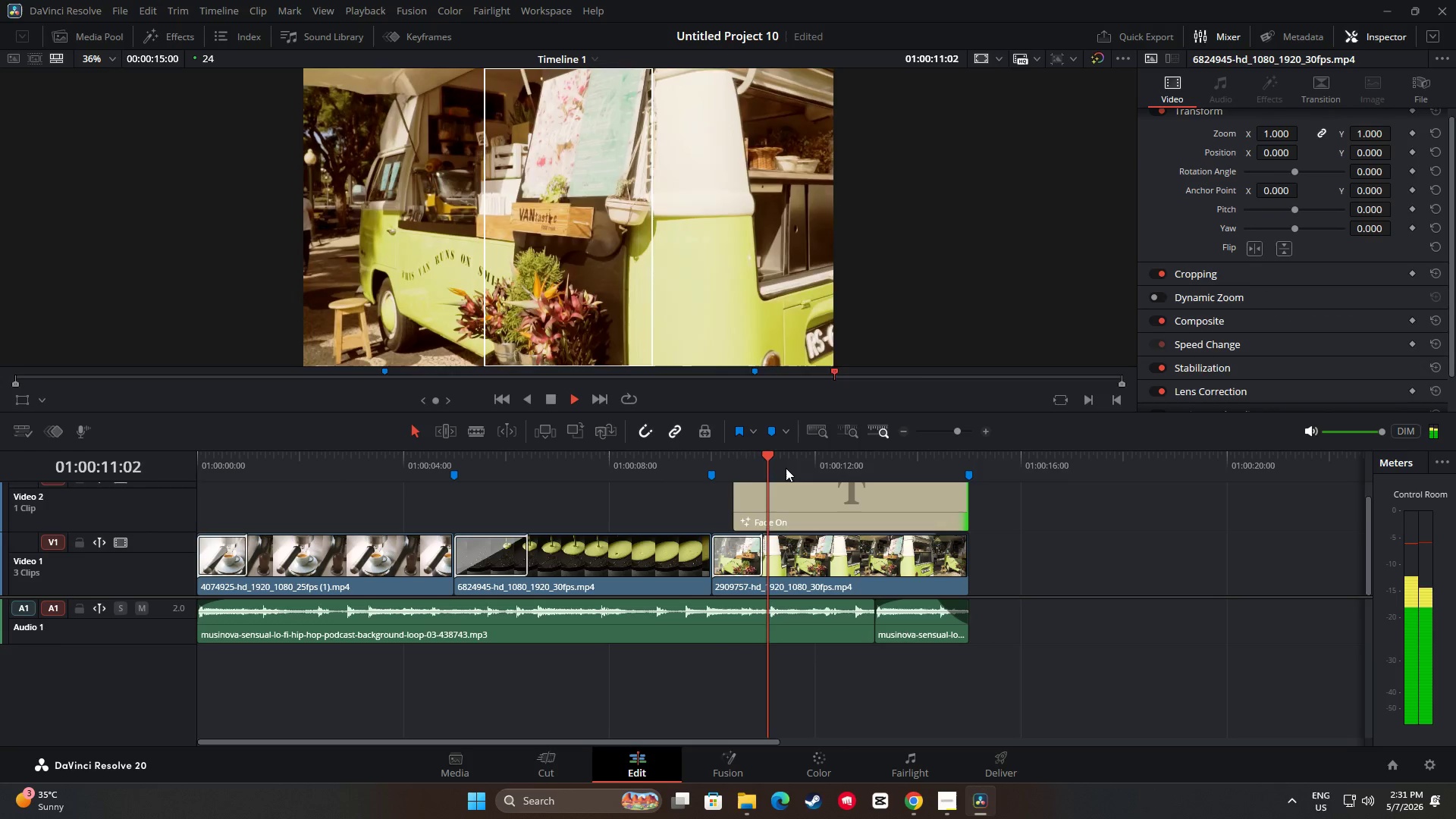 
key(Space)
 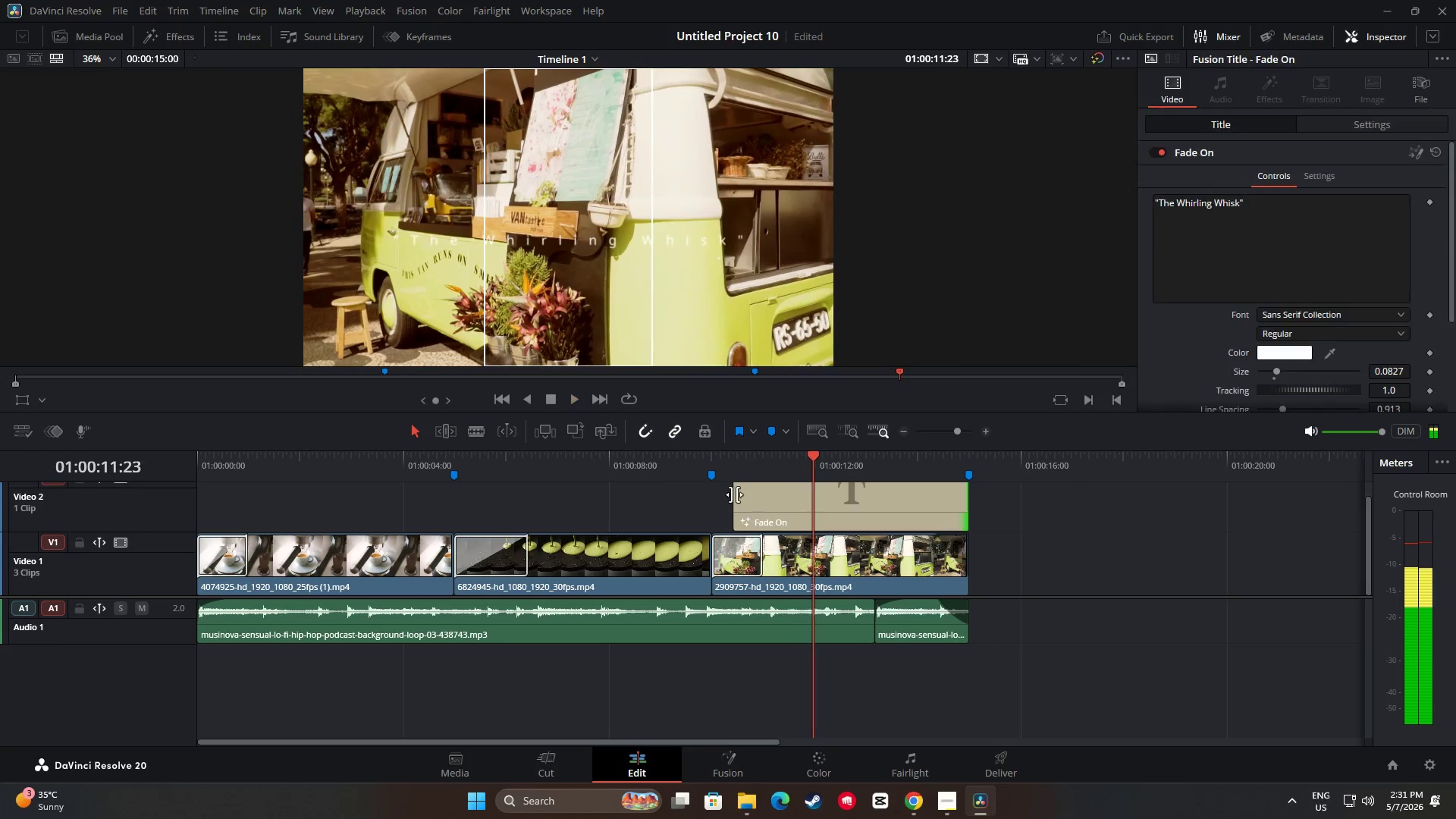 
left_click([734, 493])
 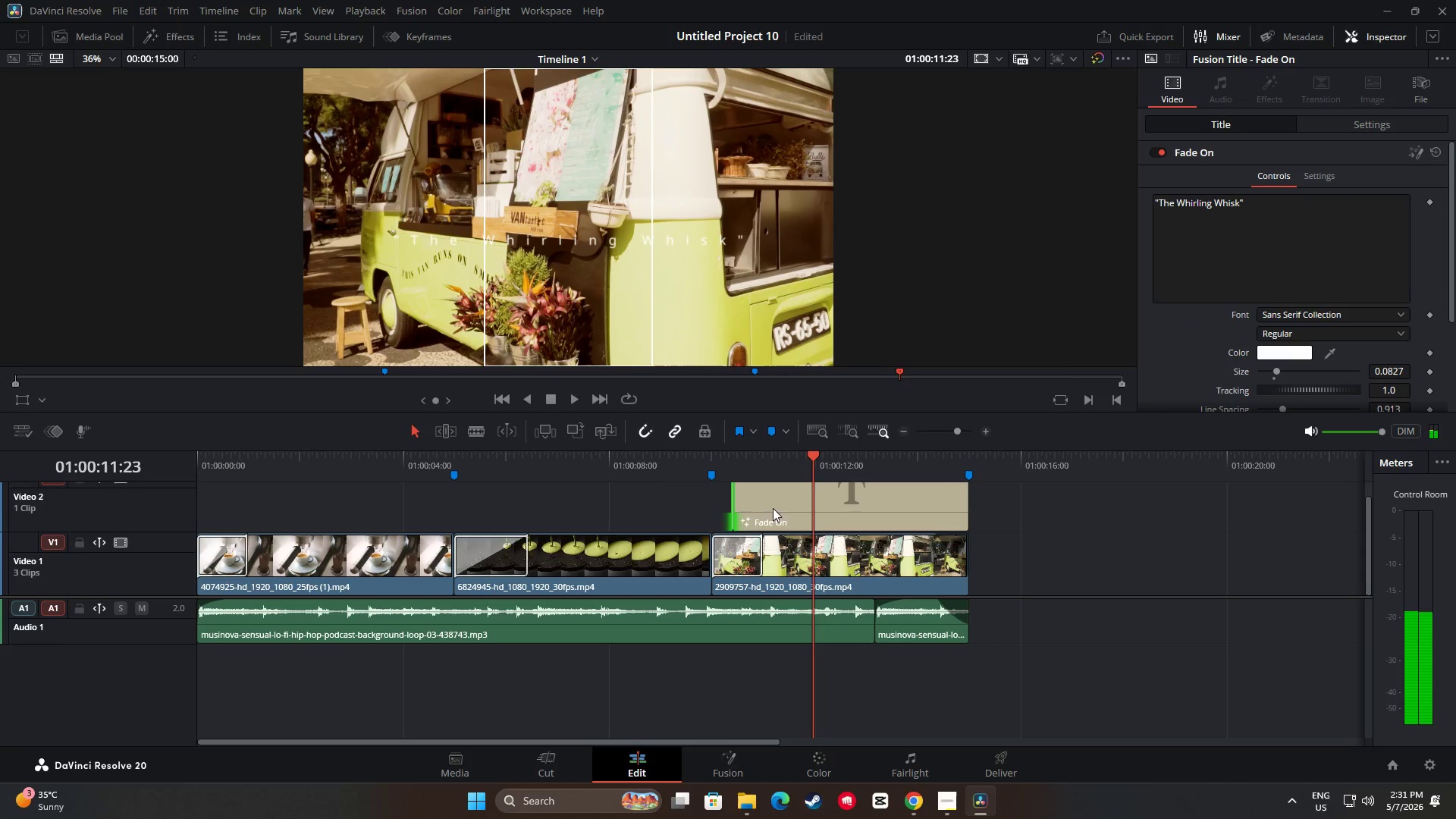 
scroll: coordinate [1066, 573], scroll_direction: up, amount: 2.0
 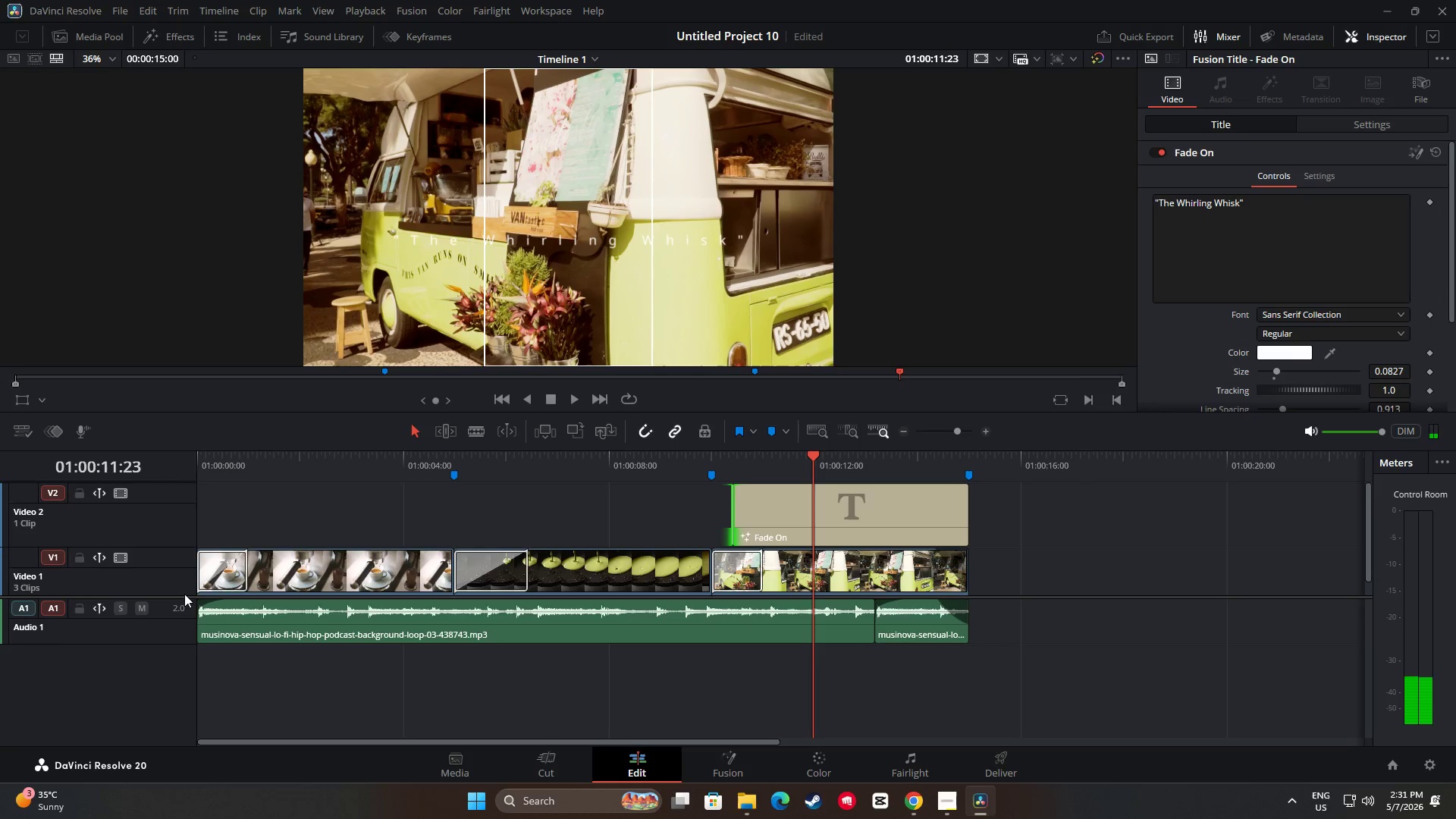 
left_click_drag(start_coordinate=[184, 596], to_coordinate=[181, 618])
 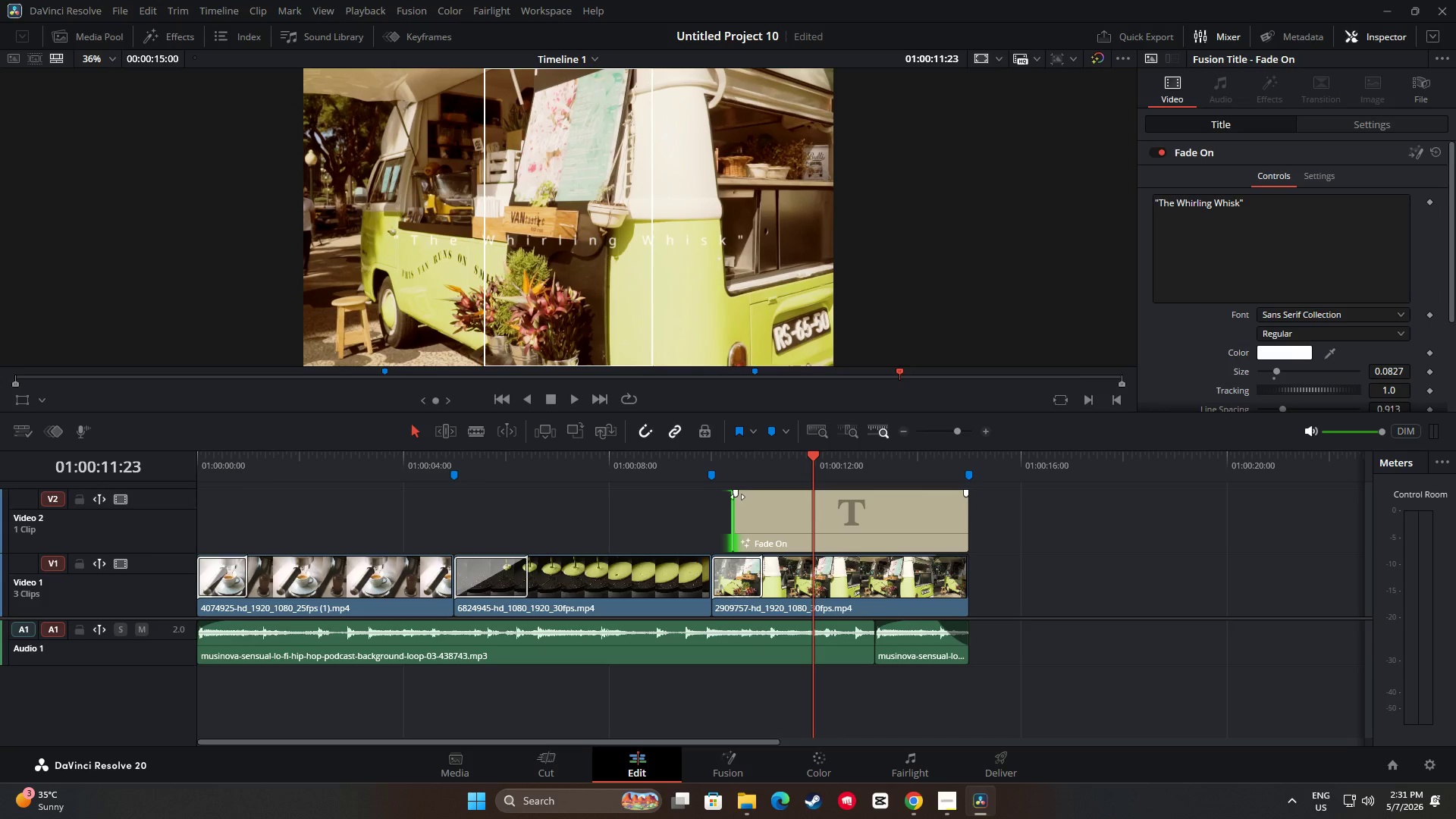 
left_click_drag(start_coordinate=[736, 494], to_coordinate=[748, 495])
 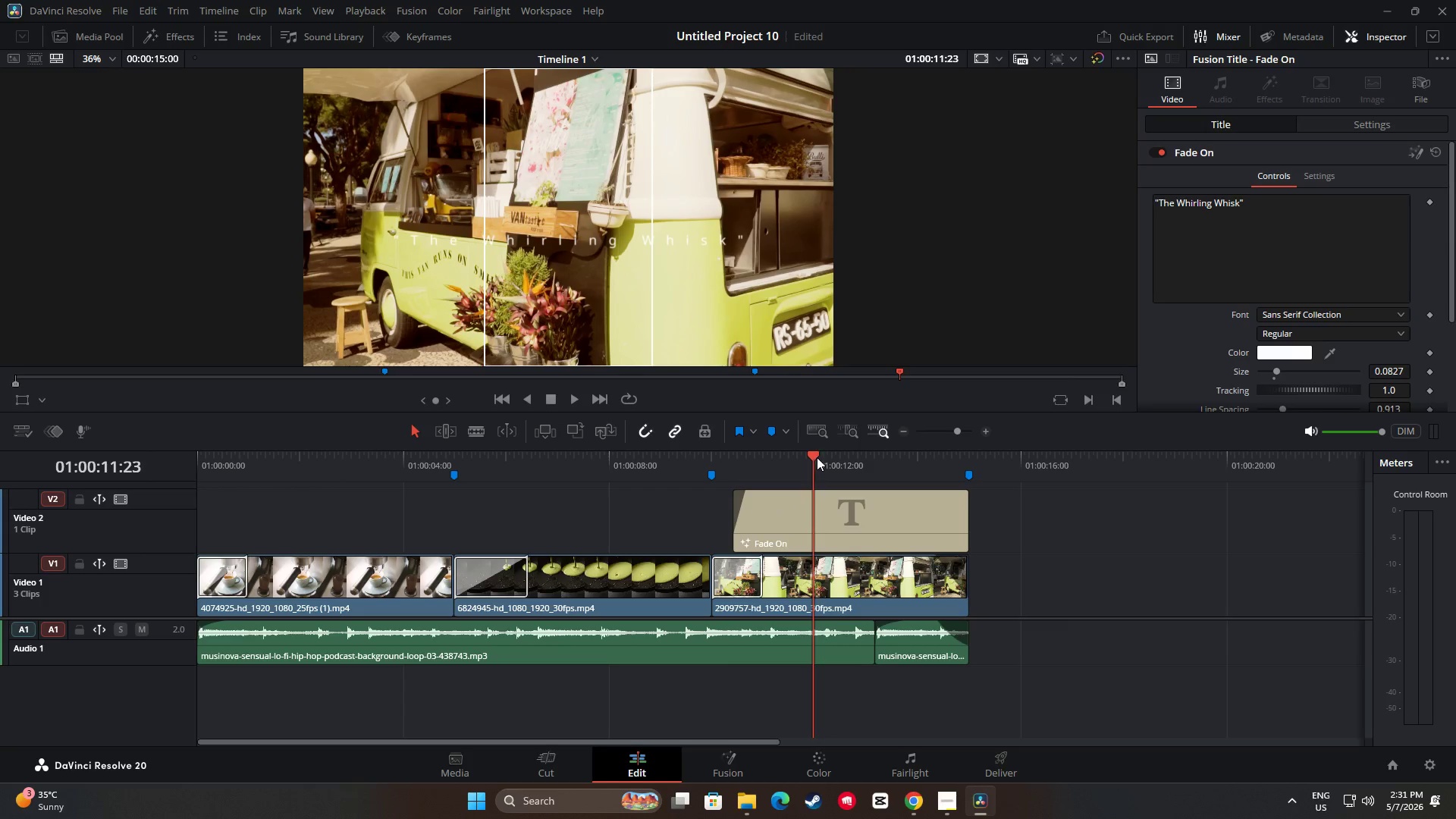 
left_click_drag(start_coordinate=[817, 457], to_coordinate=[693, 460])
 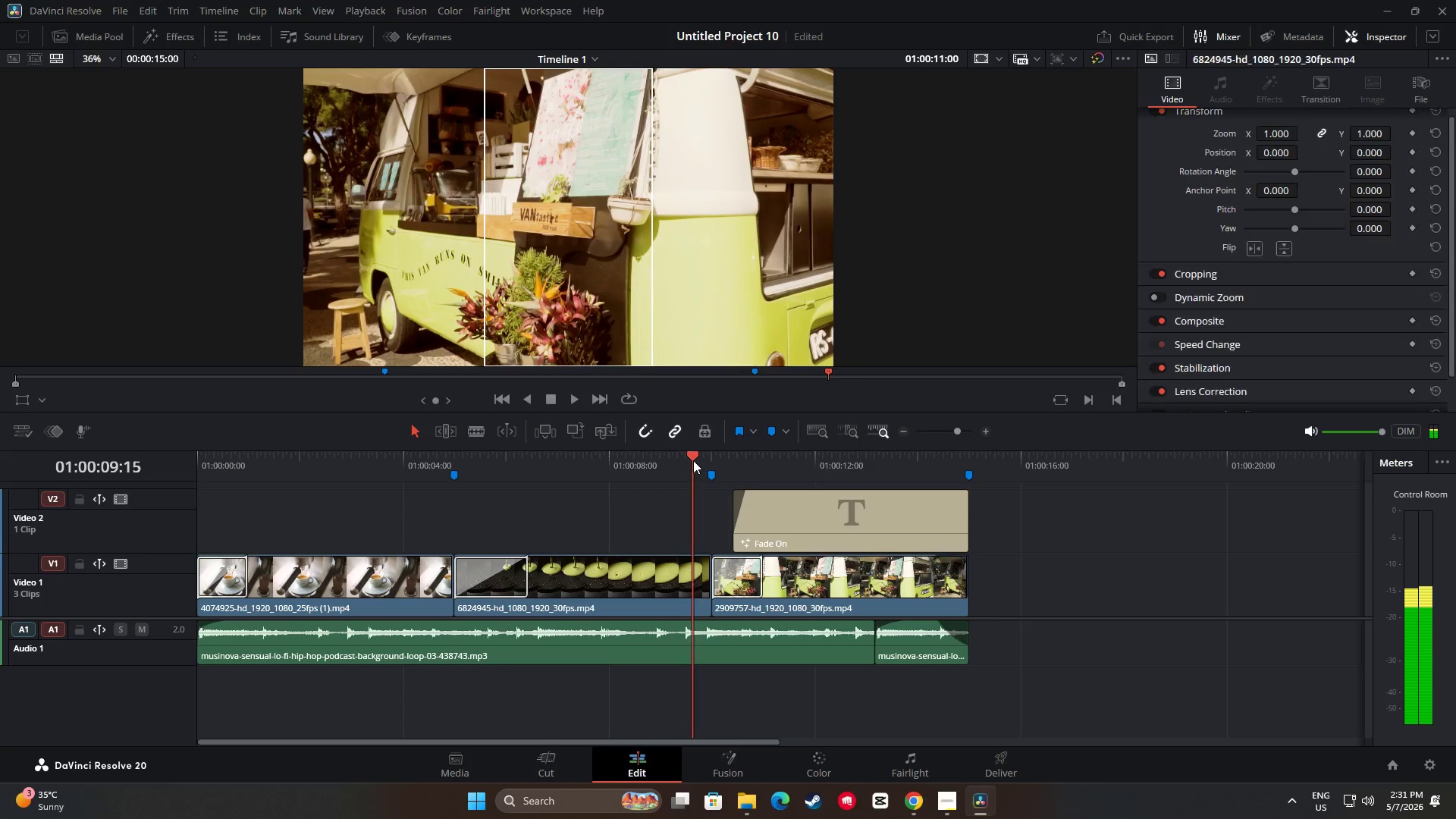 
key(Space)
 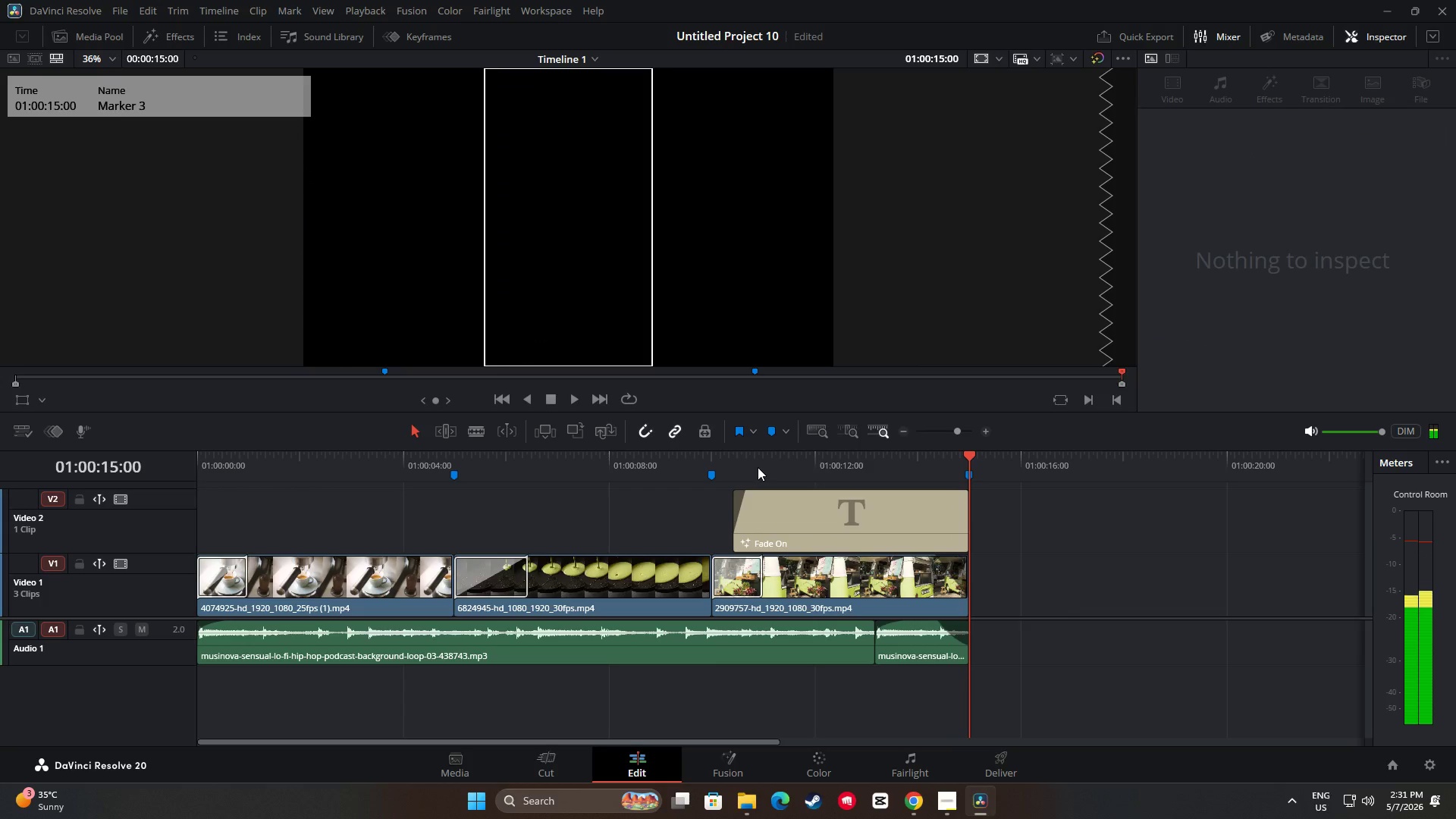 
wait(7.61)
 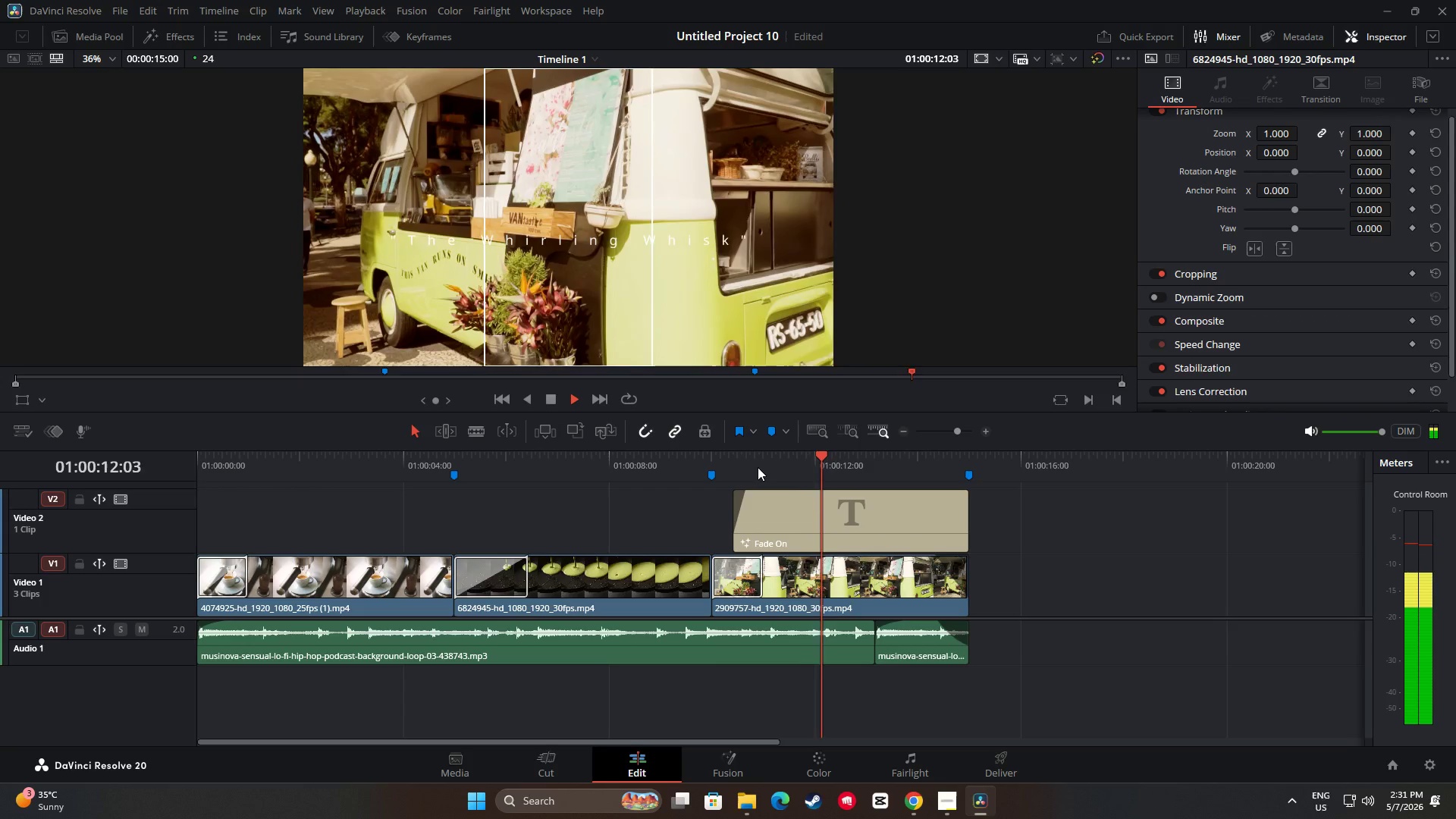 
left_click_drag(start_coordinate=[965, 457], to_coordinate=[673, 479])
 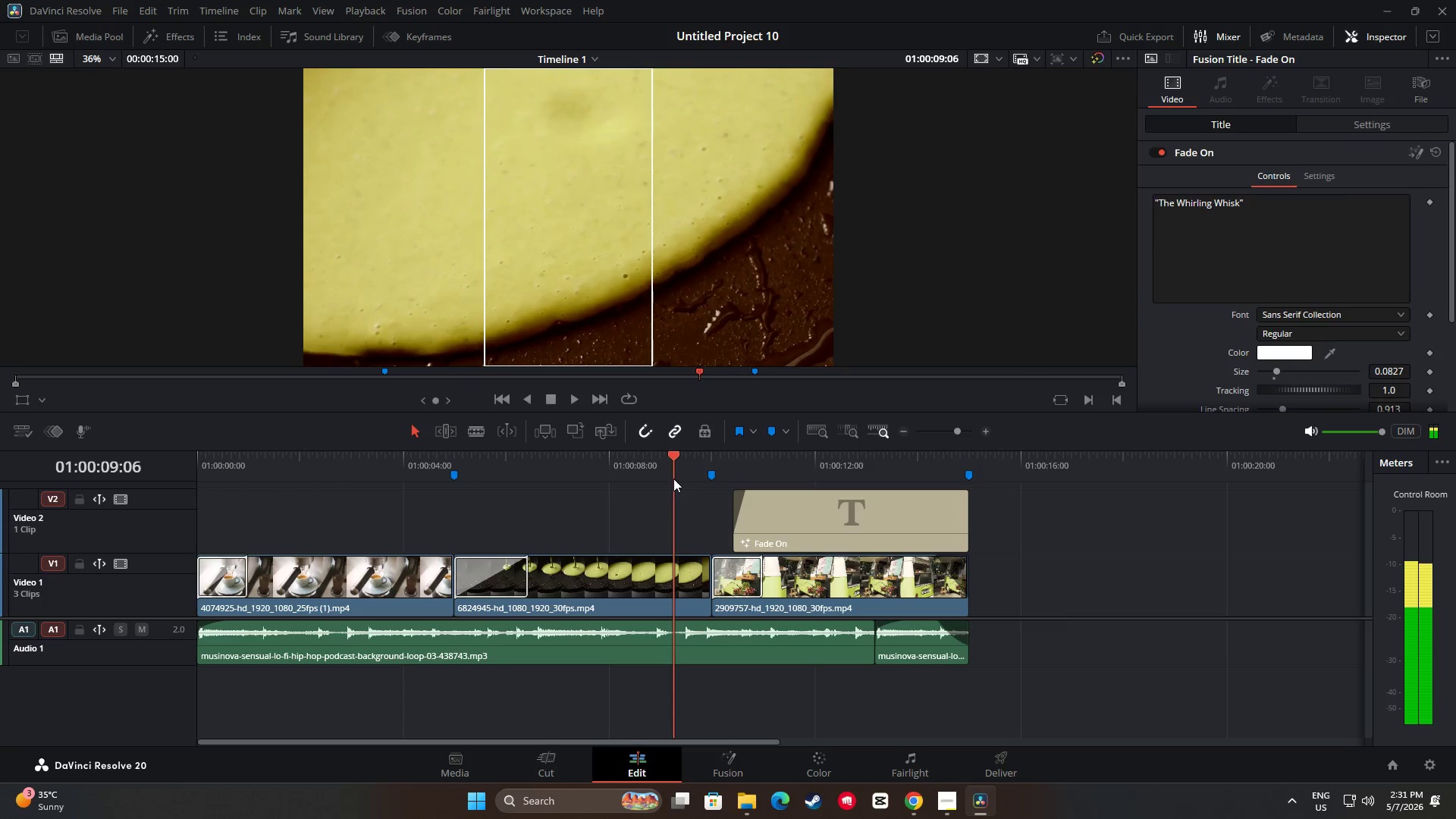 
key(Space)
 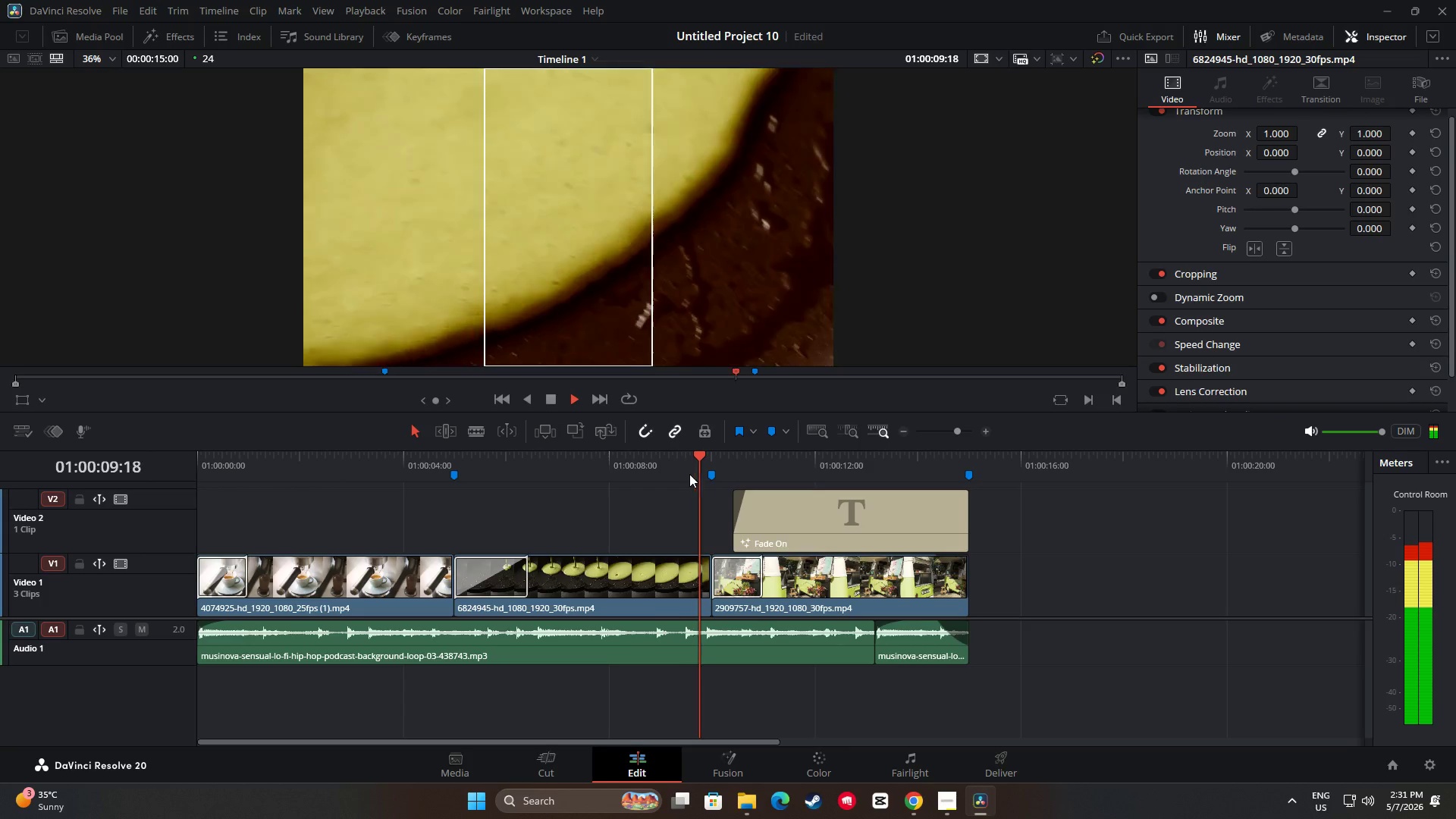 
key(Space)
 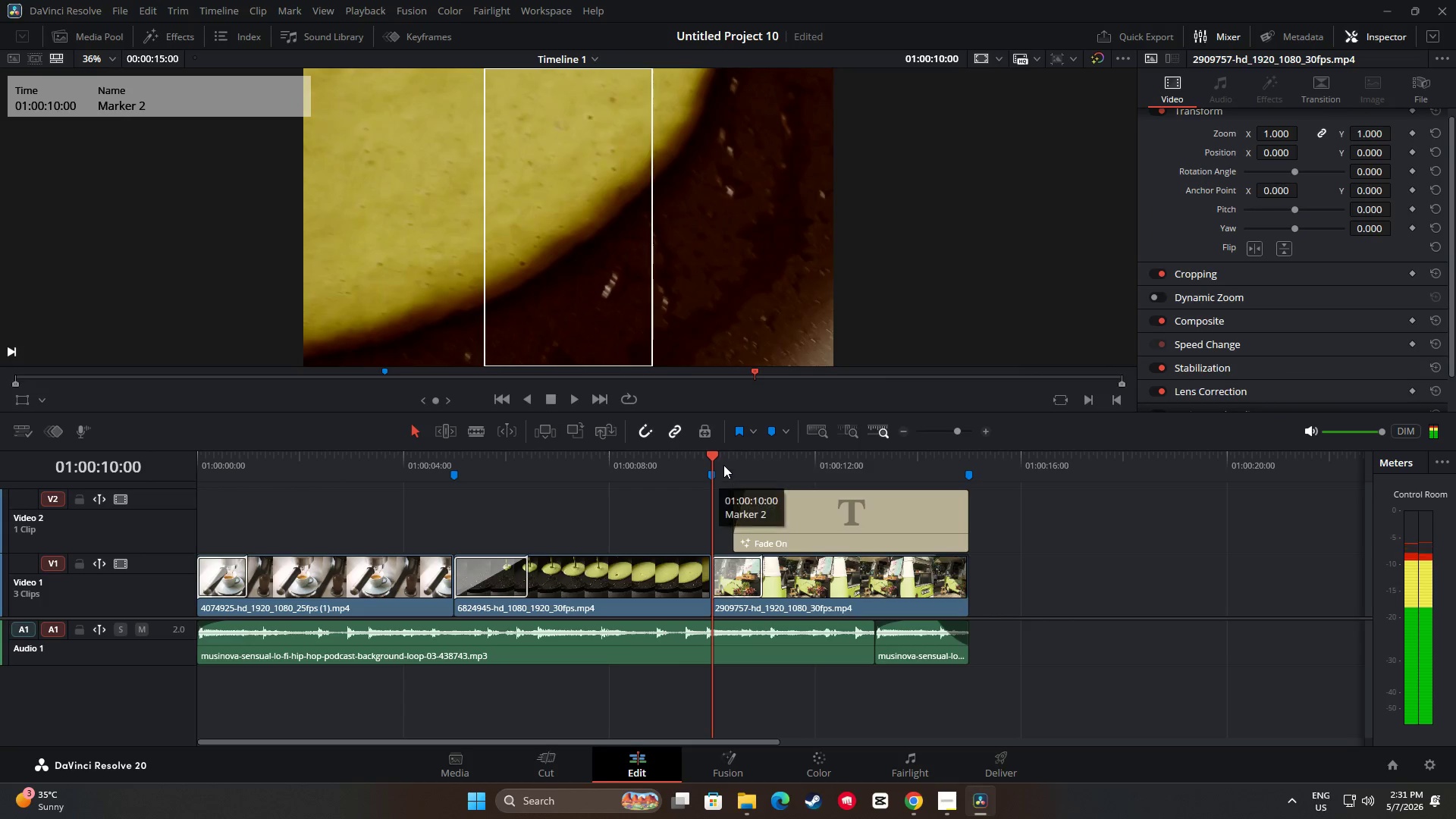 
left_click_drag(start_coordinate=[718, 456], to_coordinate=[617, 455])
 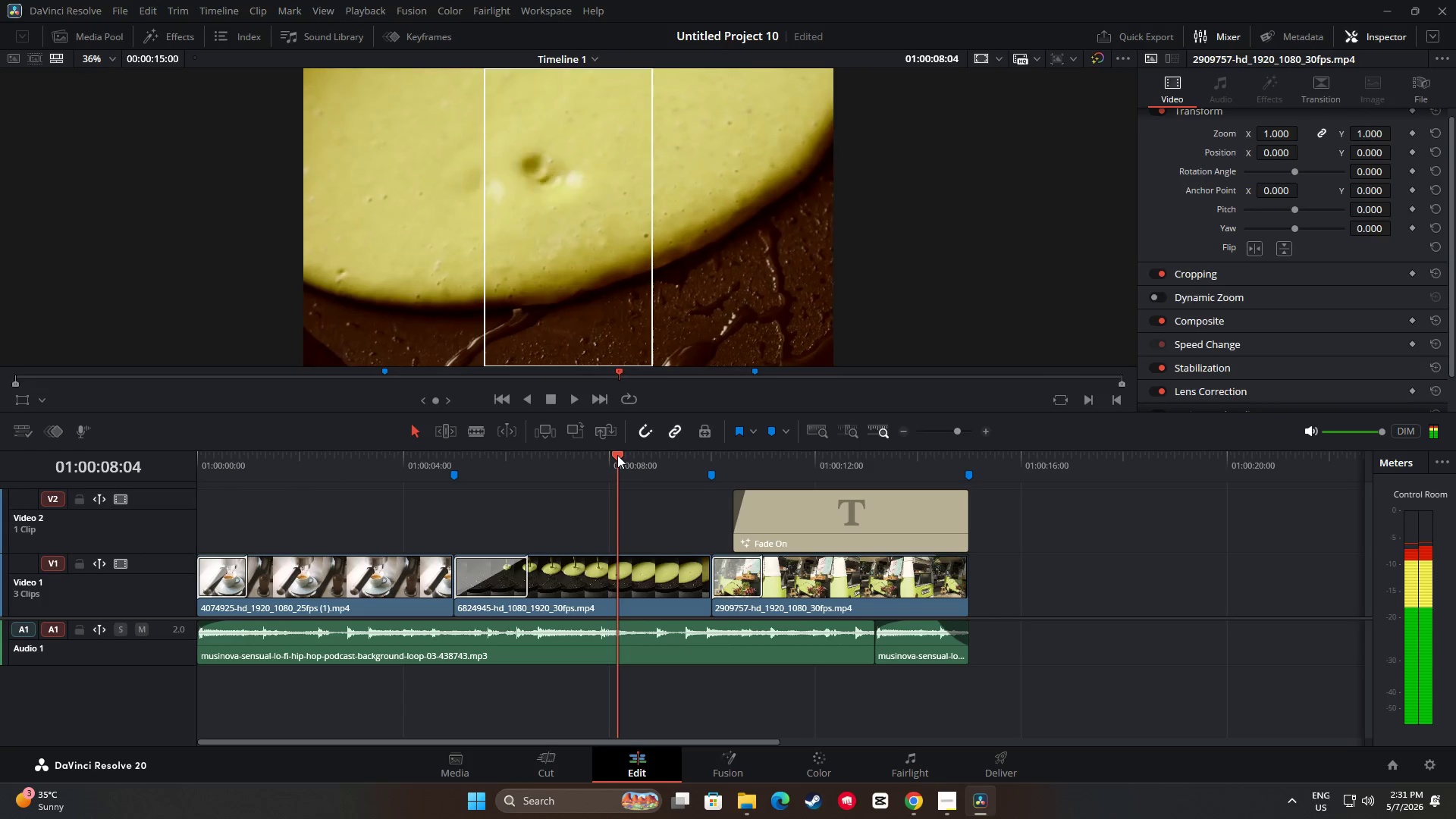 
key(Space)
 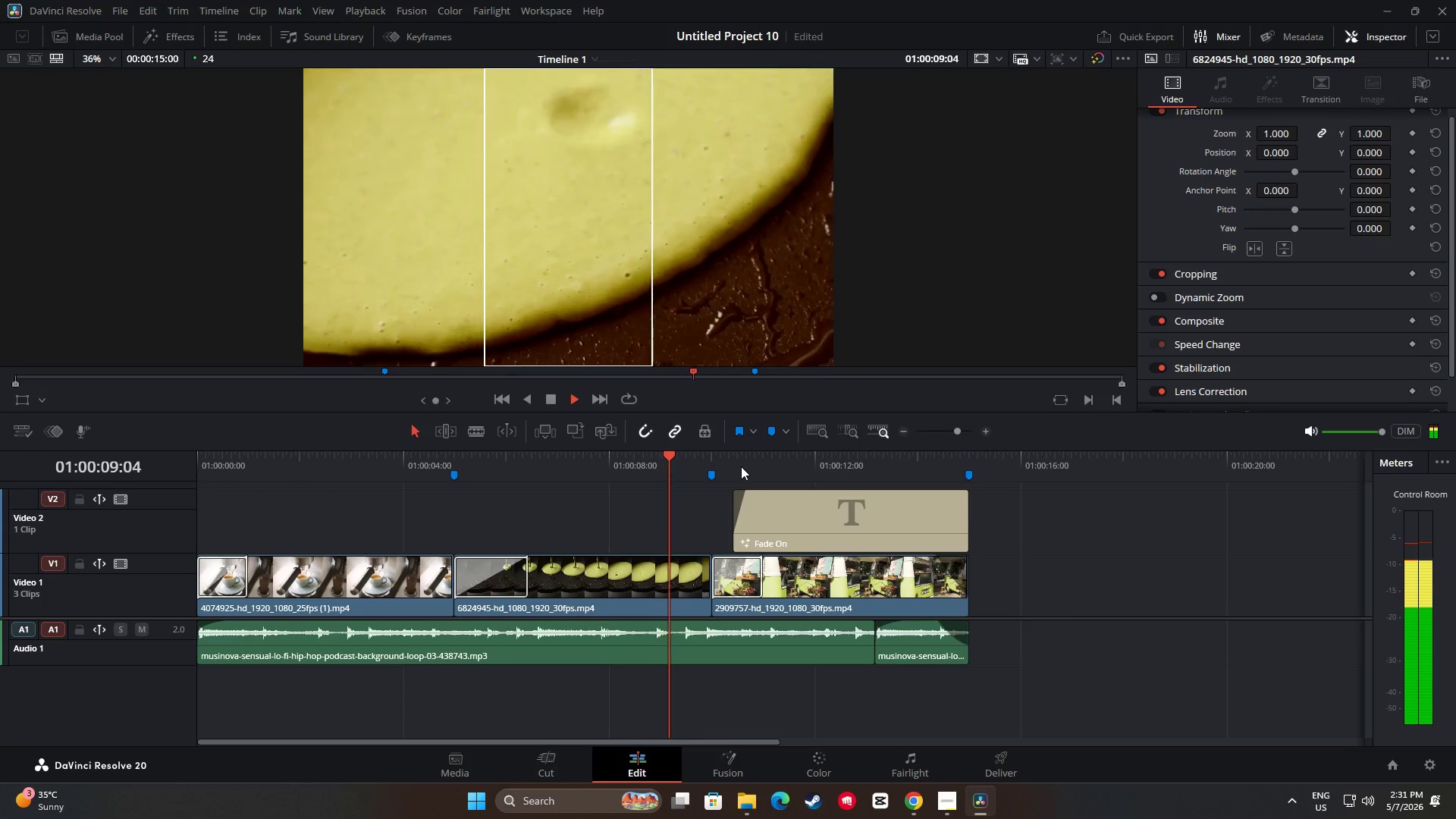 
key(Space)
 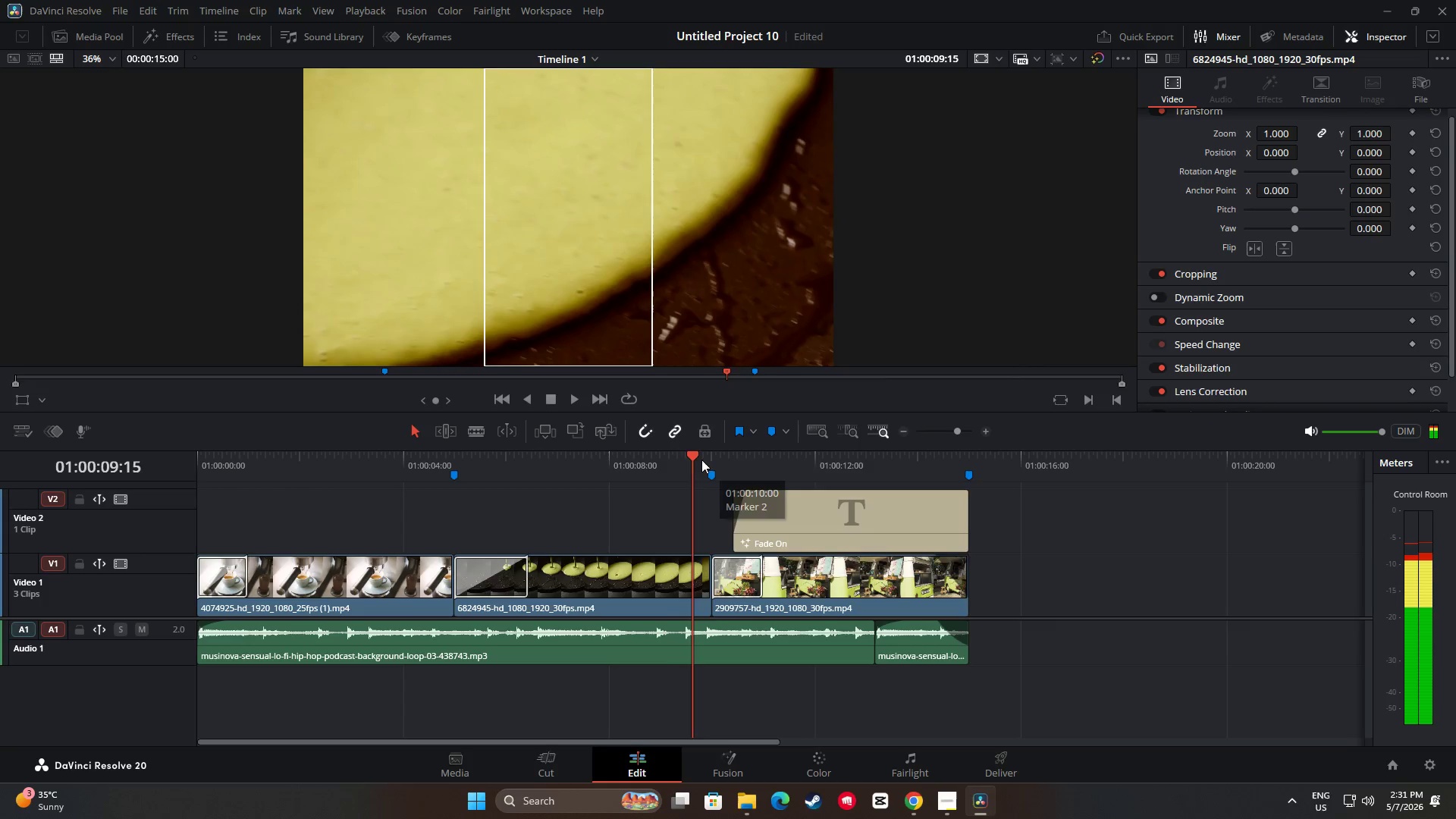 
left_click_drag(start_coordinate=[689, 454], to_coordinate=[375, 463])
 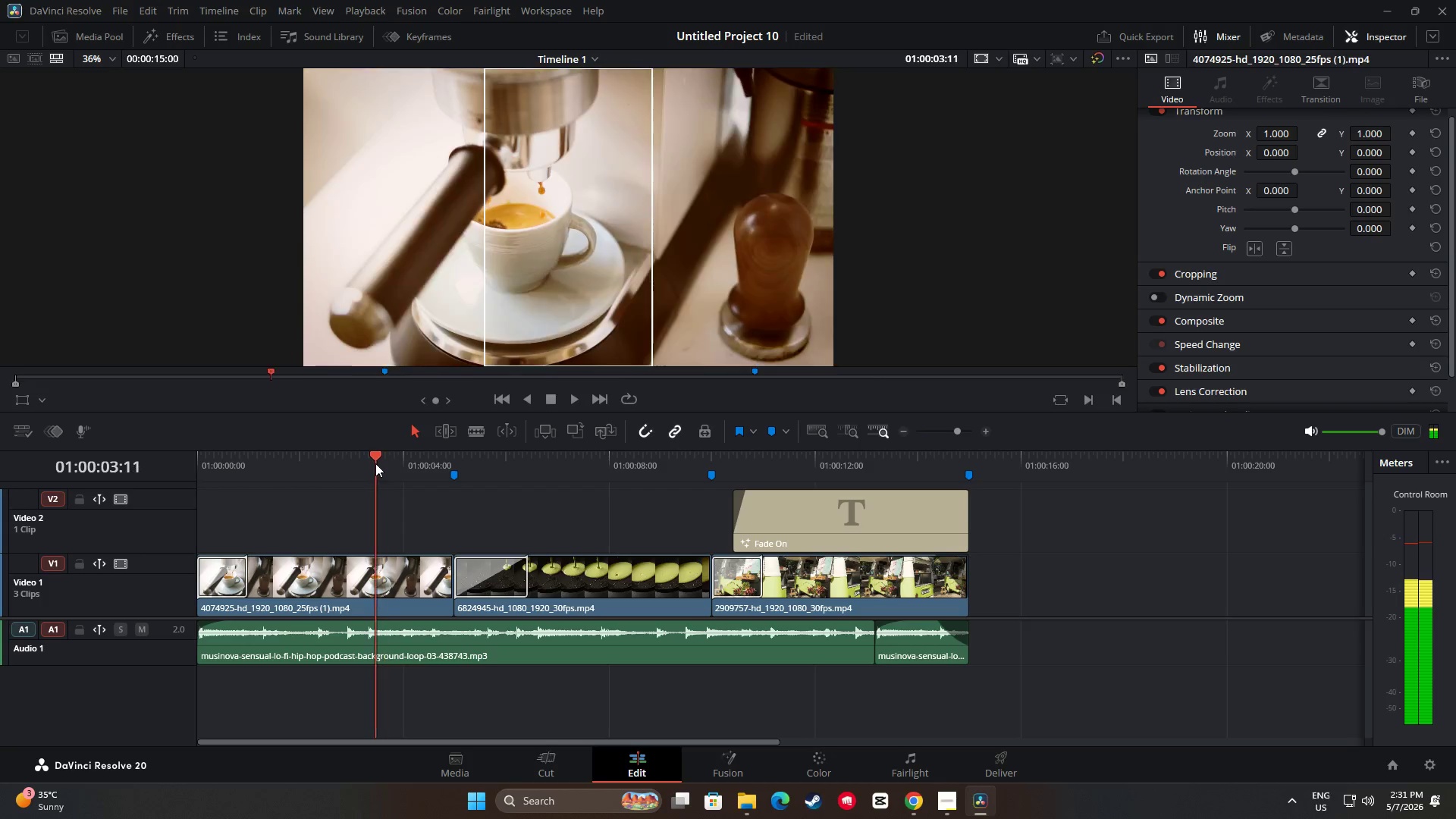 
key(Space)
 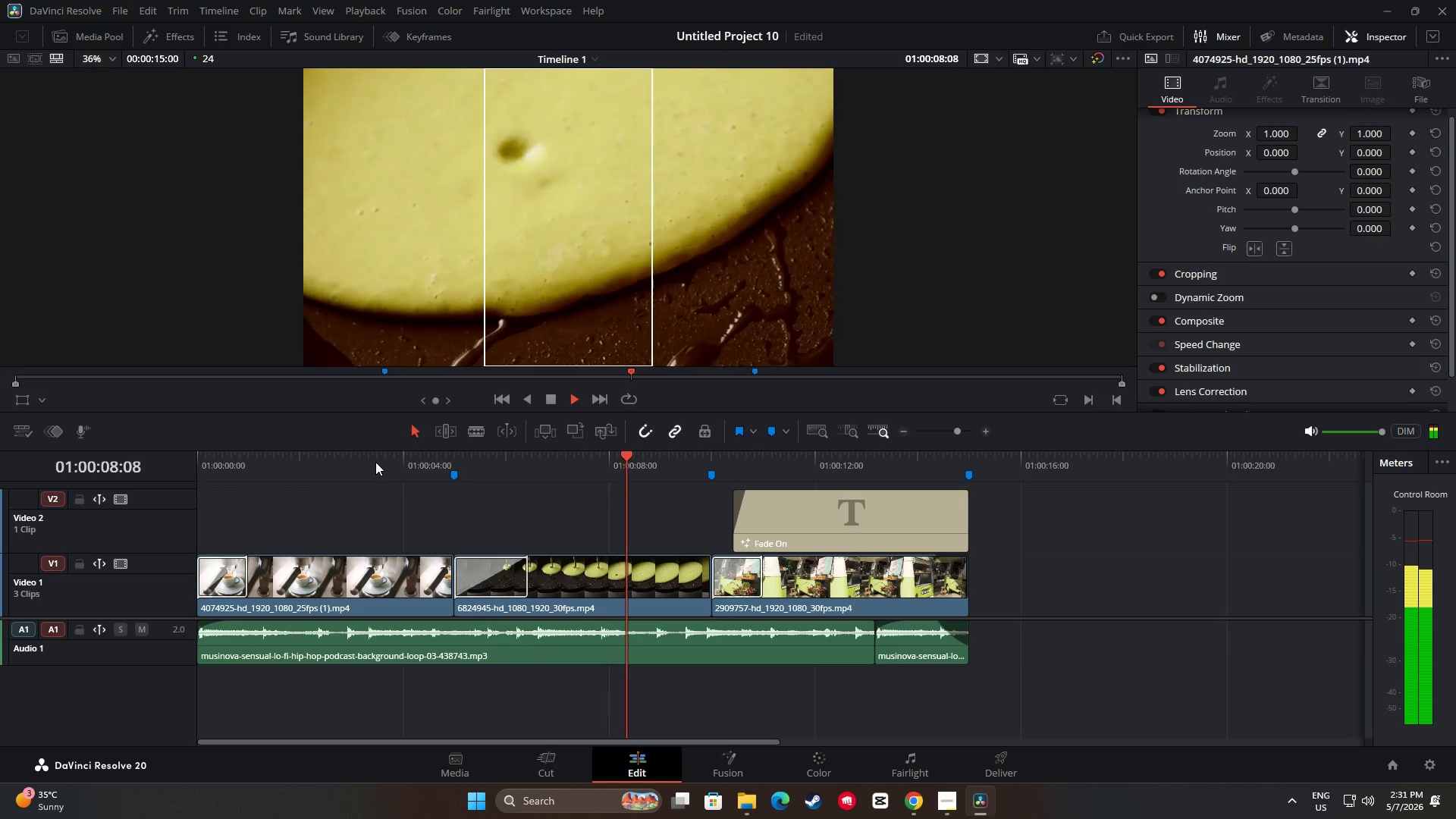 
wait(6.66)
 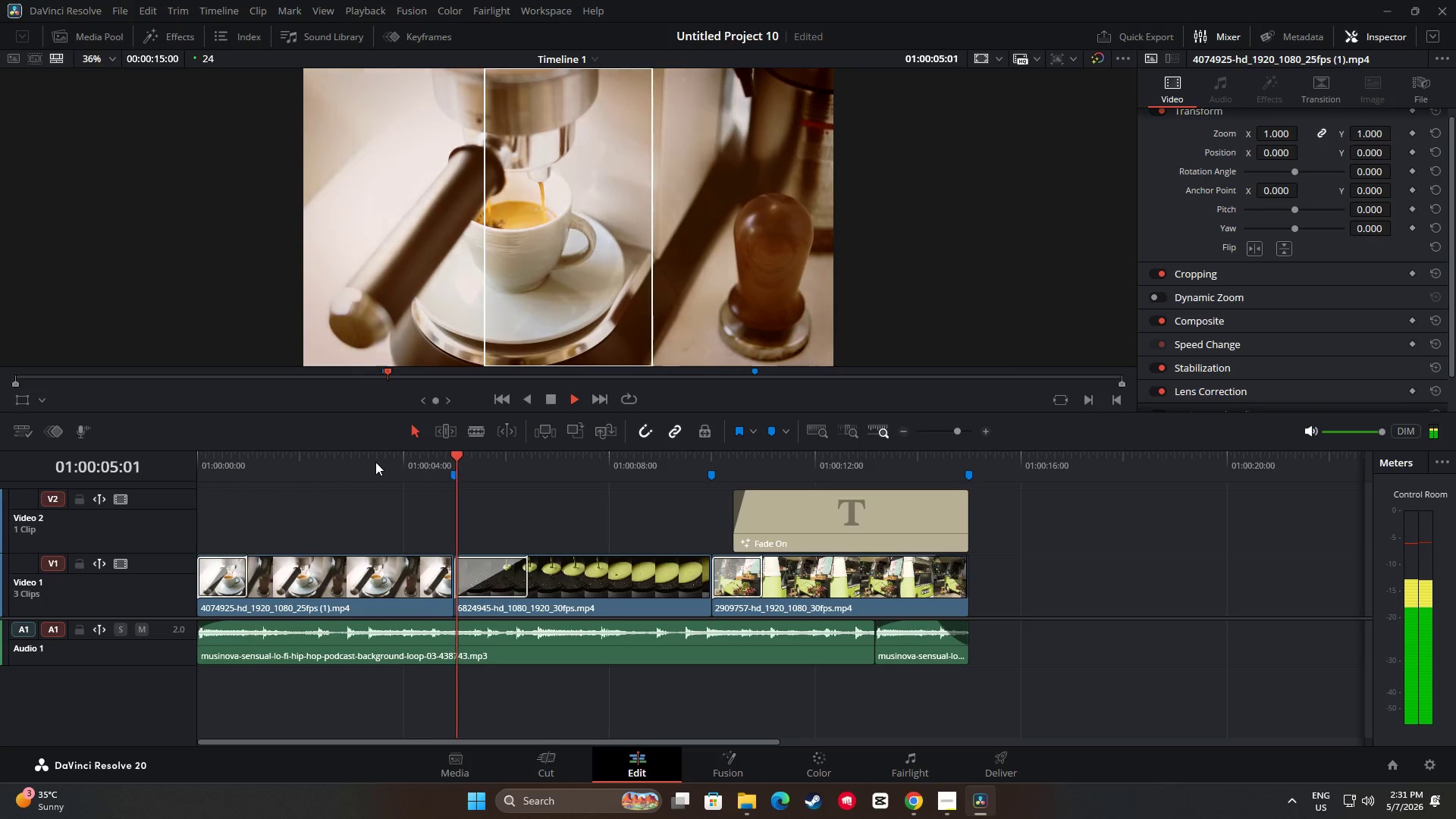 
key(Space)
 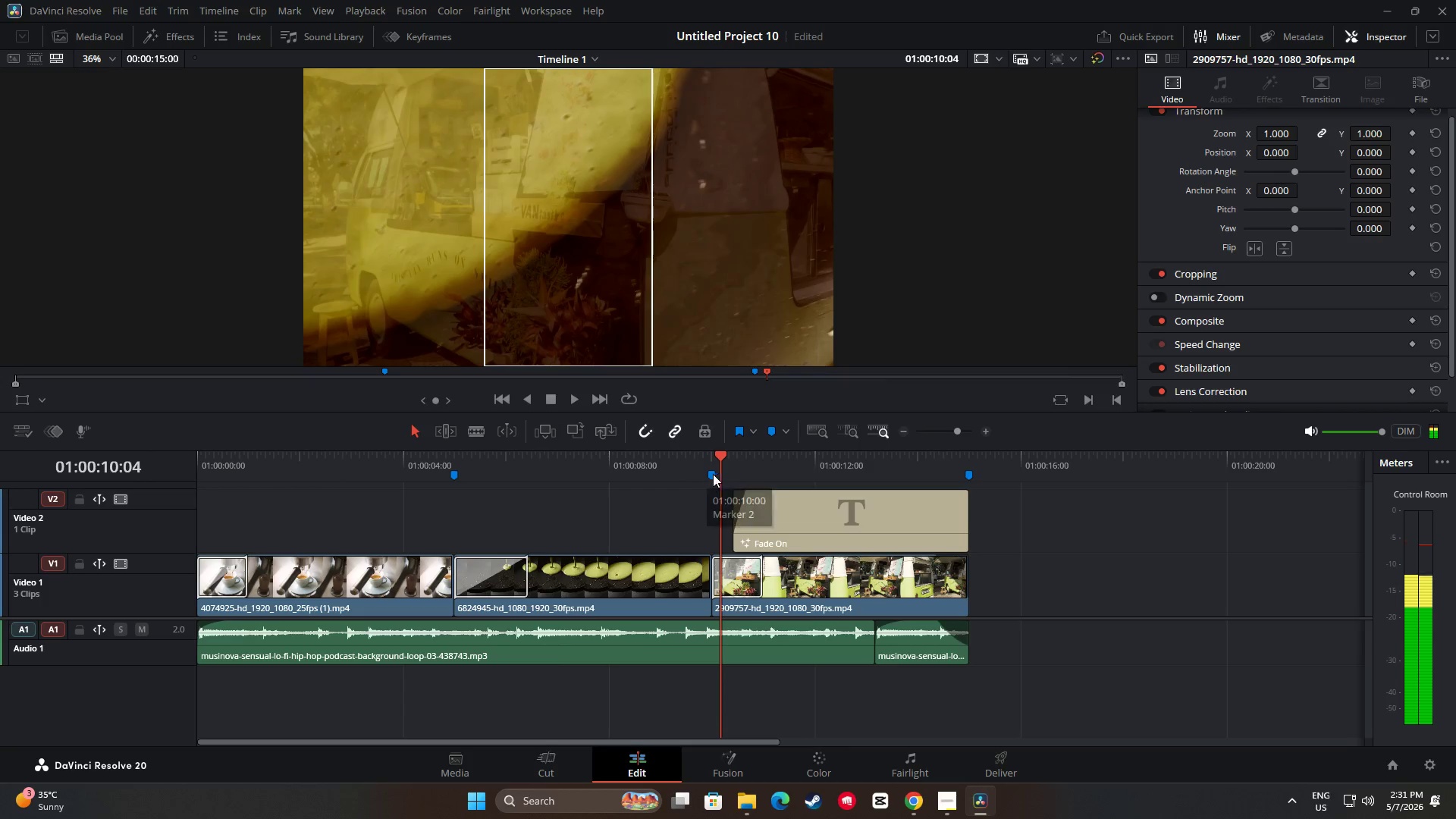 
left_click_drag(start_coordinate=[721, 460], to_coordinate=[534, 484])
 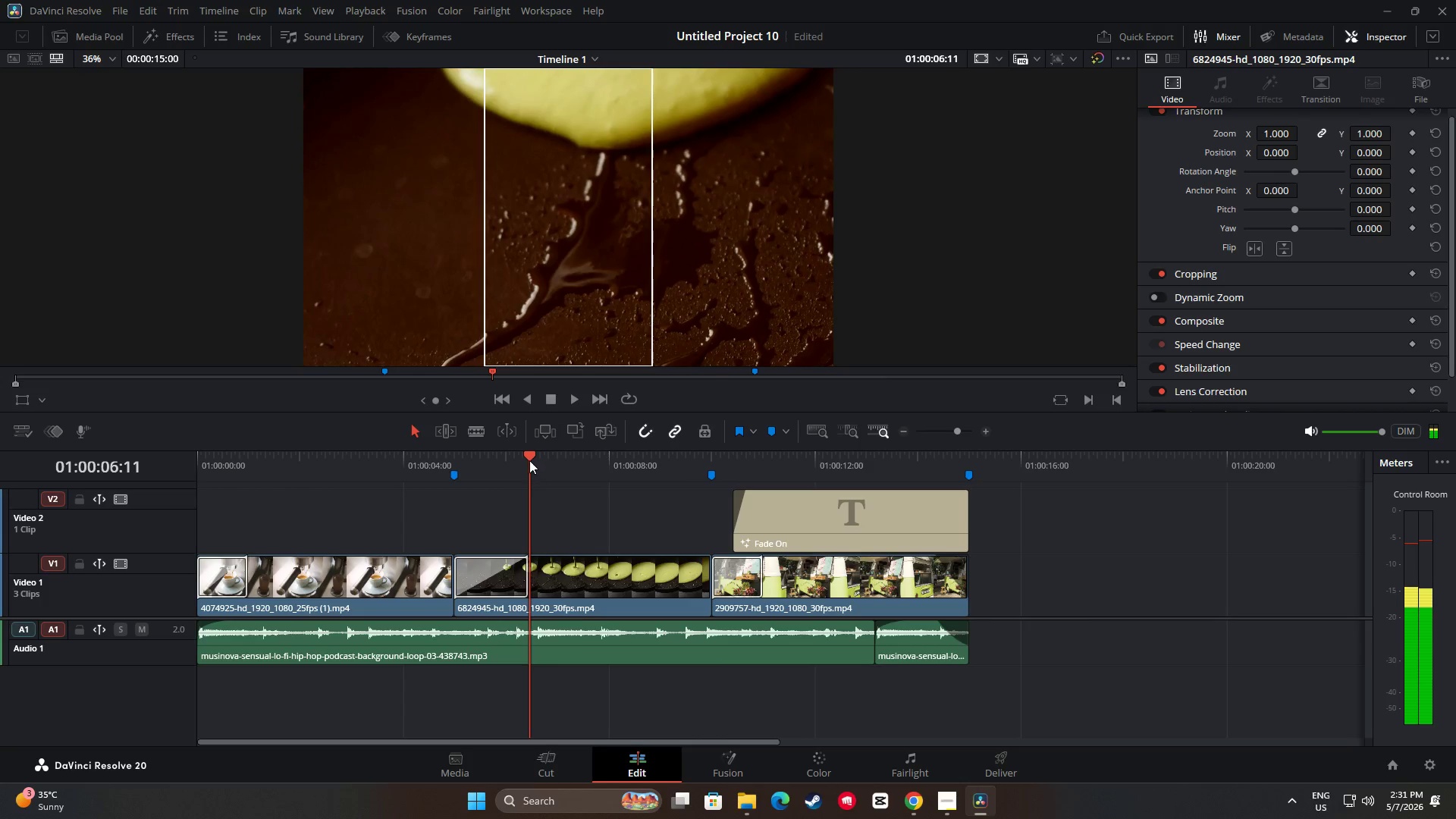 
left_click_drag(start_coordinate=[529, 459], to_coordinate=[426, 460])
 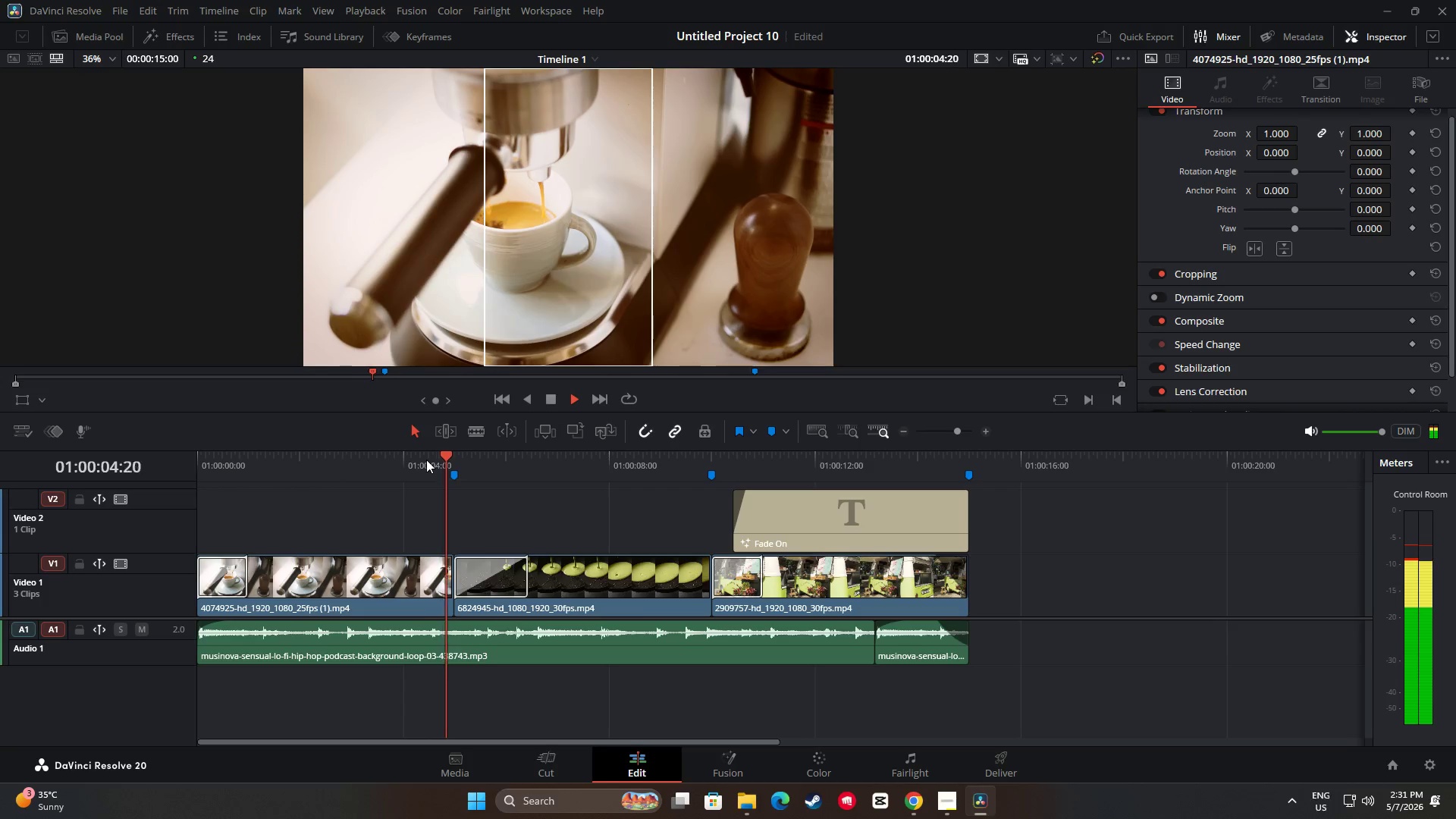 
key(Space)
 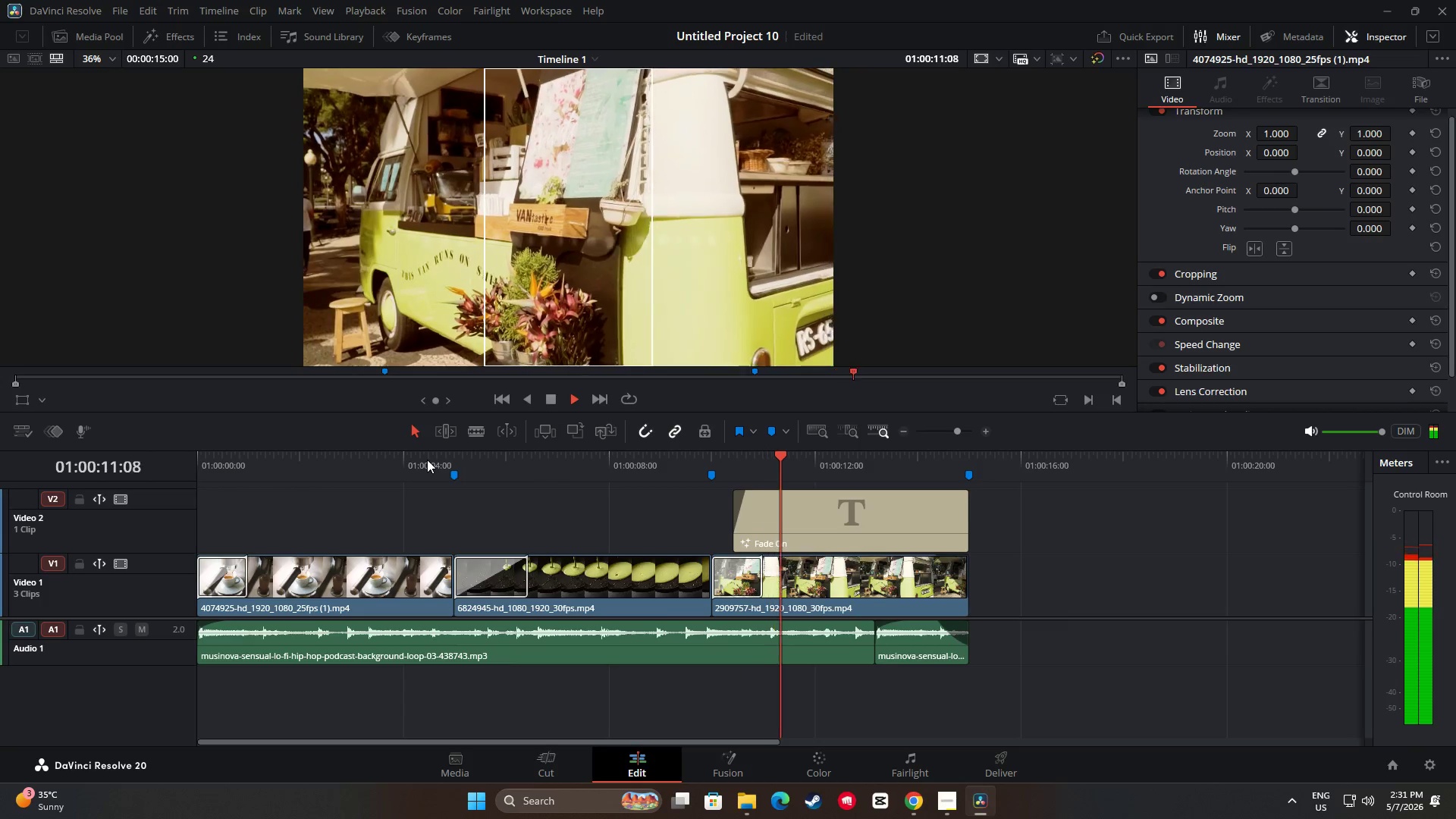 
wait(11.97)
 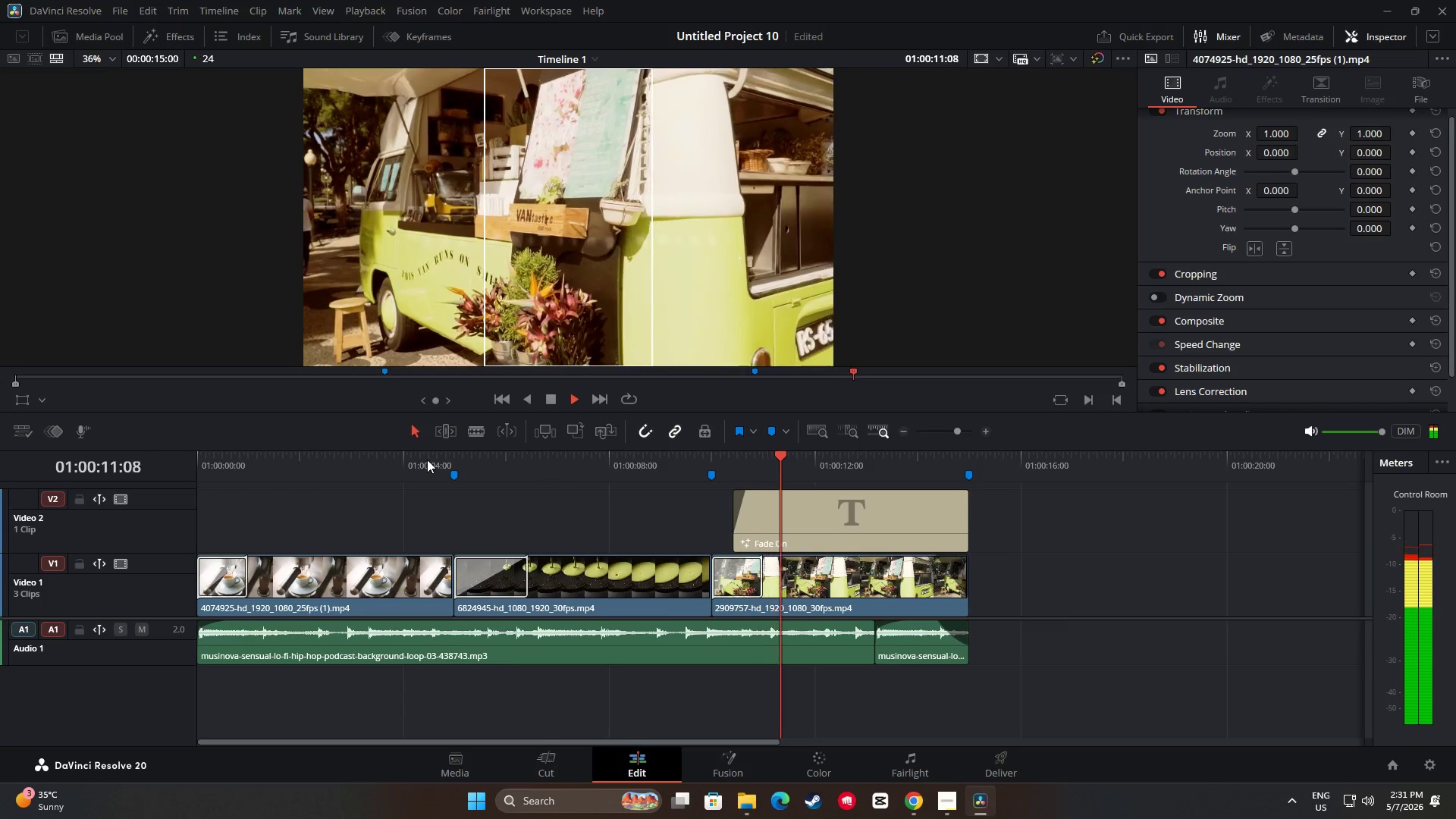 
left_click_drag(start_coordinate=[969, 457], to_coordinate=[321, 466])
 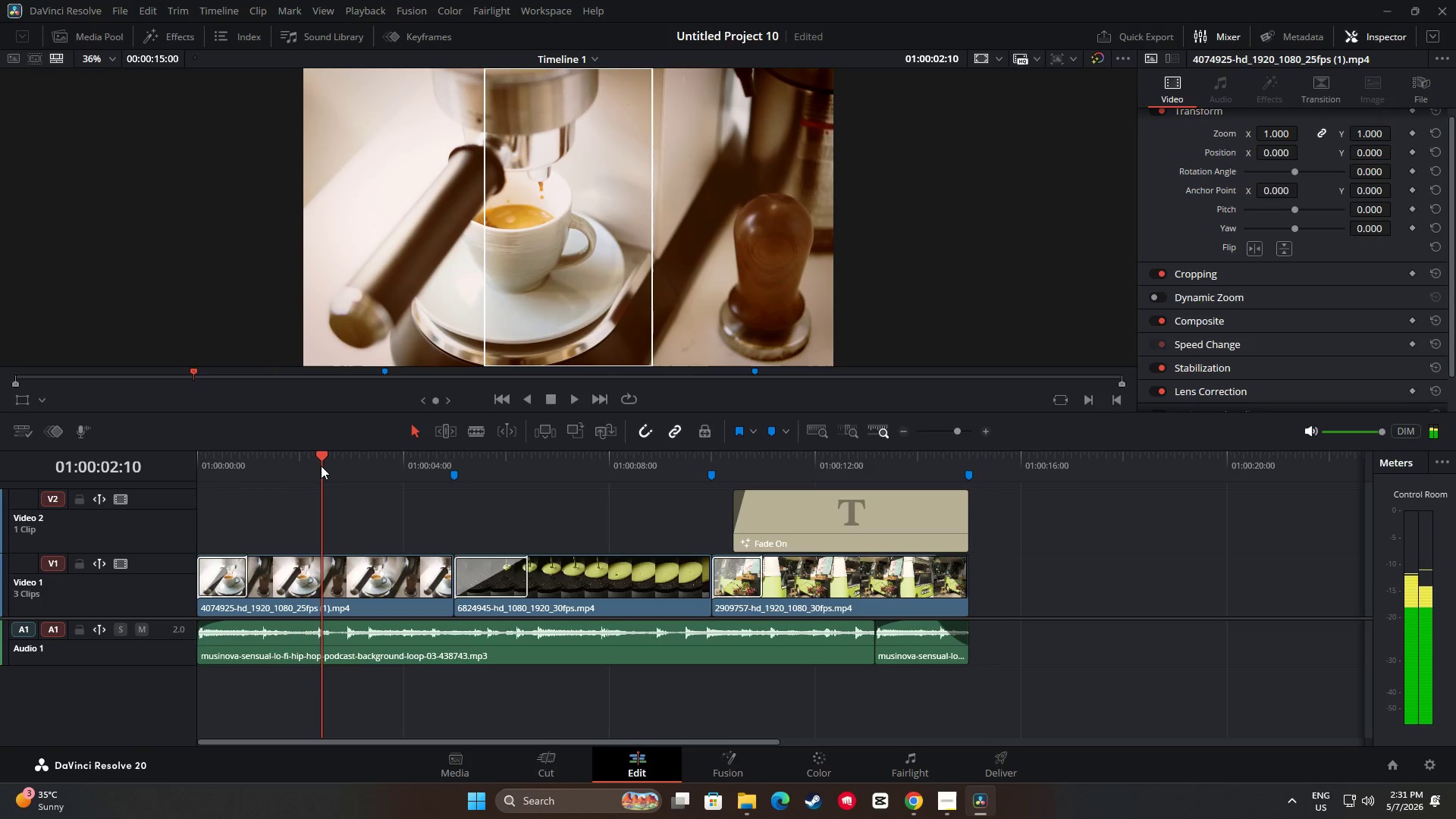 
key(Space)
 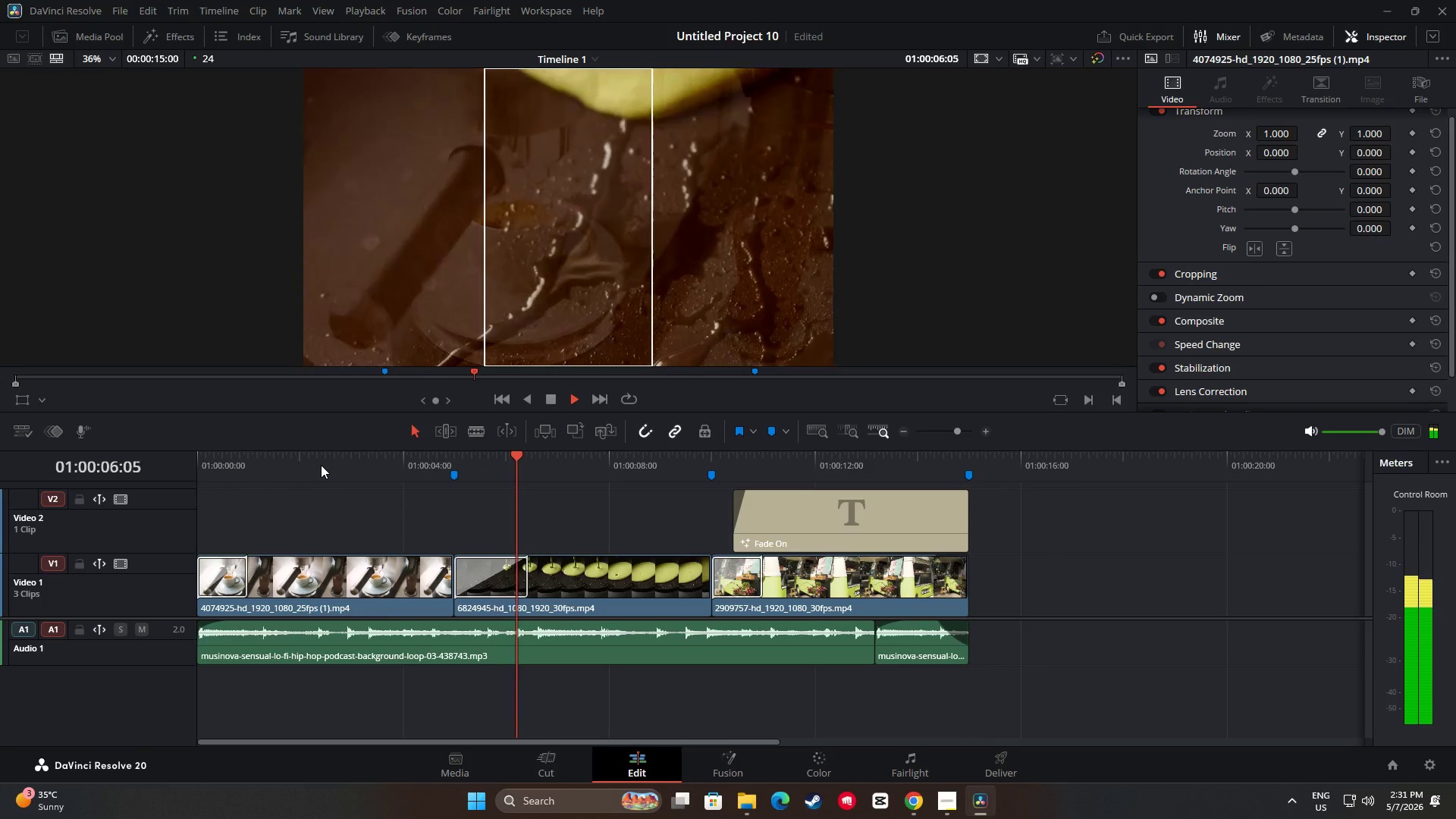 
wait(5.22)
 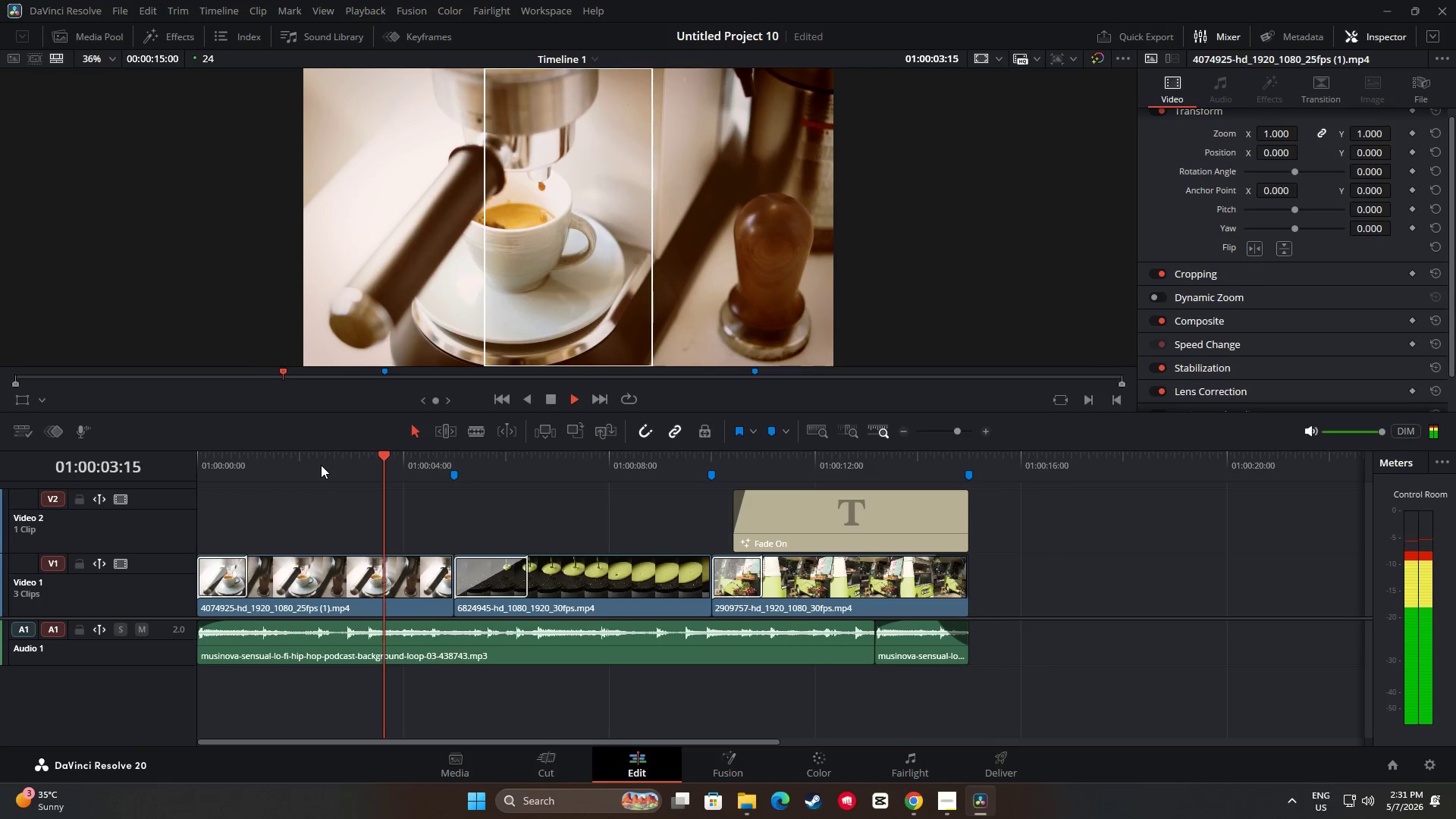 
key(Space)
 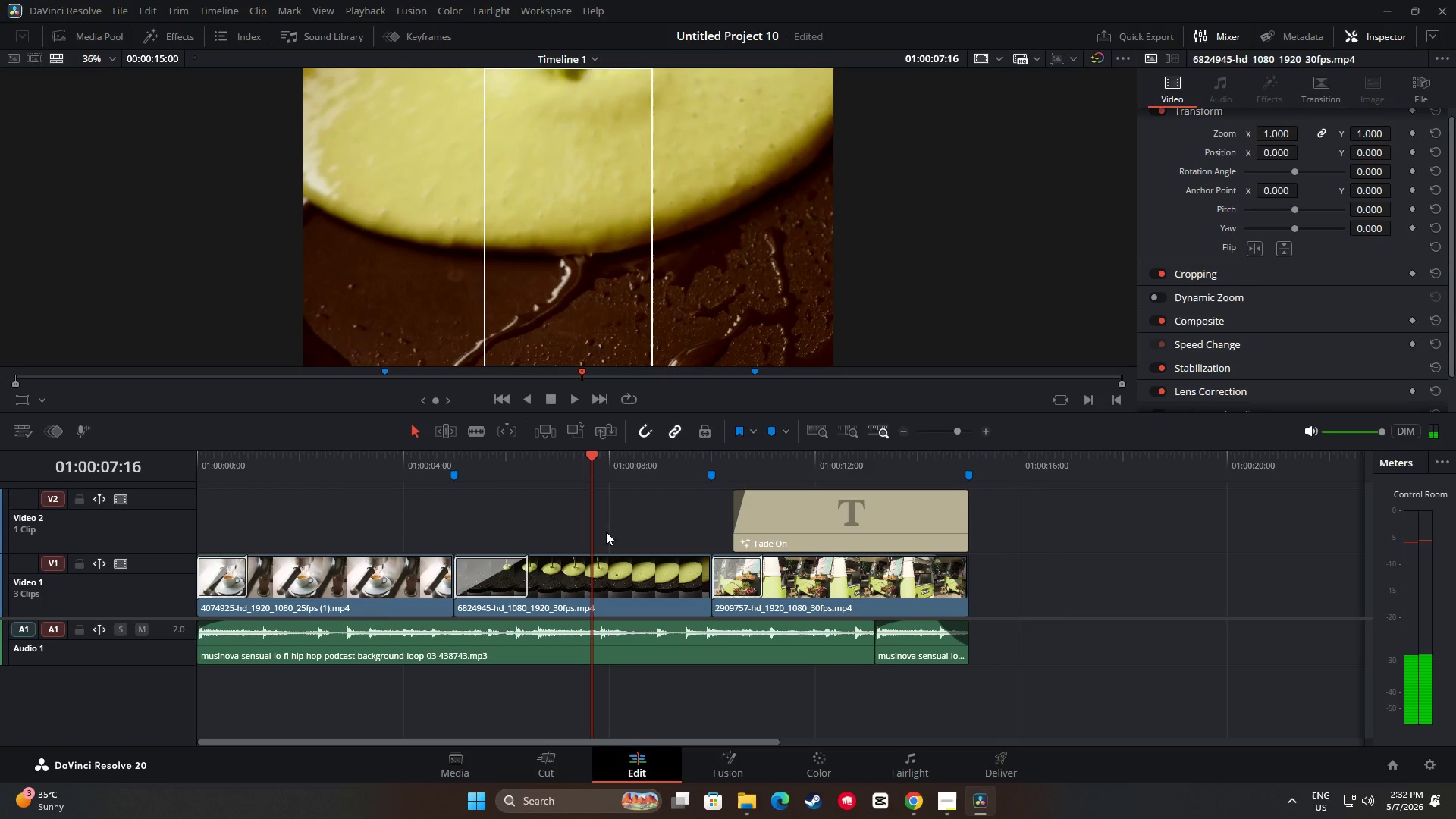 
left_click_drag(start_coordinate=[592, 457], to_coordinate=[240, 472])
 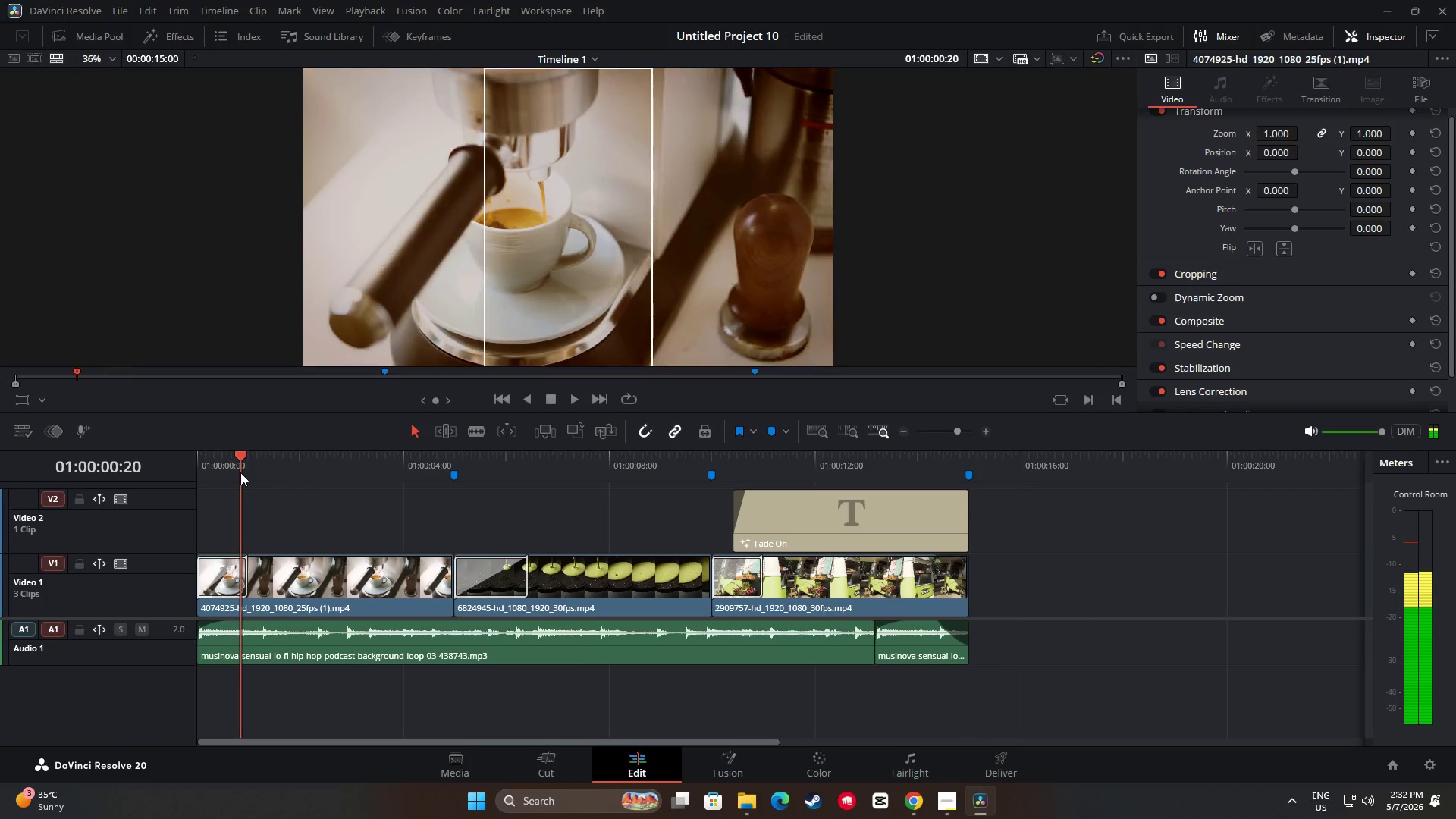 
key(Space)
 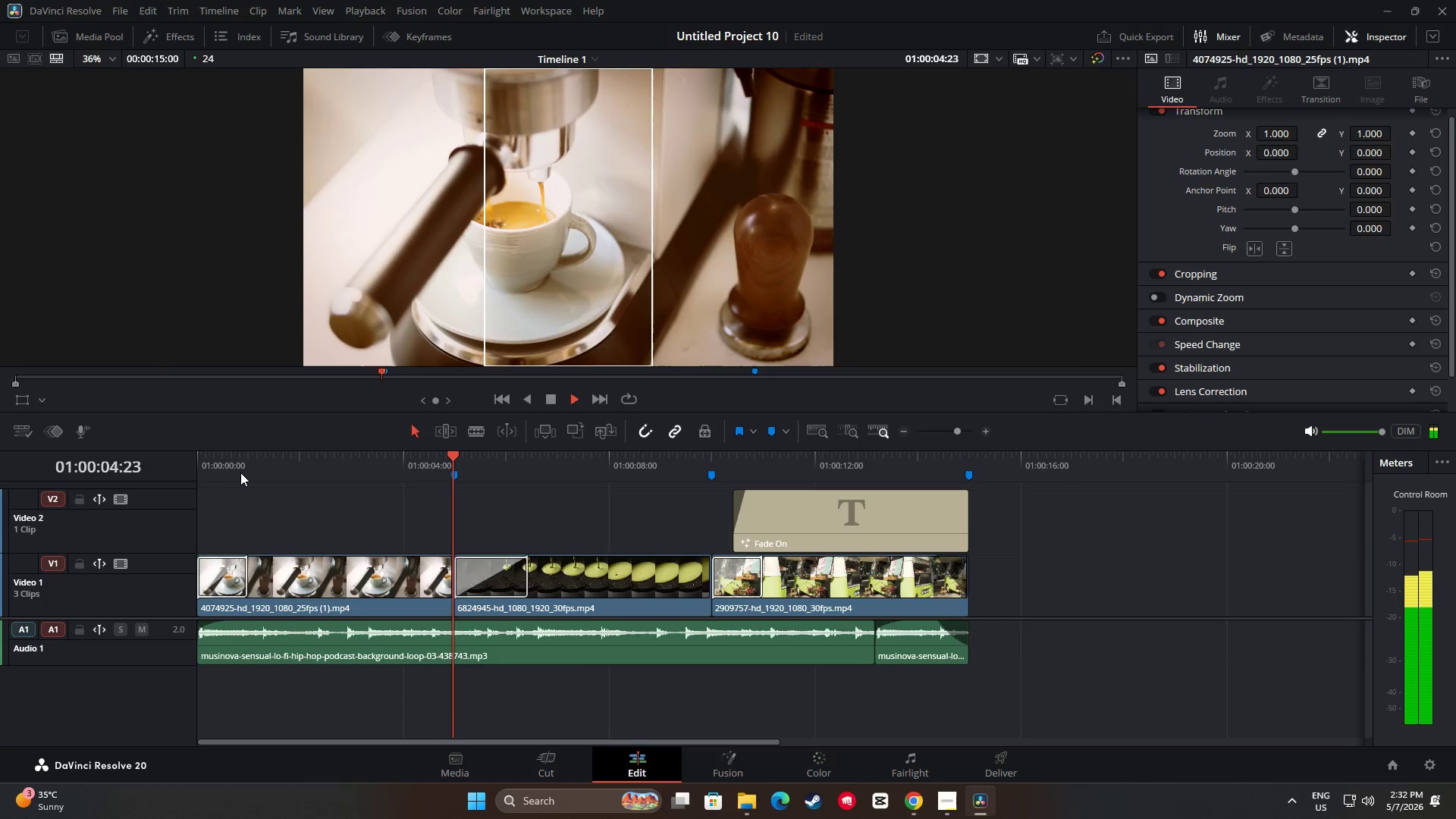 
wait(9.2)
 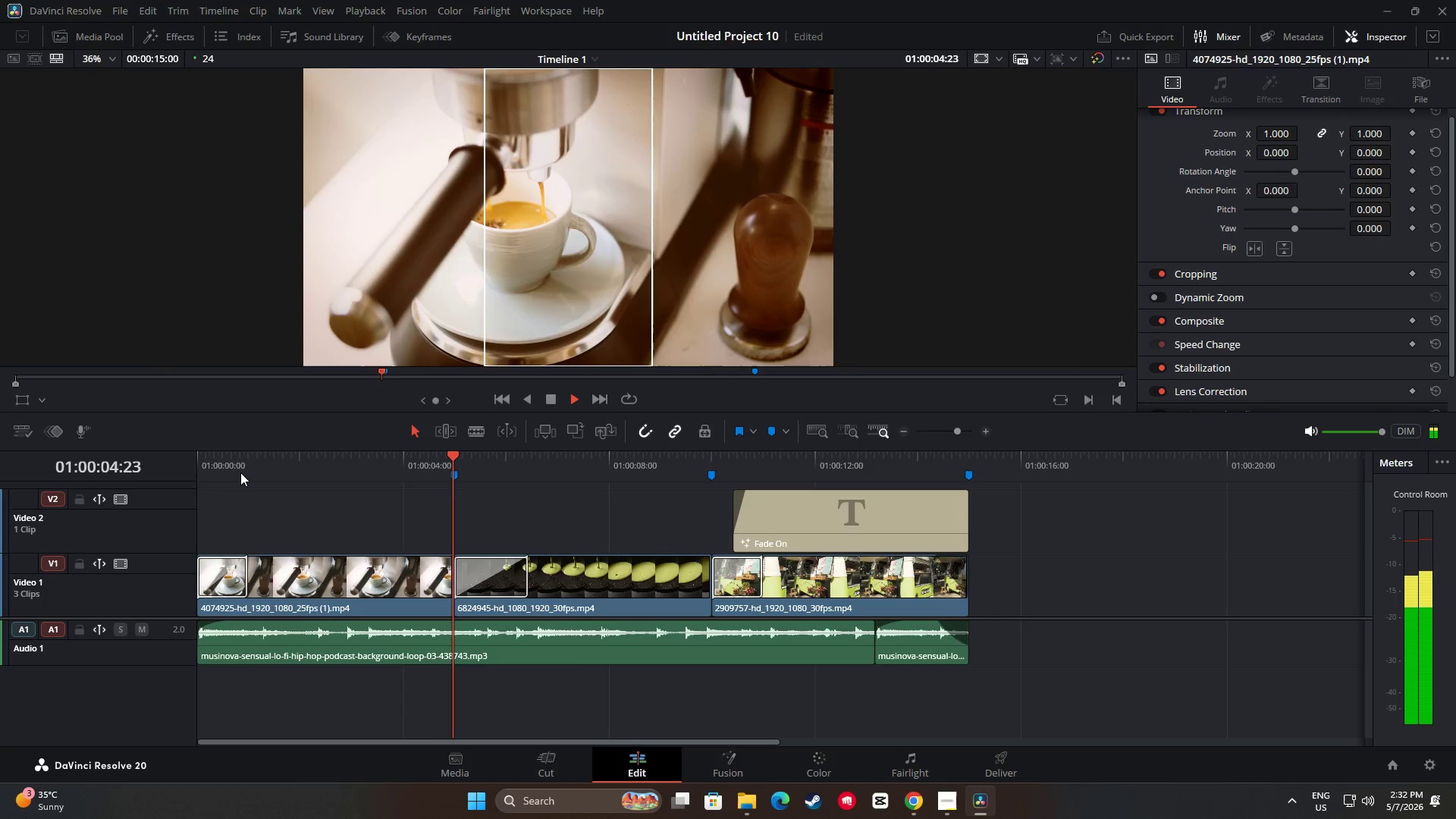 
key(Space)
 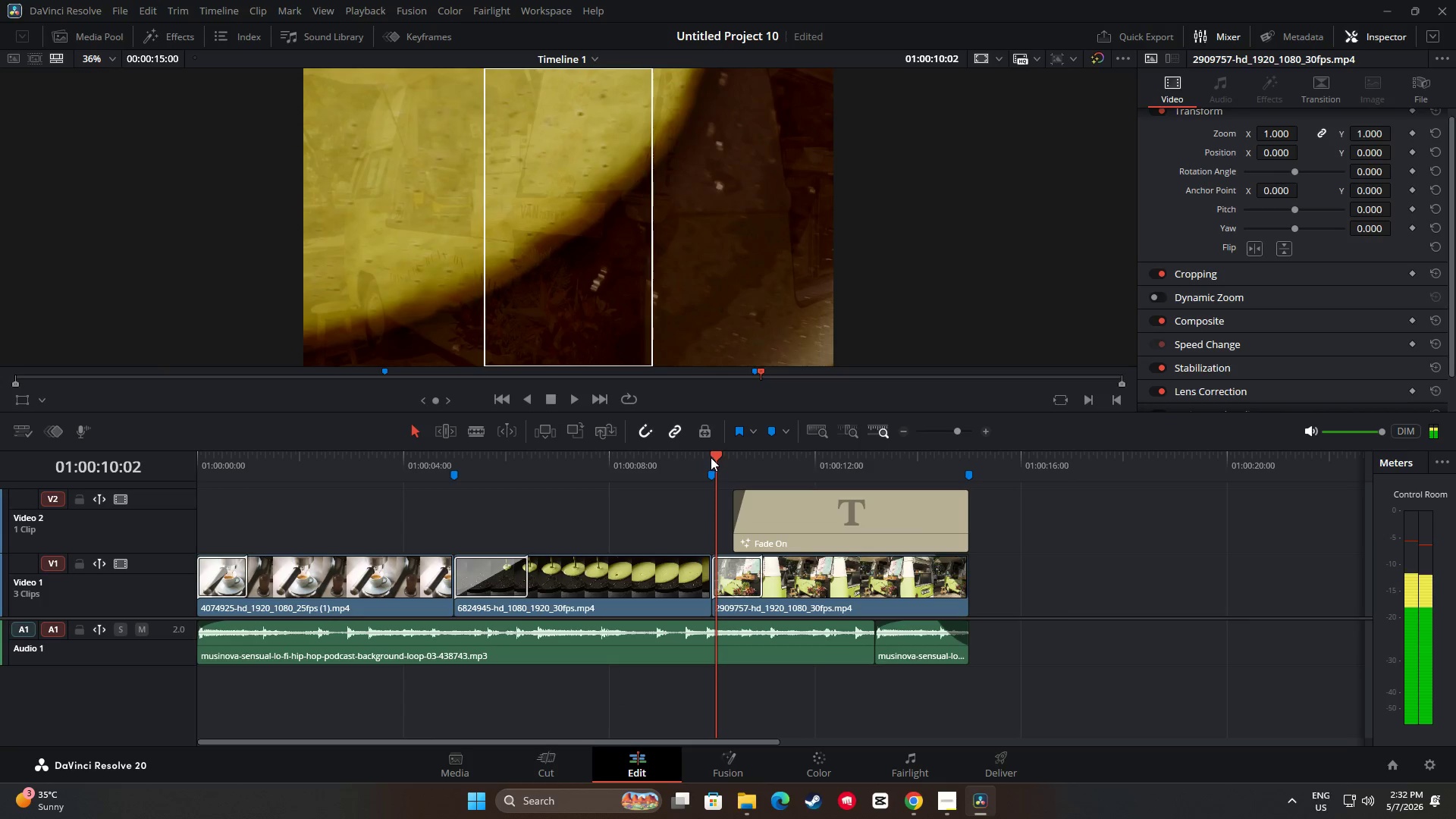 
left_click_drag(start_coordinate=[719, 456], to_coordinate=[187, 472])
 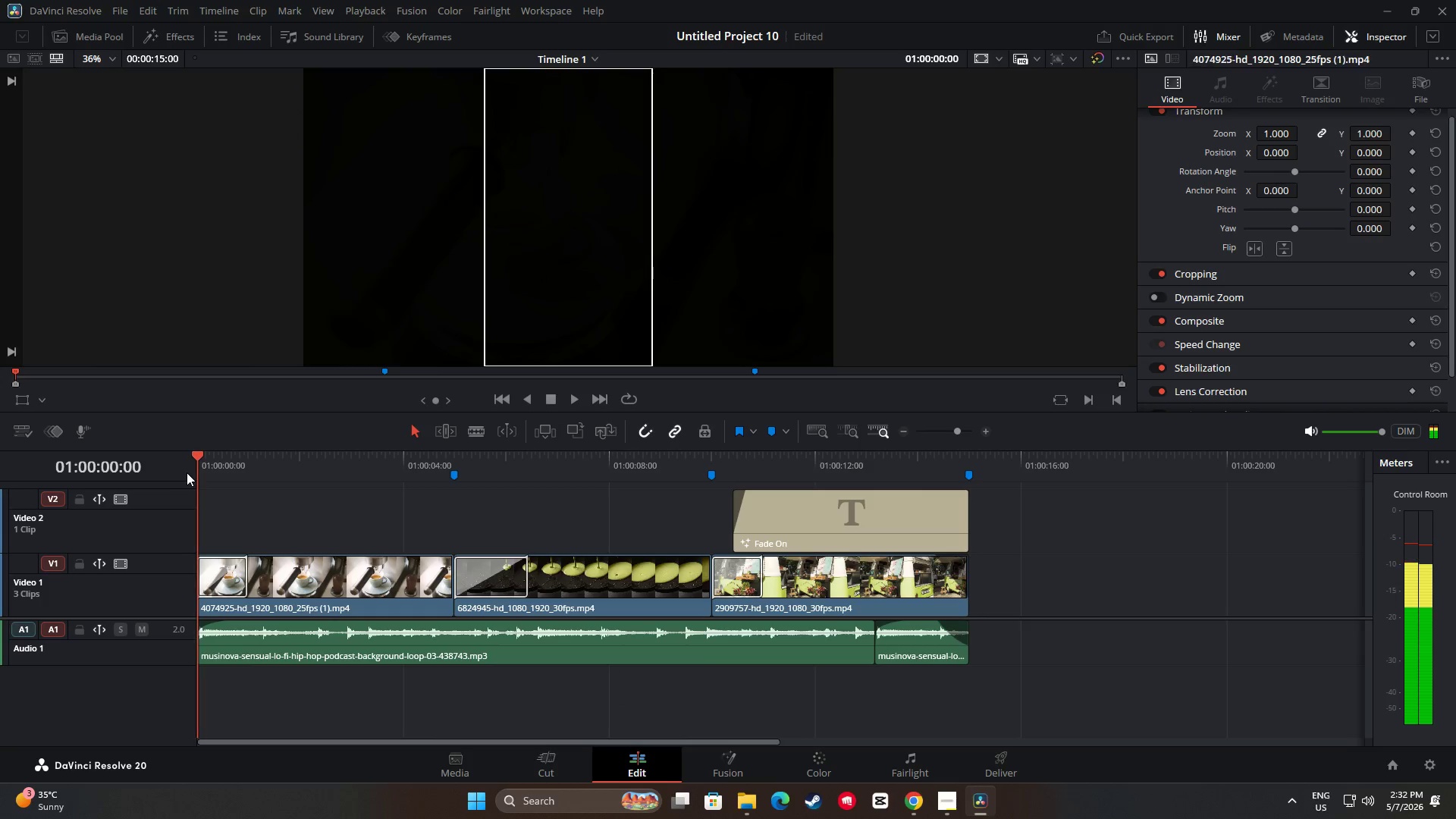 
key(Space)
 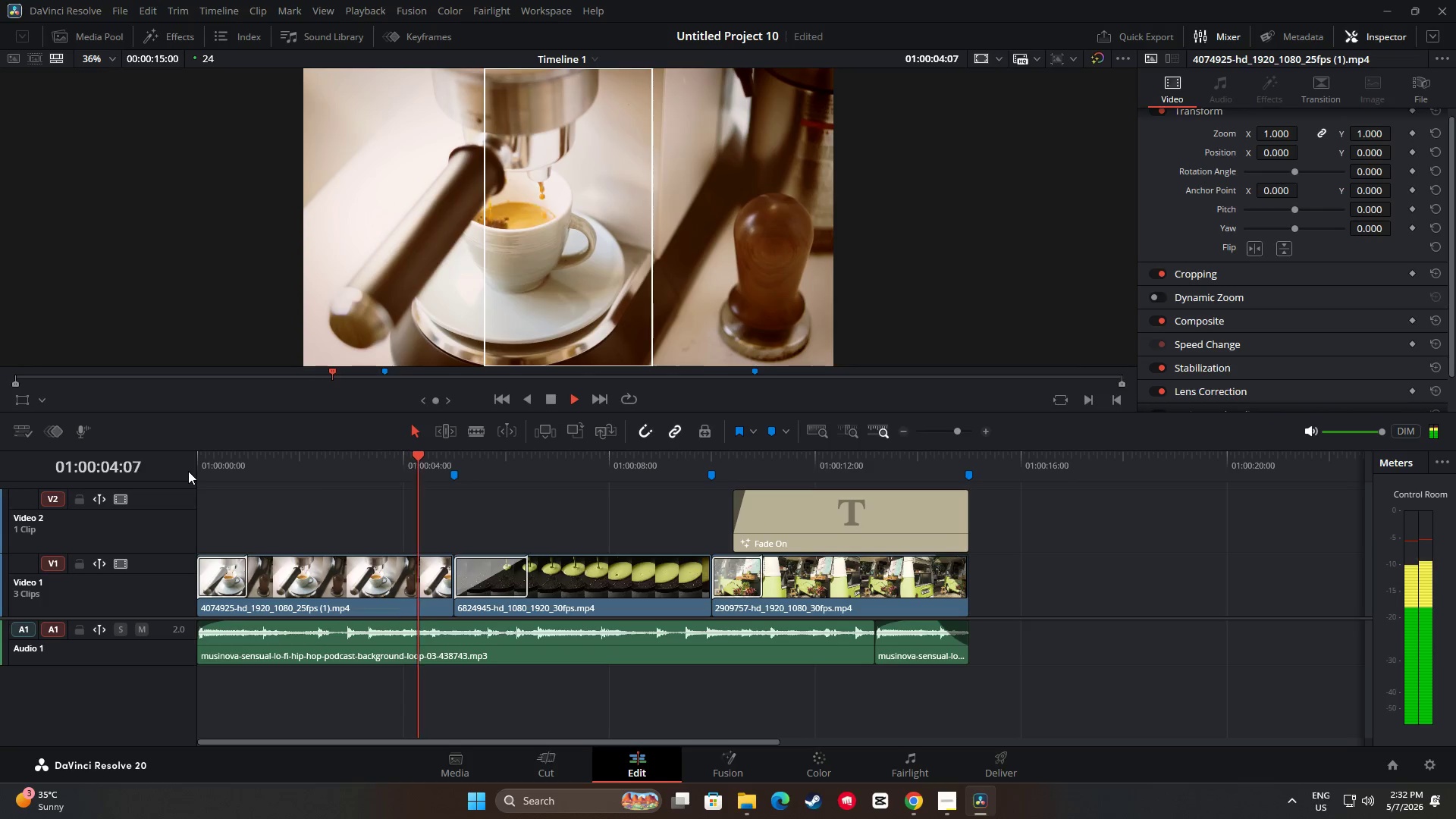 
wait(9.39)
 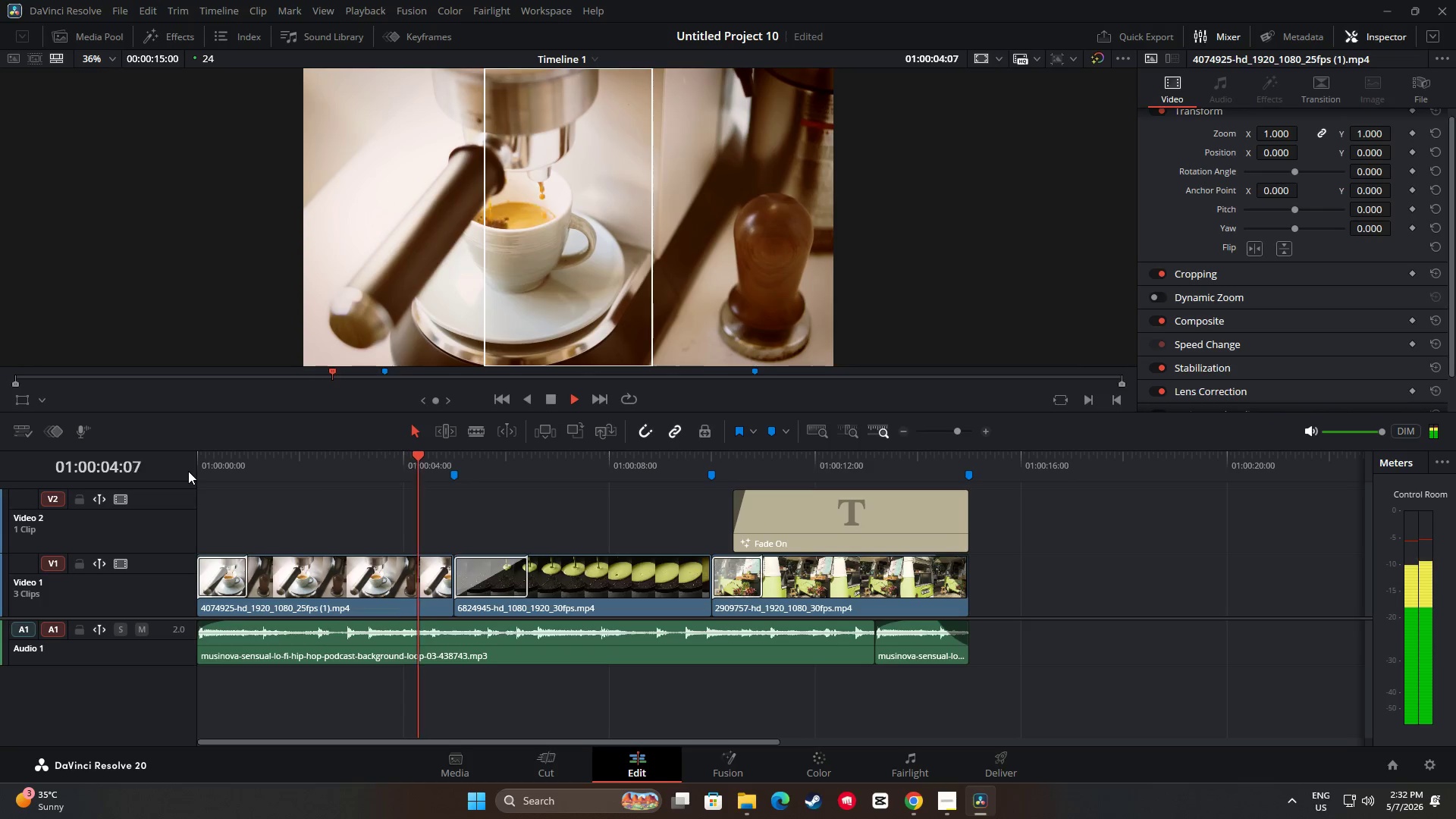 
key(Space)
 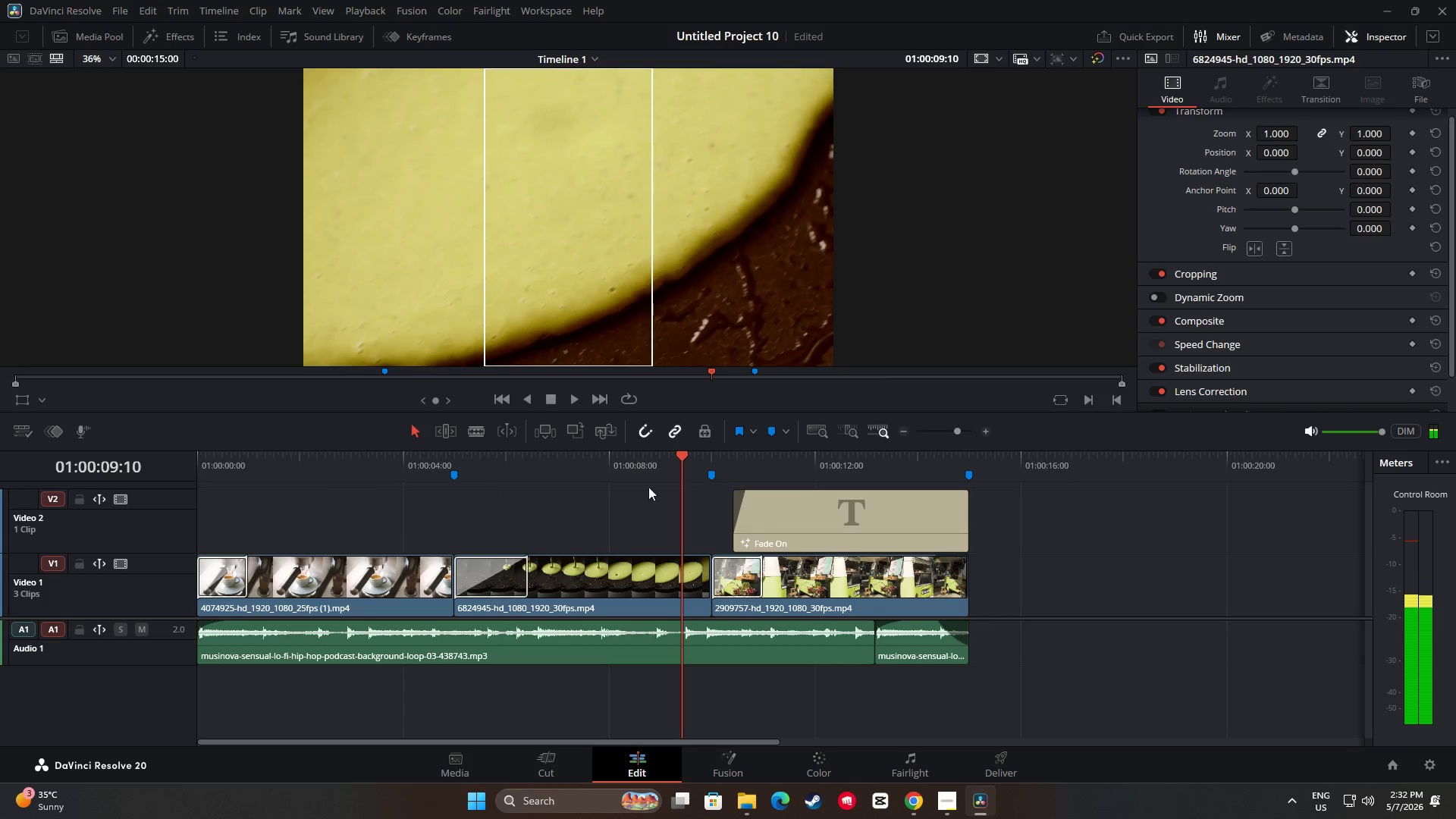 
key(Space)
 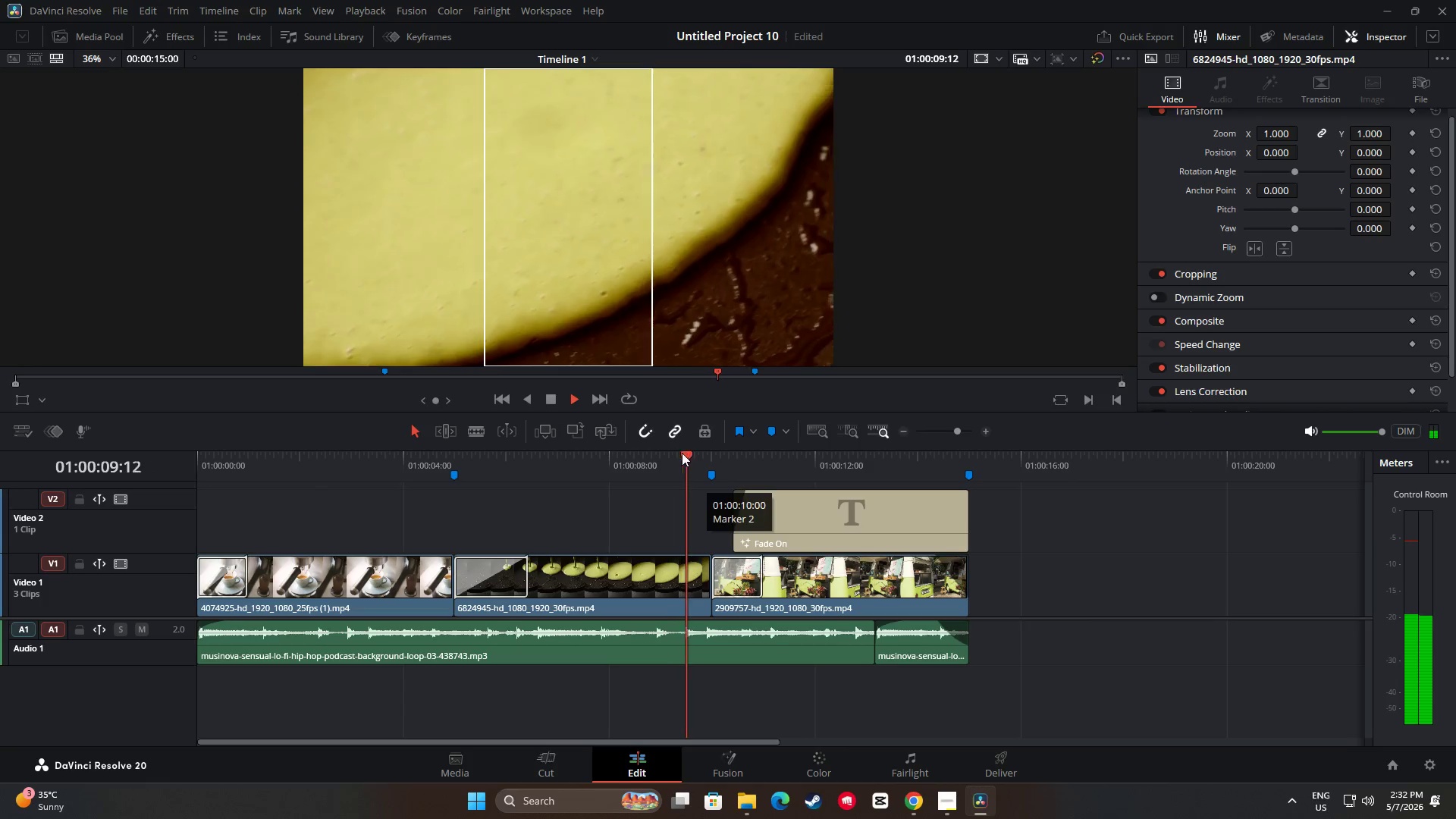 
left_click_drag(start_coordinate=[682, 453], to_coordinate=[196, 477])
 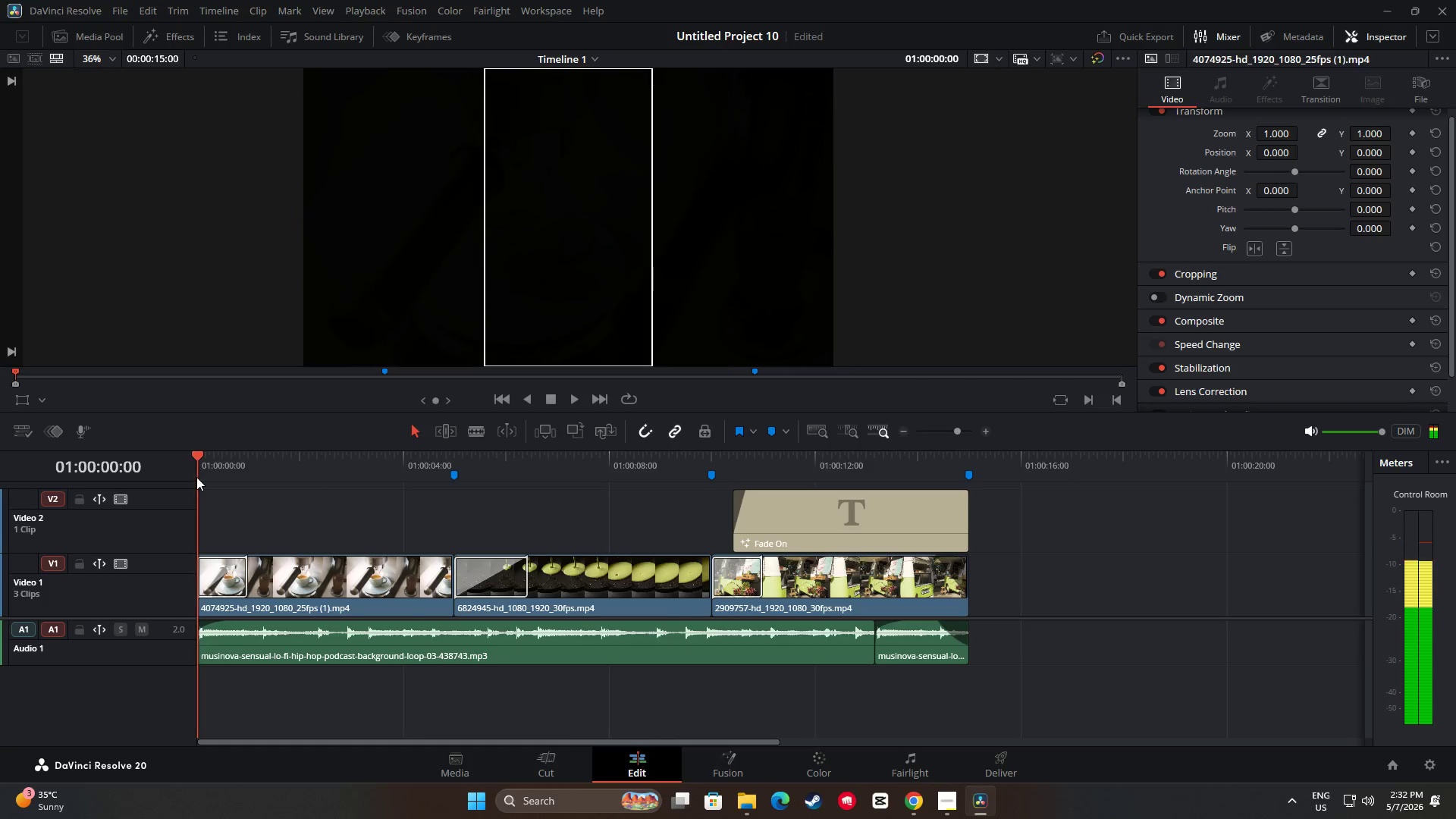 
key(Space)
 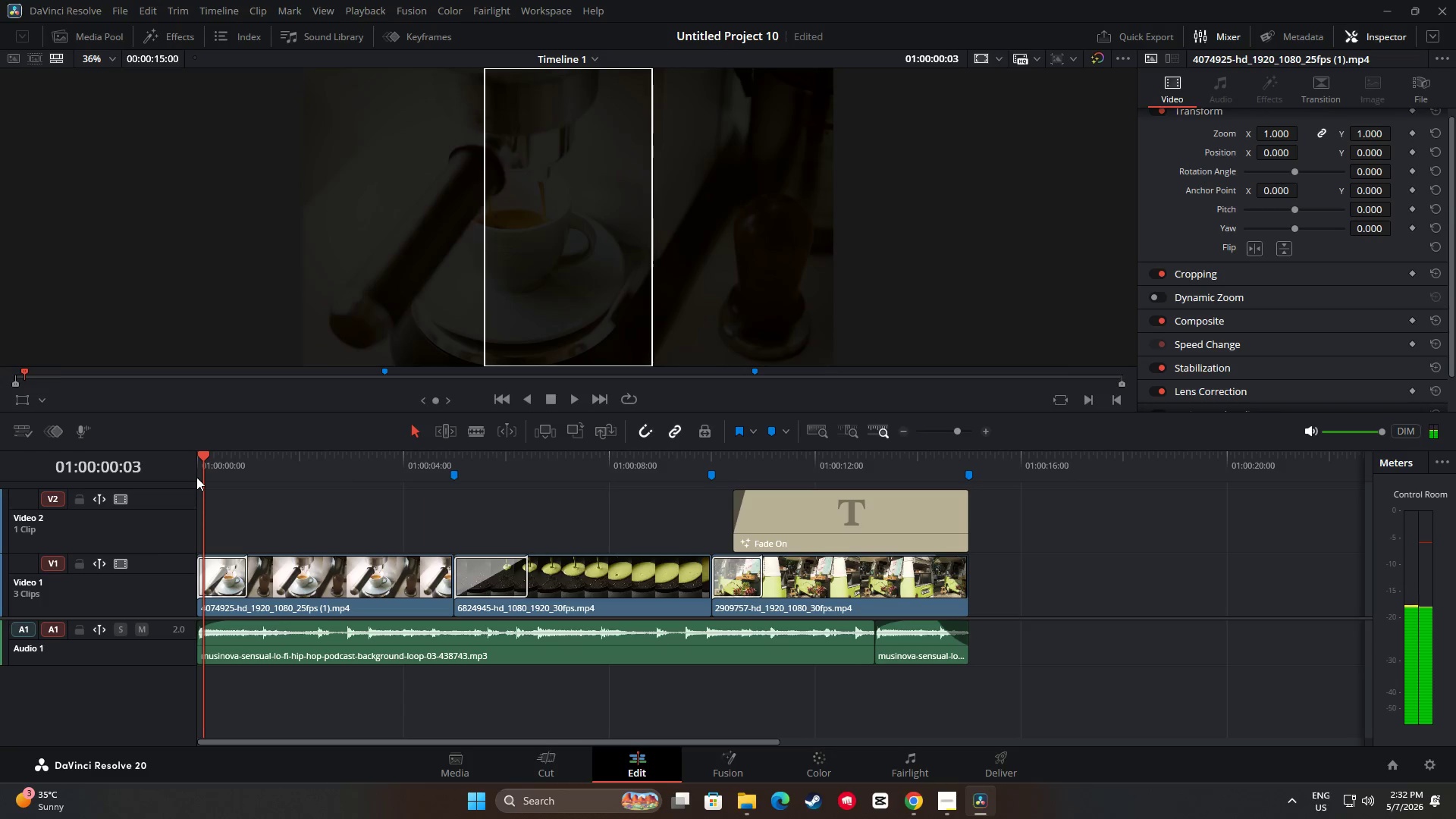 
key(Space)
 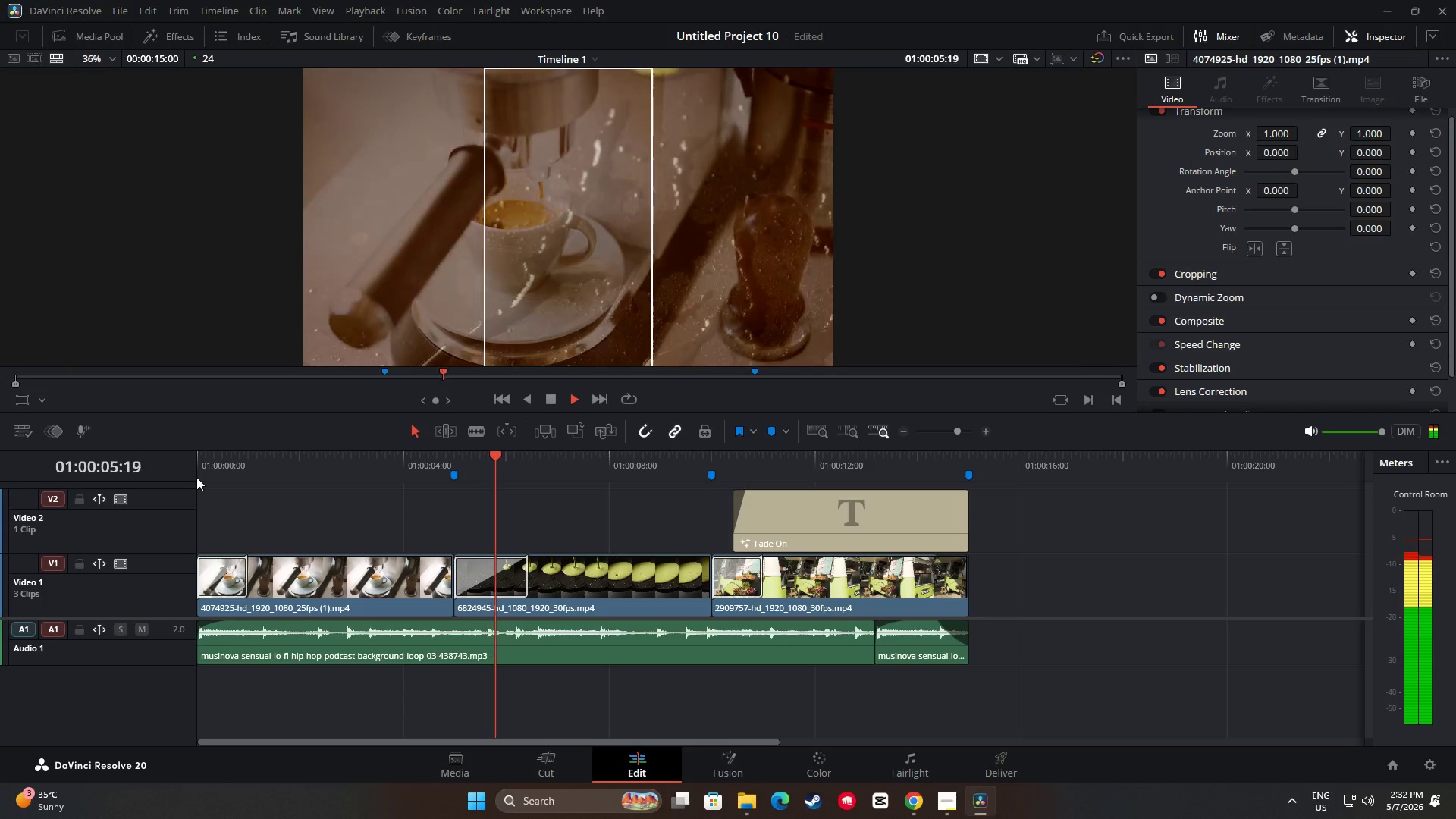 
wait(7.66)
 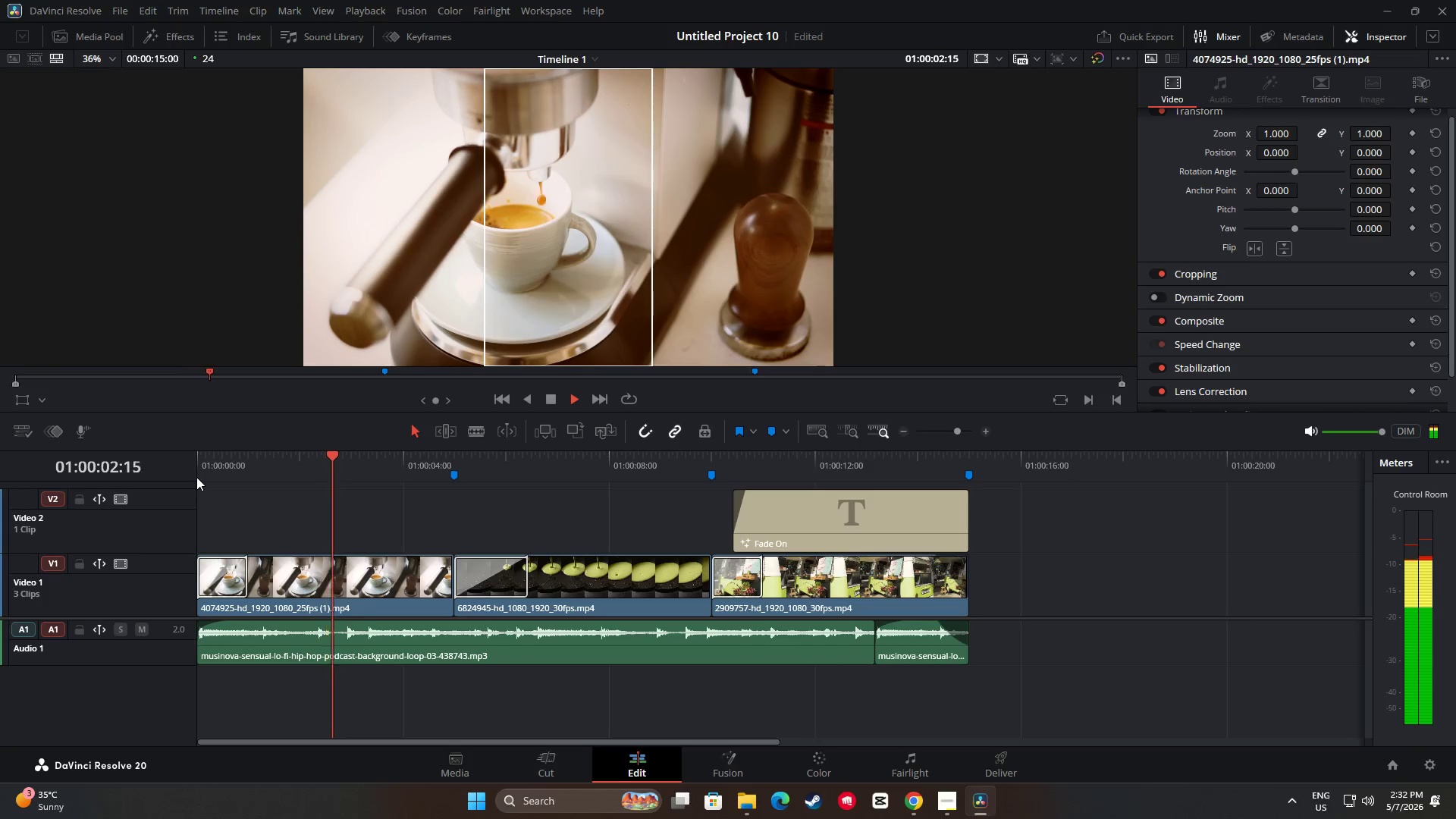 
key(Space)
 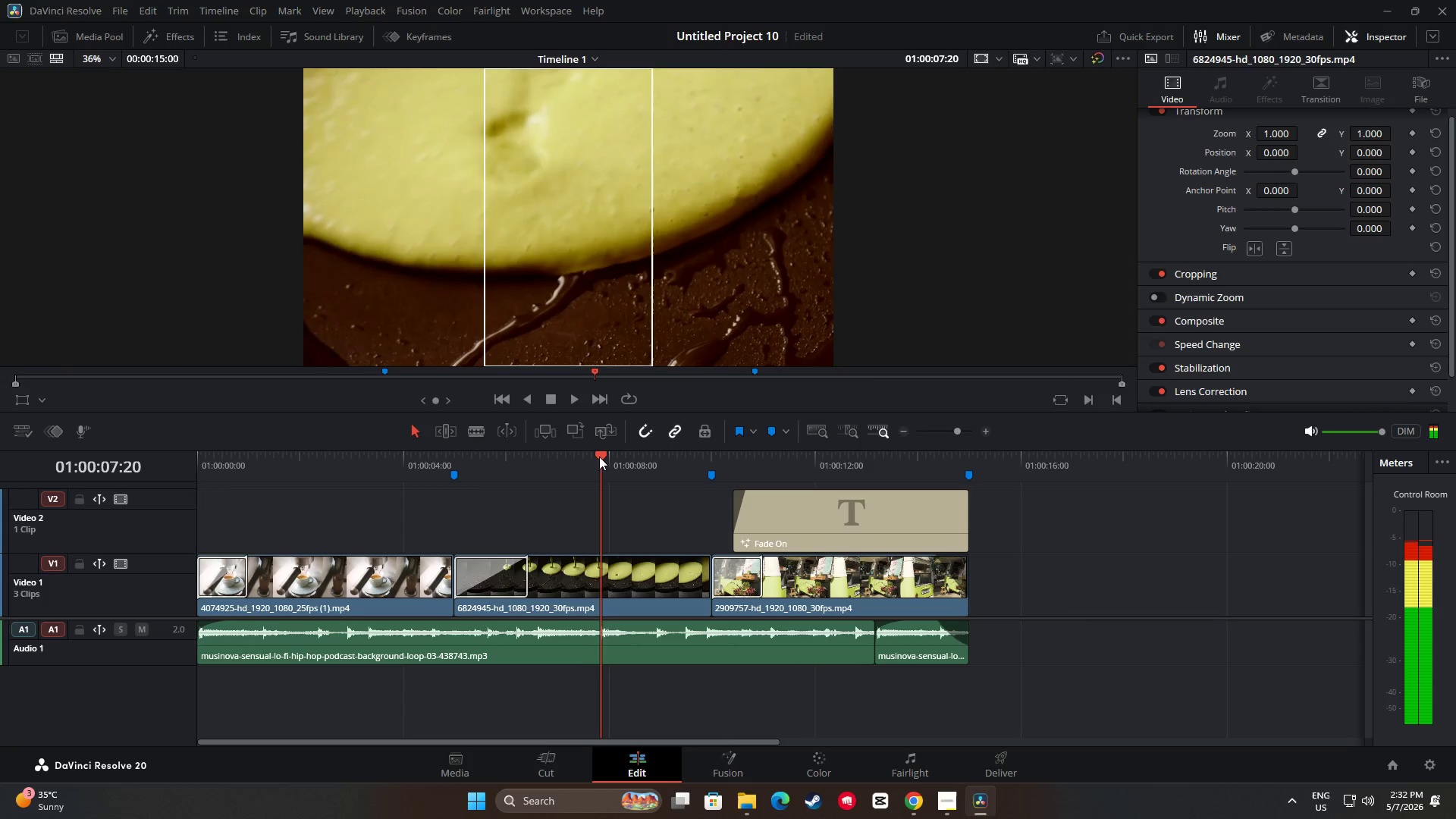 
left_click_drag(start_coordinate=[599, 455], to_coordinate=[322, 486])
 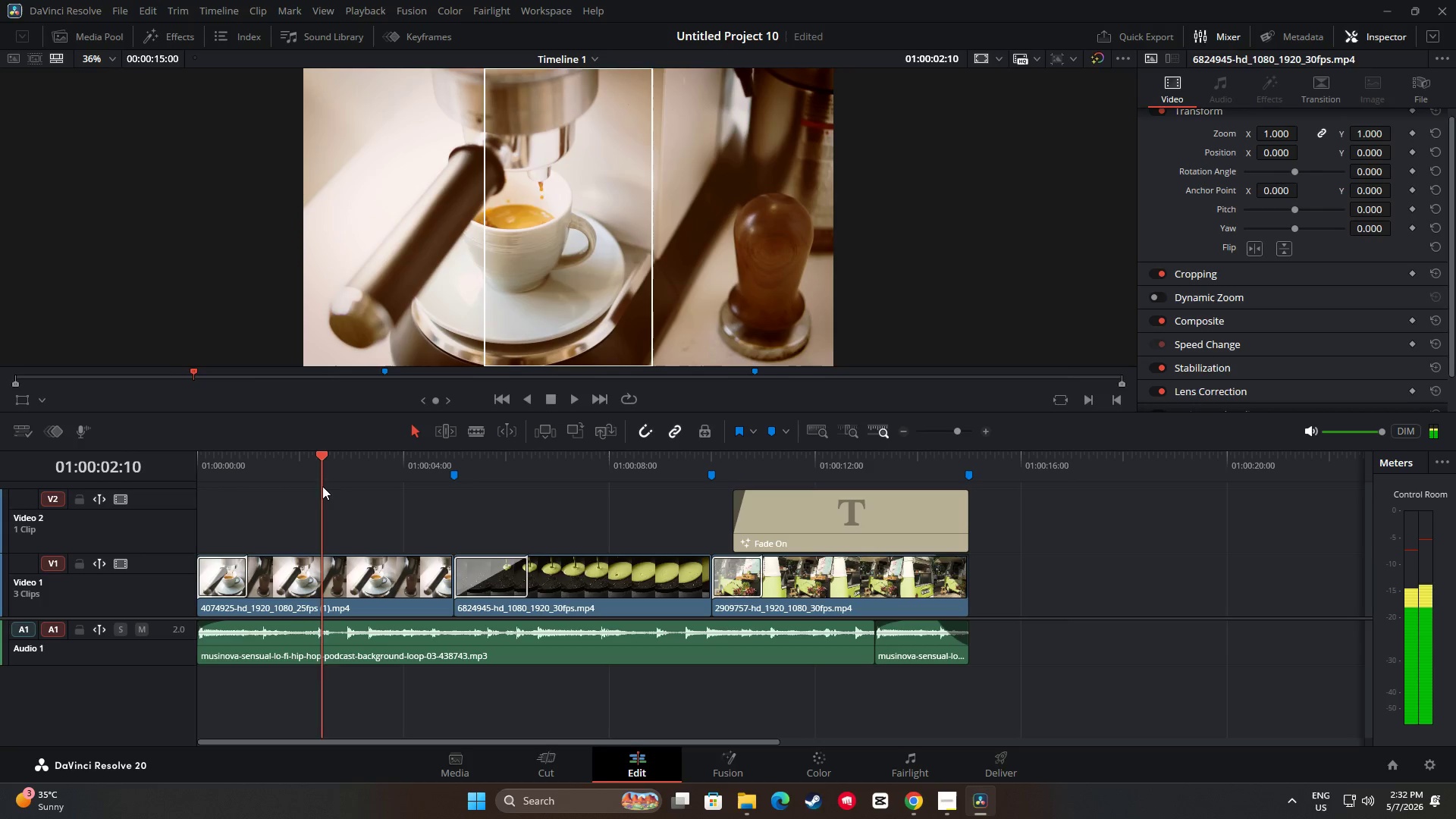 
key(Space)
 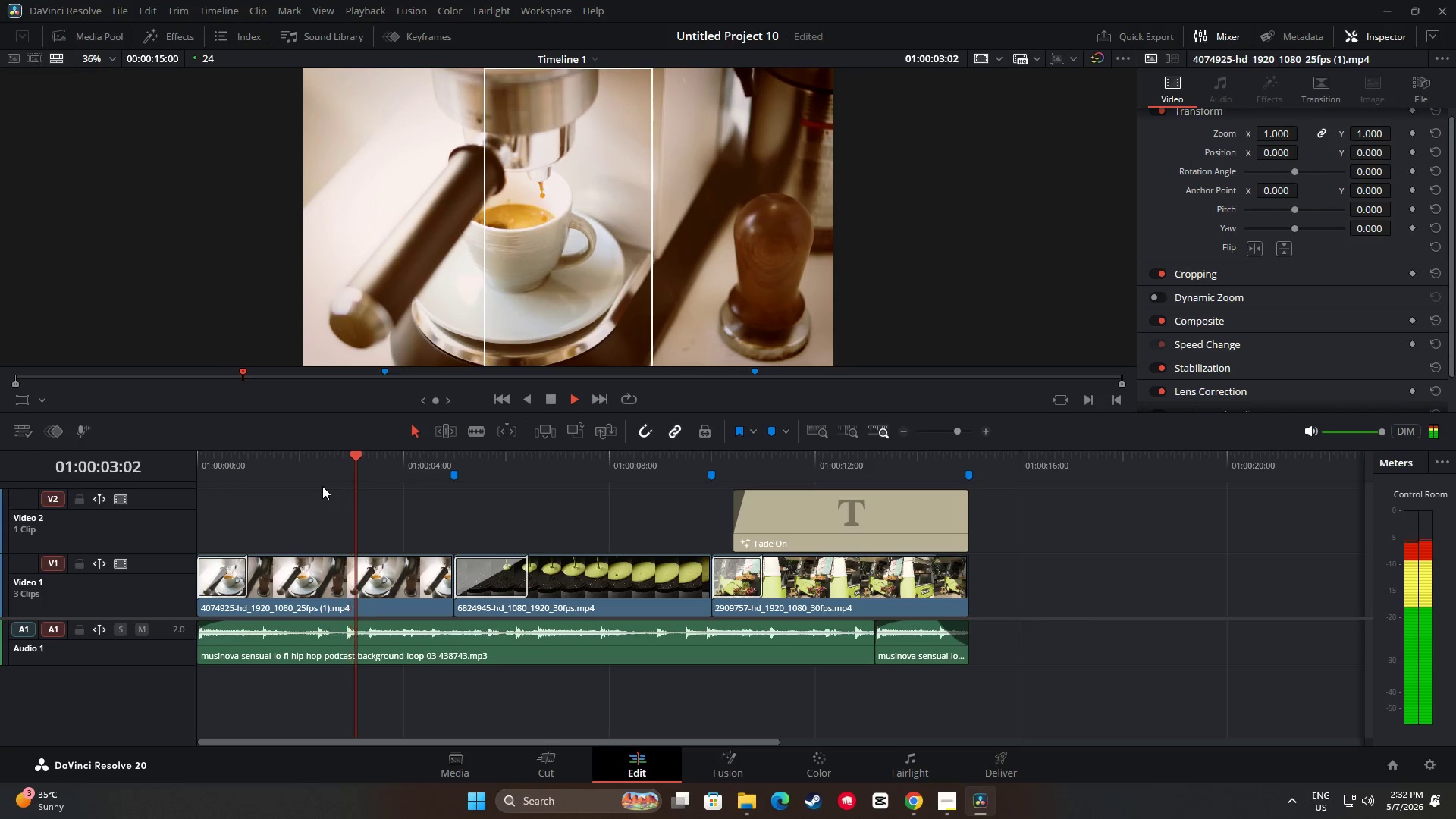 
key(Space)
 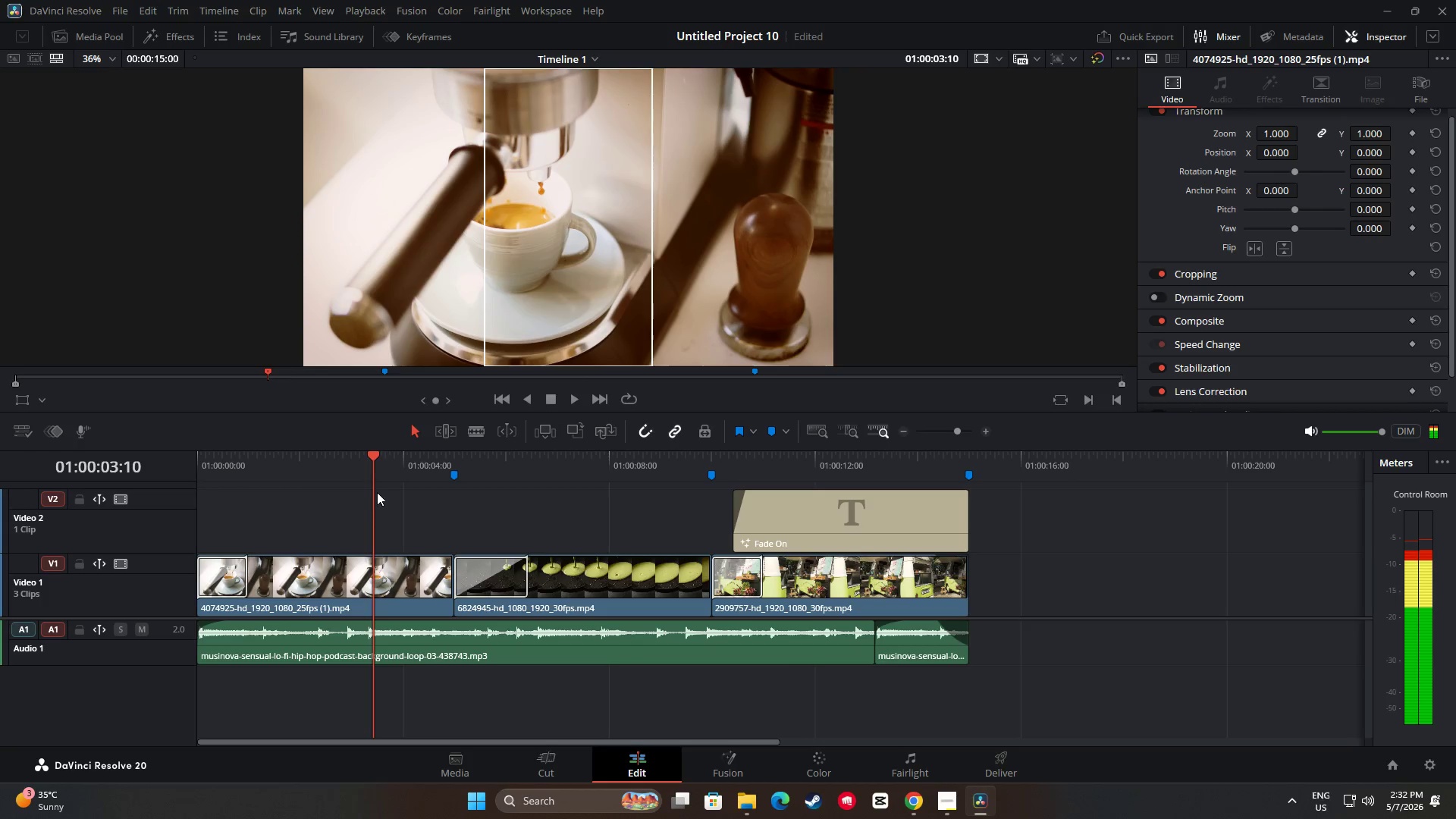 
key(Space)
 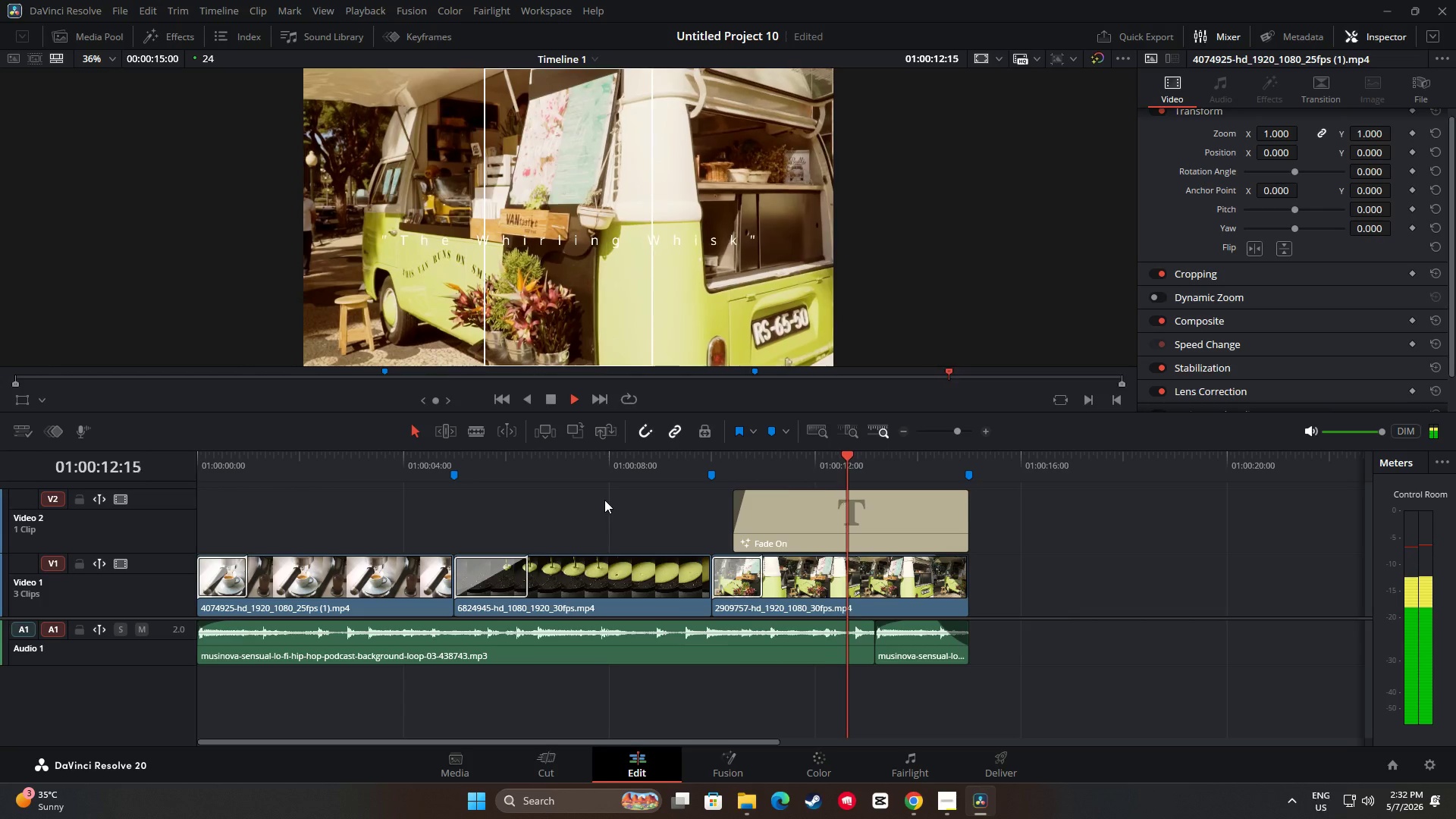 
wait(14.31)
 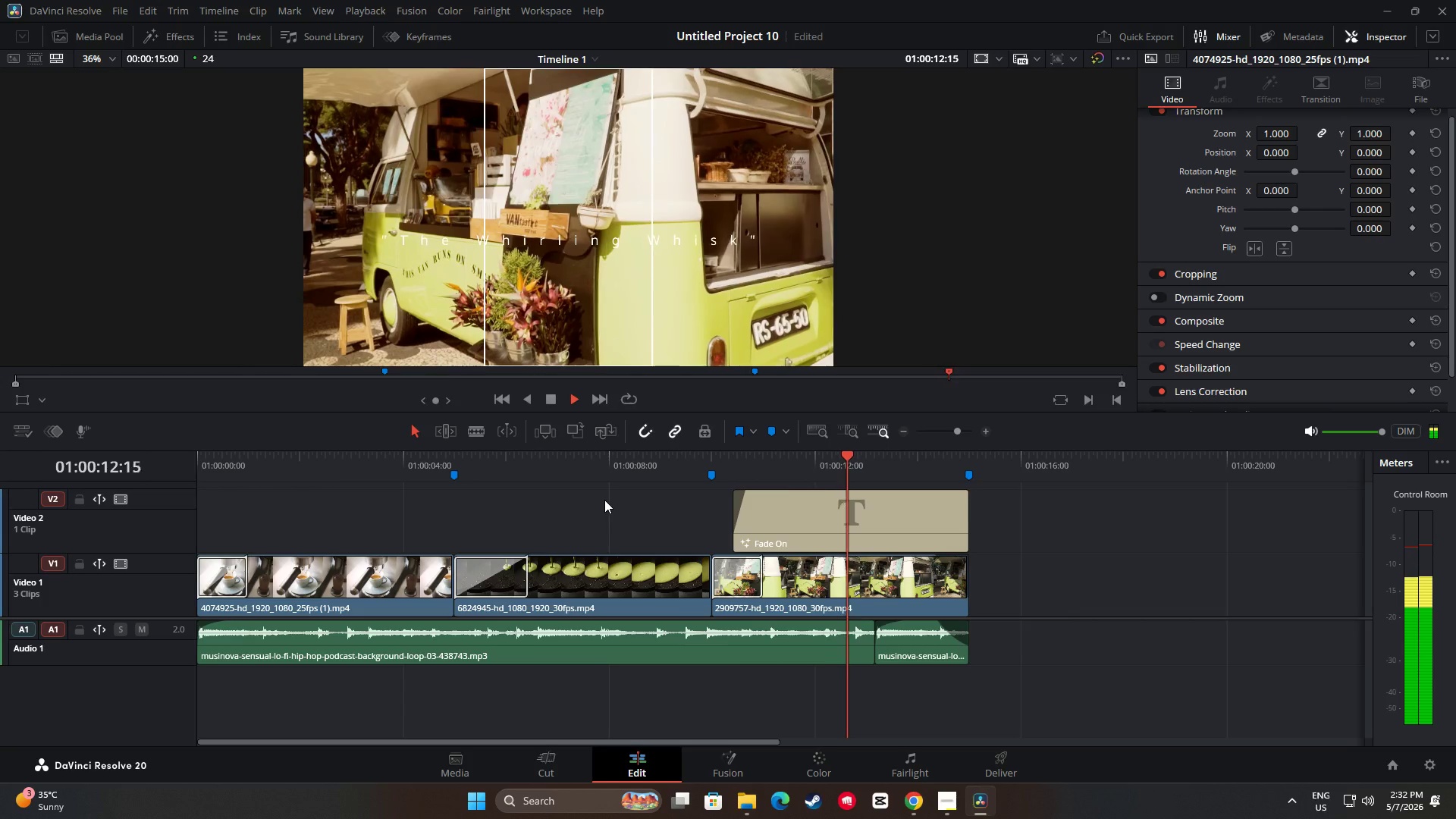 
left_click_drag(start_coordinate=[971, 453], to_coordinate=[947, 453])
 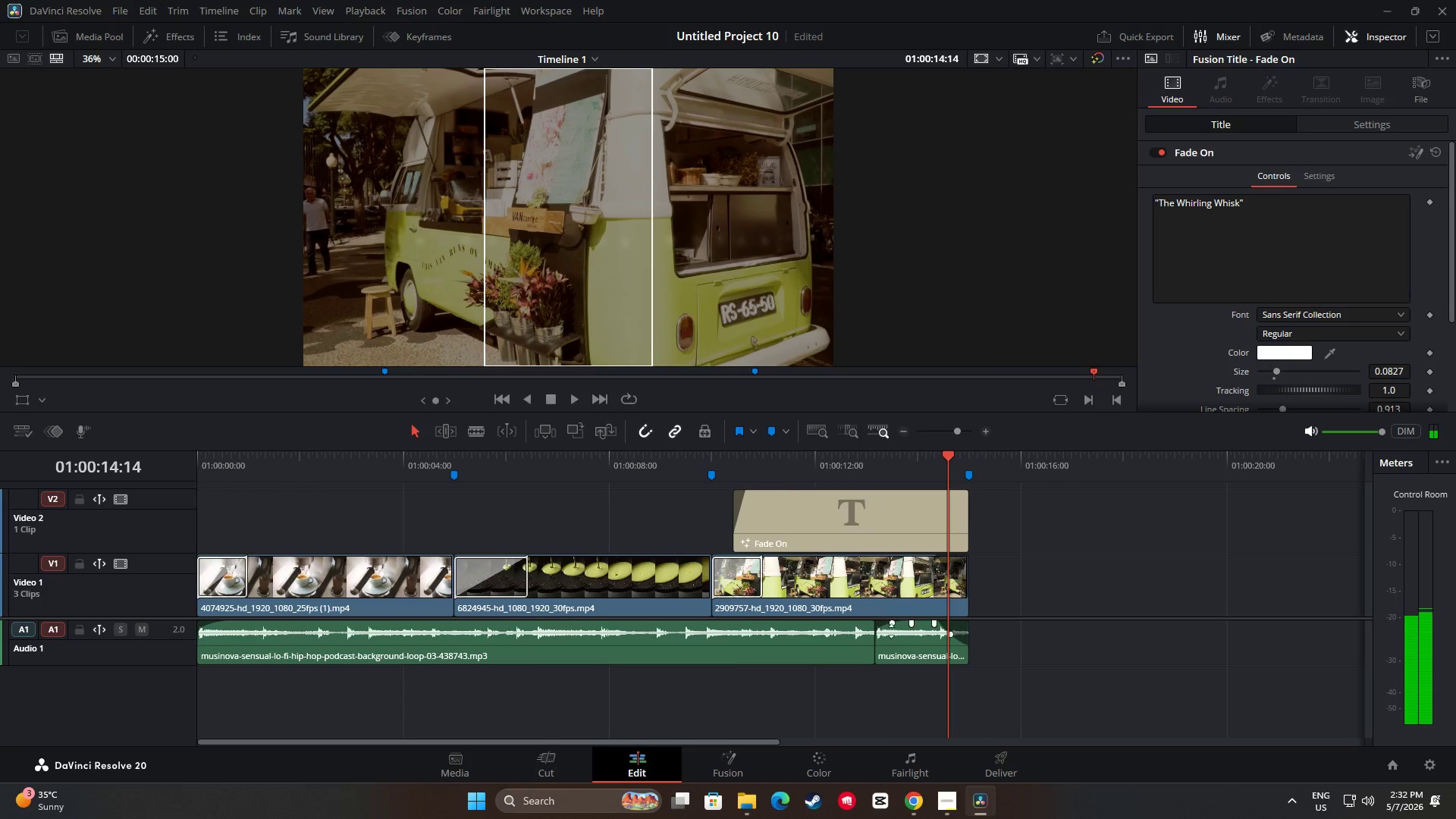 
left_click([892, 631])
 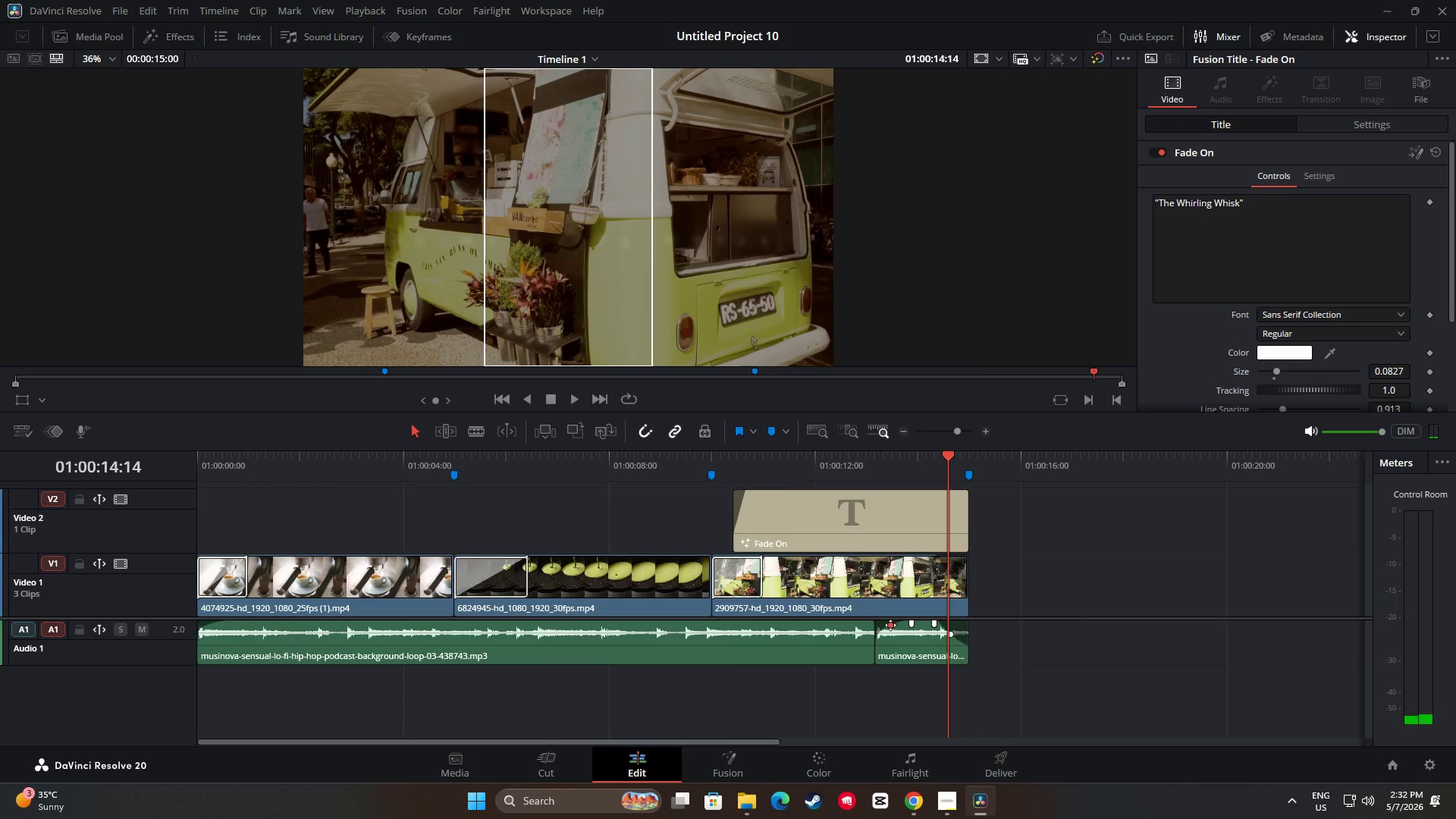 
left_click_drag(start_coordinate=[912, 623], to_coordinate=[867, 621])
 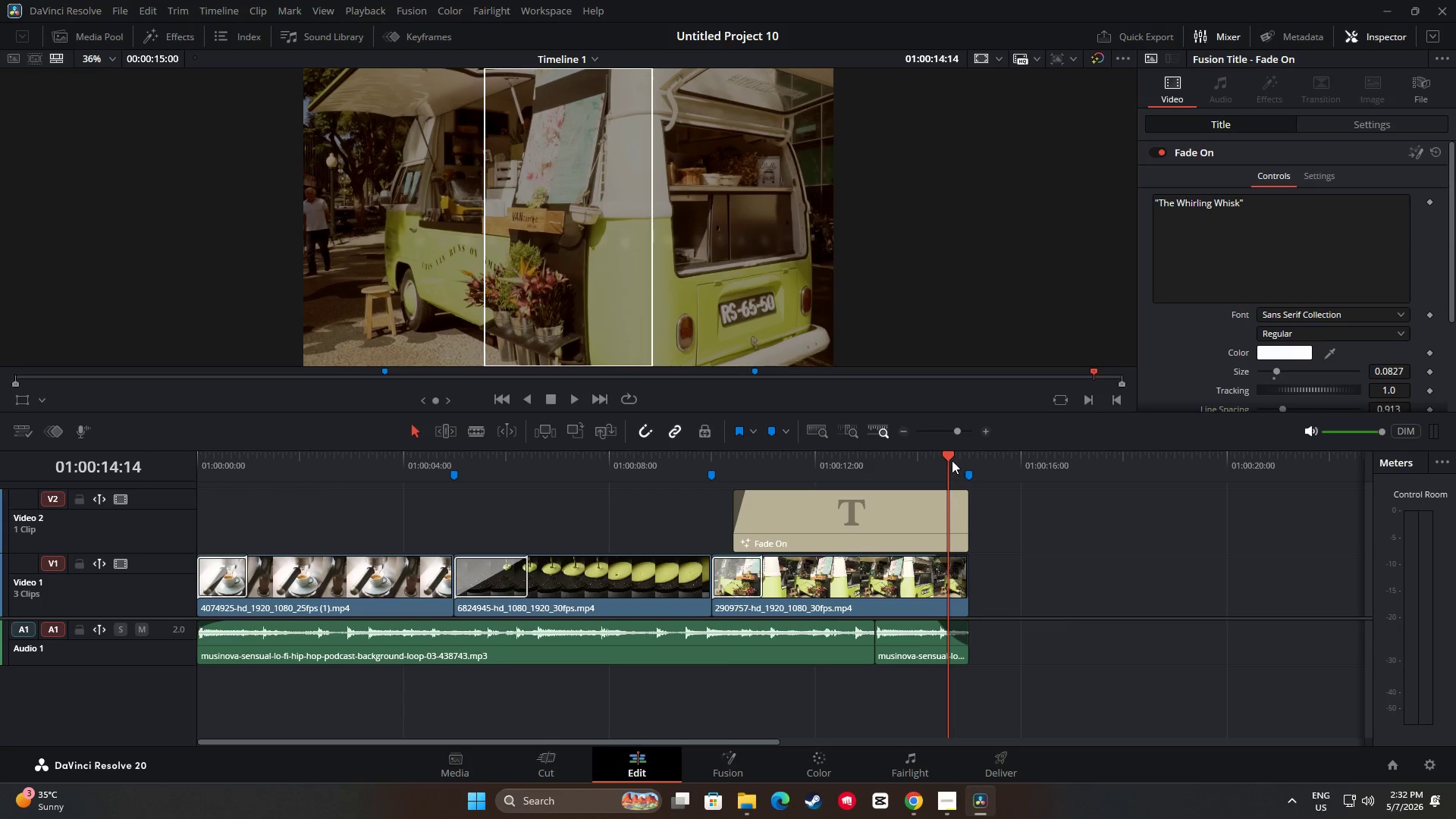 
left_click_drag(start_coordinate=[949, 452], to_coordinate=[747, 462])
 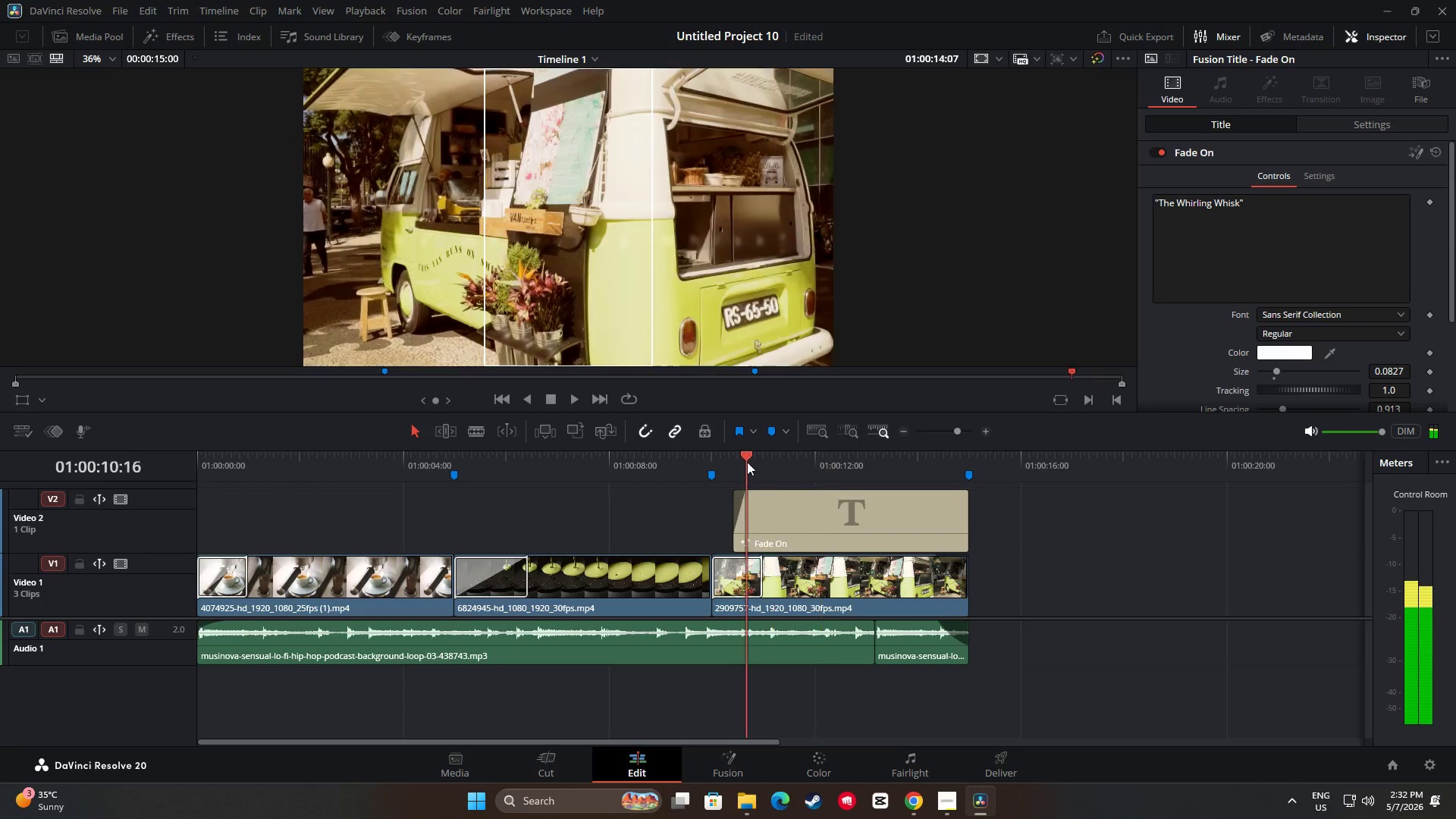 
key(Space)
 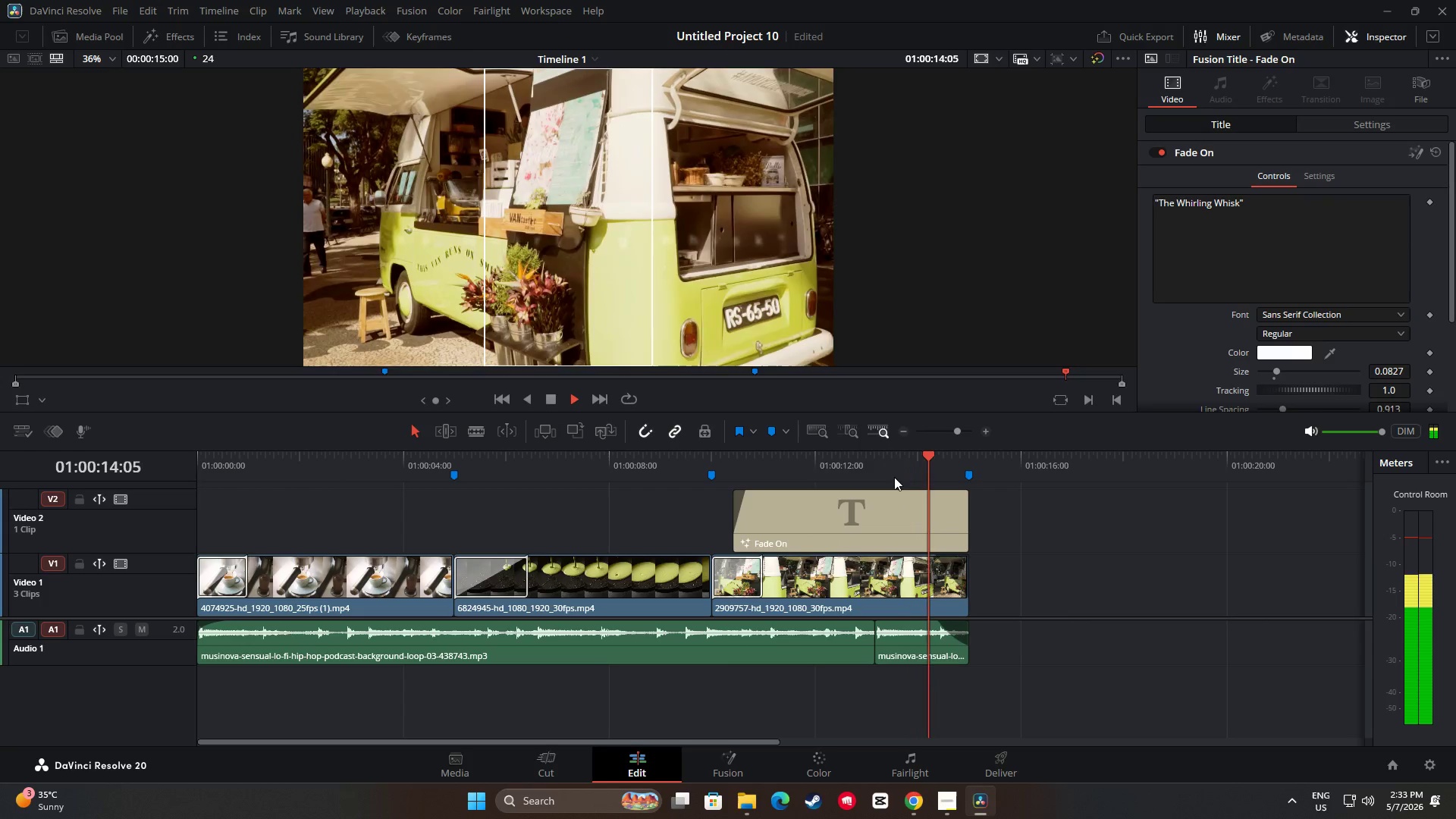 
wait(5.11)
 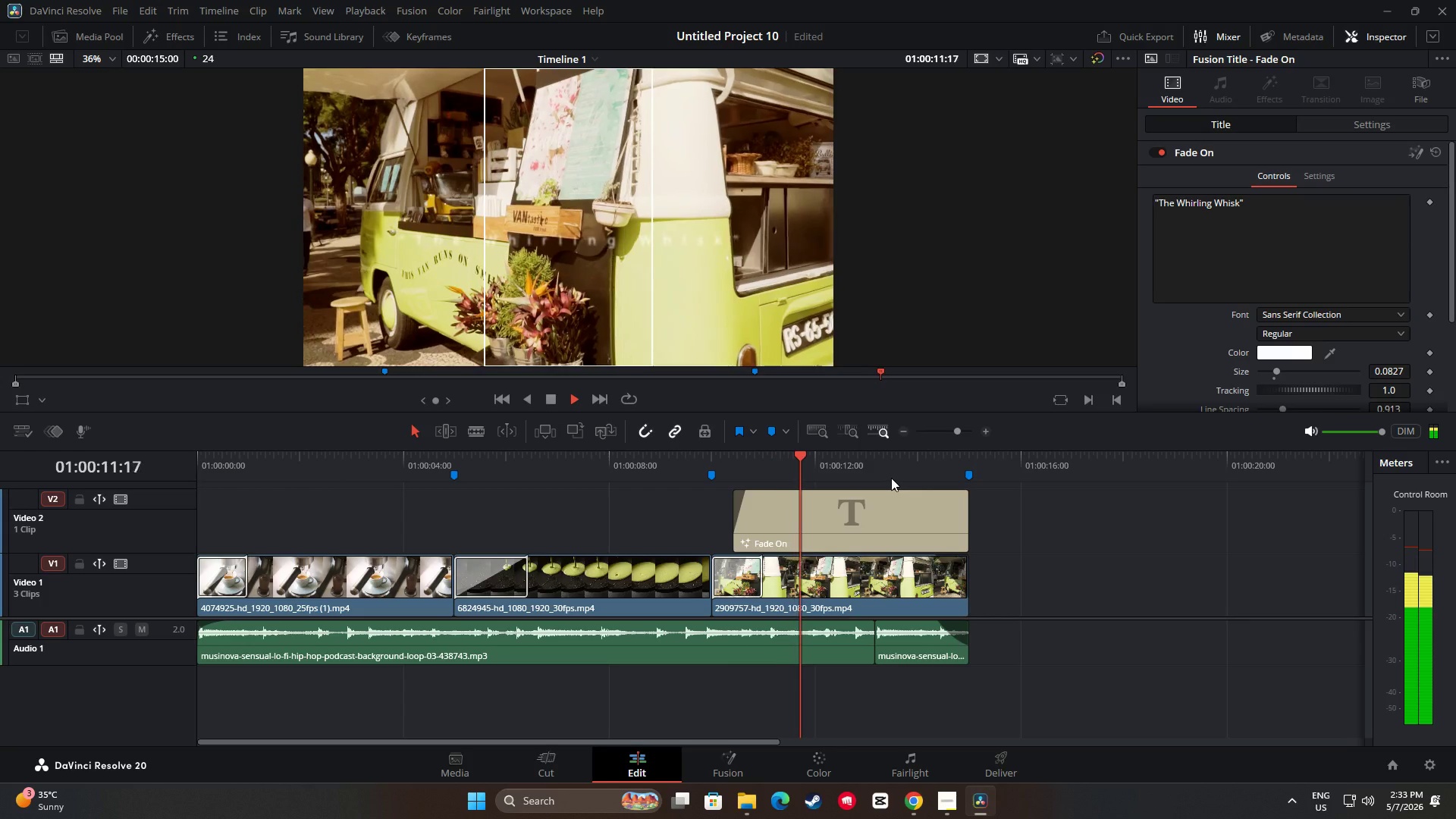 
left_click_drag(start_coordinate=[965, 457], to_coordinate=[819, 467])
 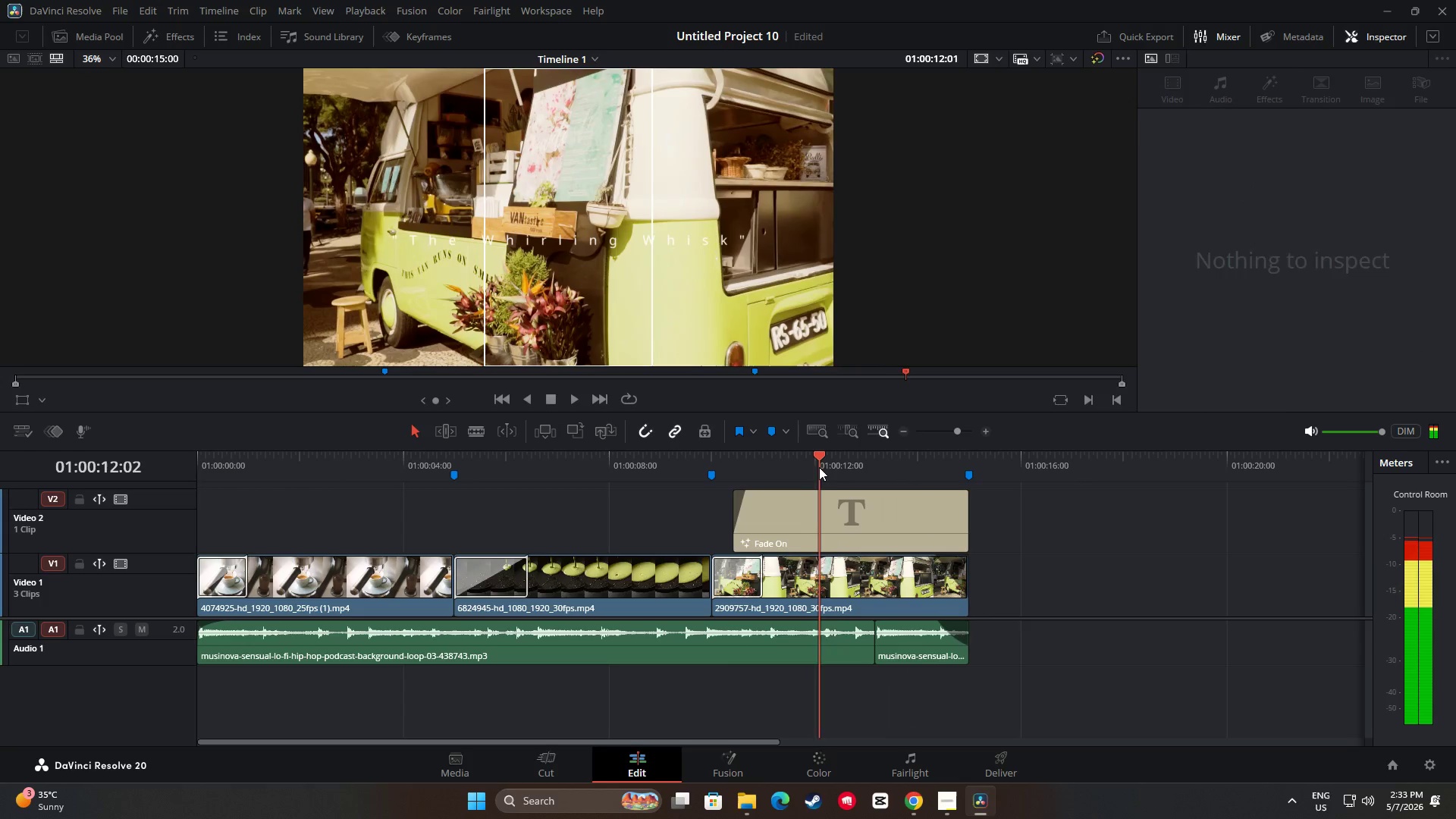 
key(Space)
 